 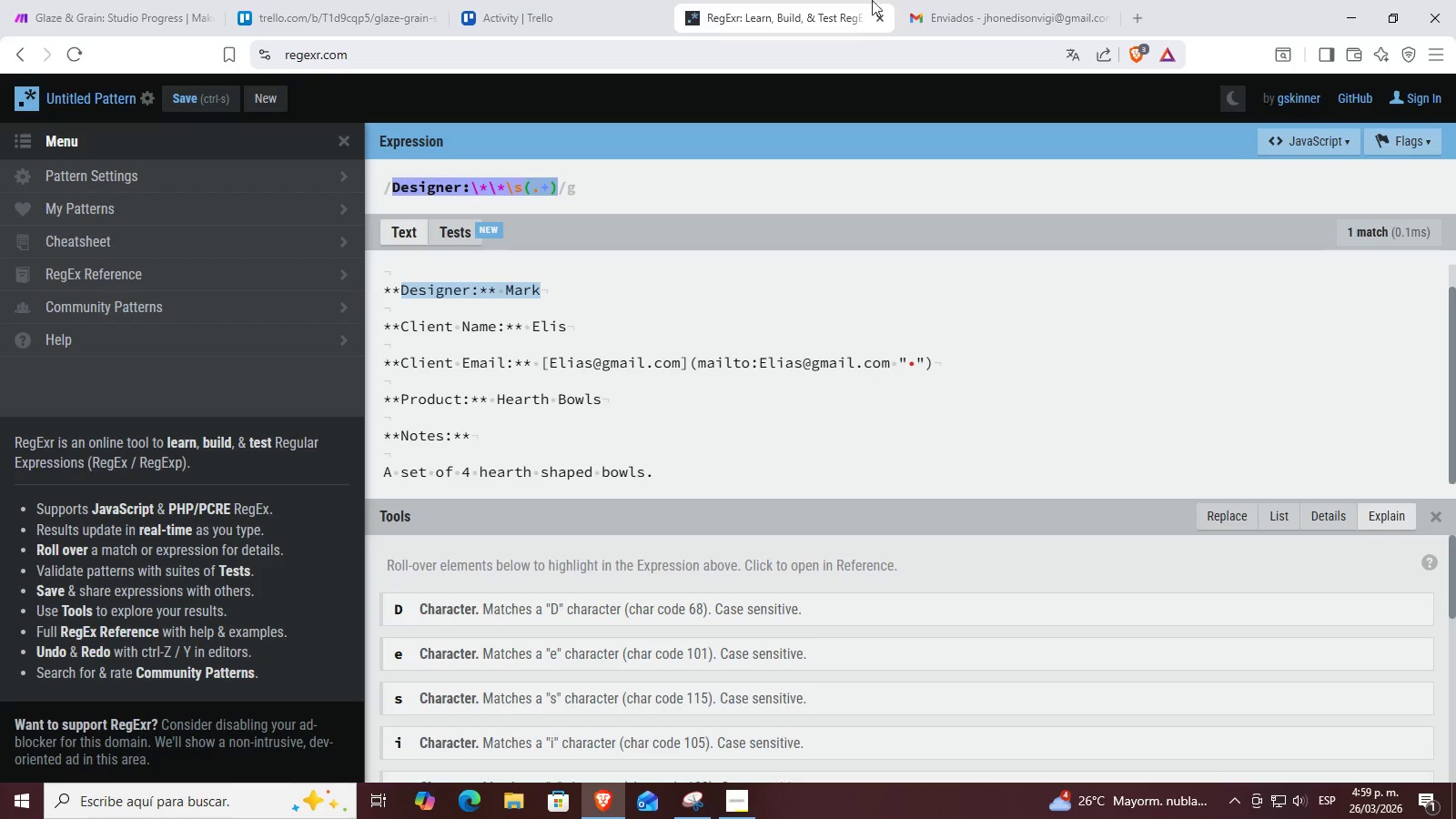 
double_click([359, 0])
 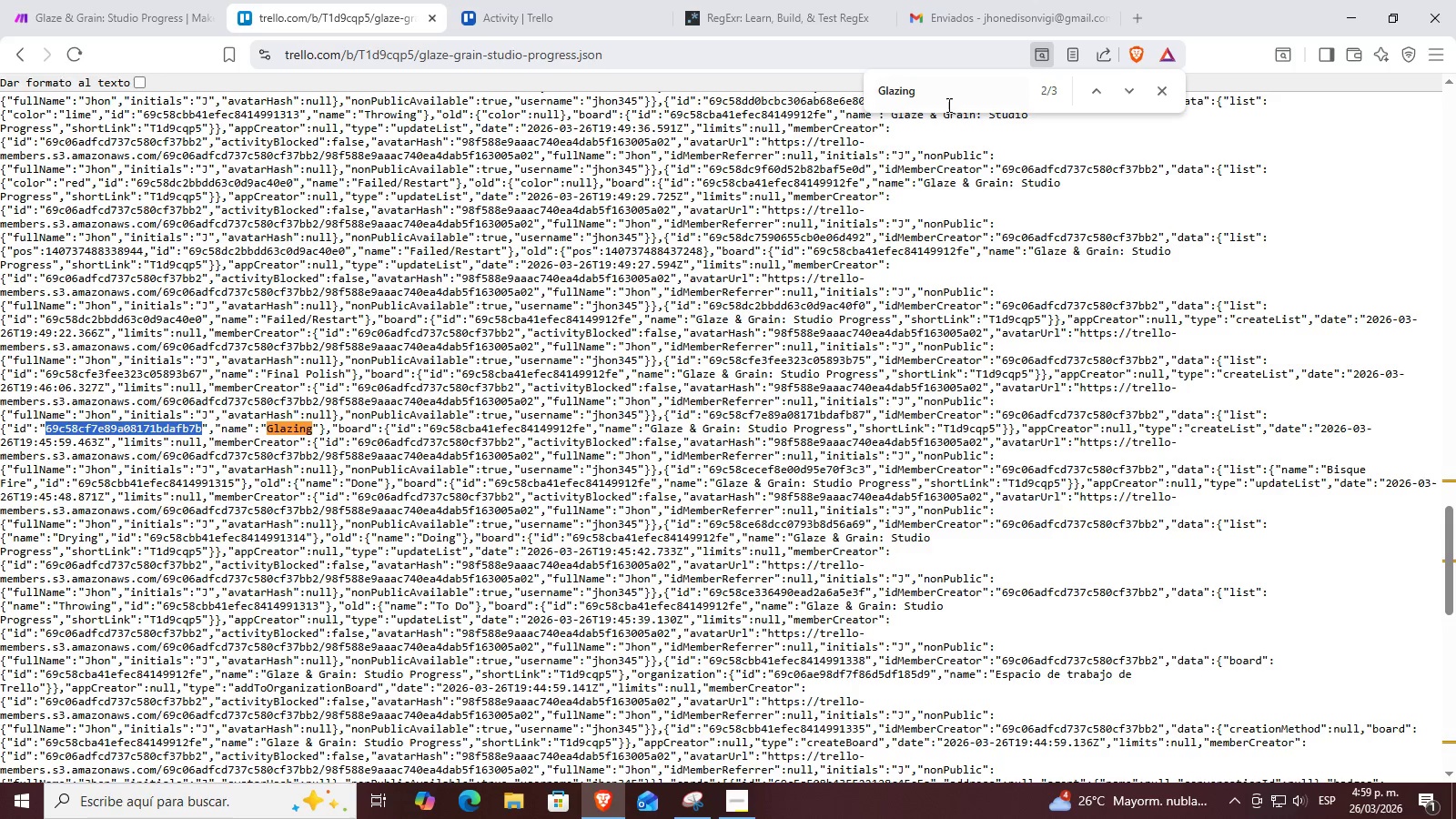 
left_click_drag(start_coordinate=[949, 105], to_coordinate=[781, 101])
 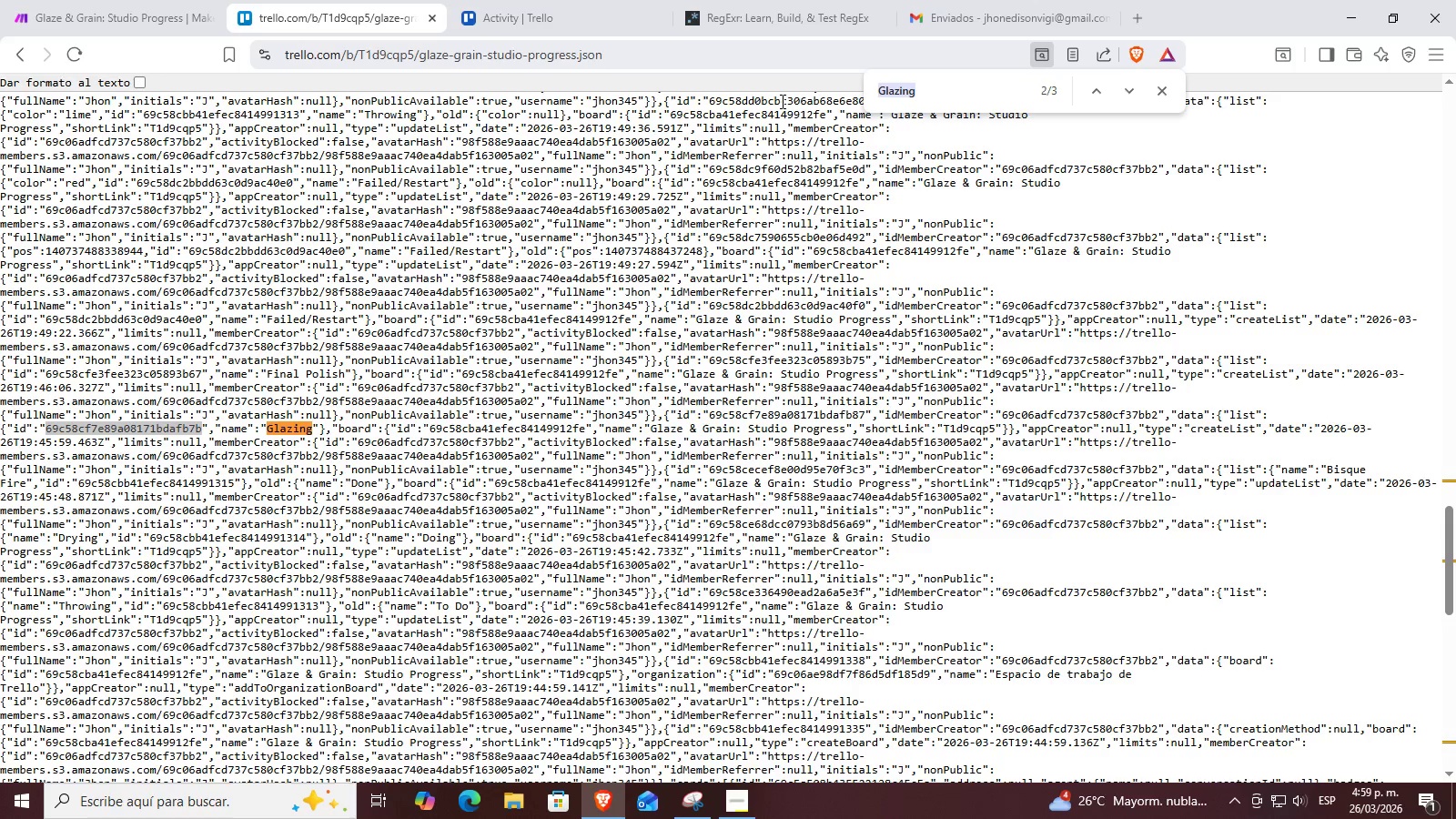 
type(Final Po)
 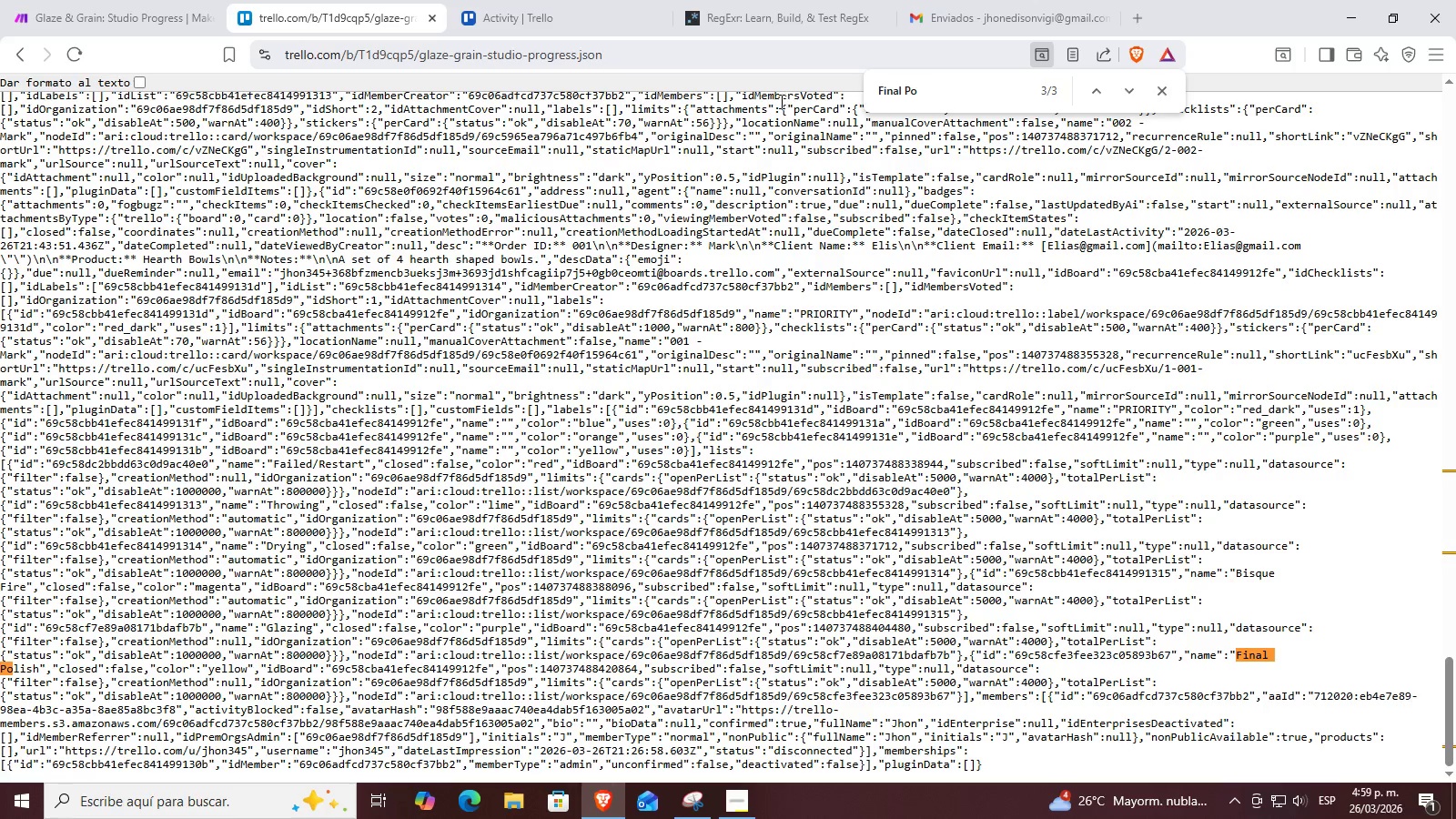 
double_click([1094, 87])
 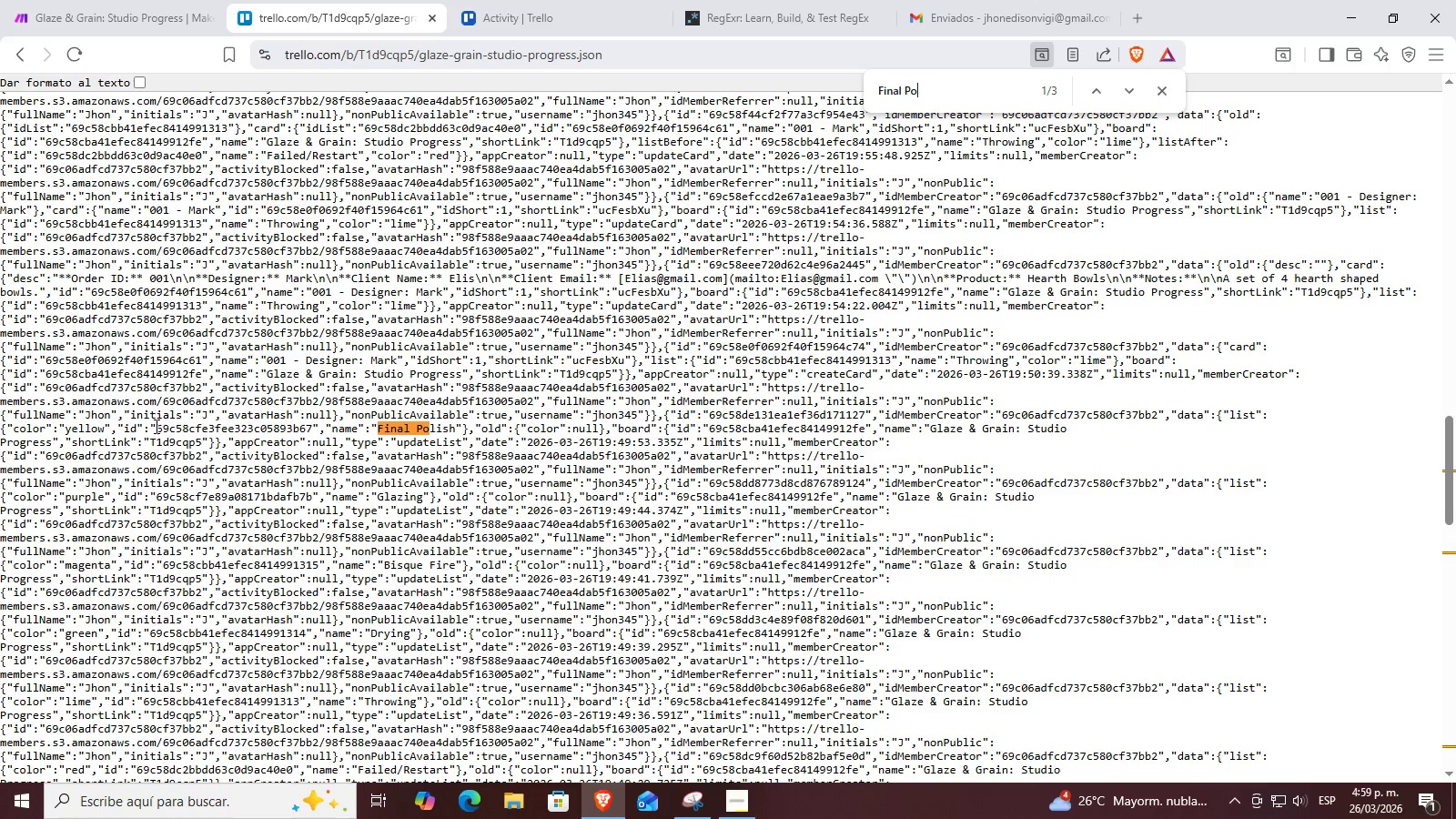 
left_click_drag(start_coordinate=[157, 426], to_coordinate=[312, 428])
 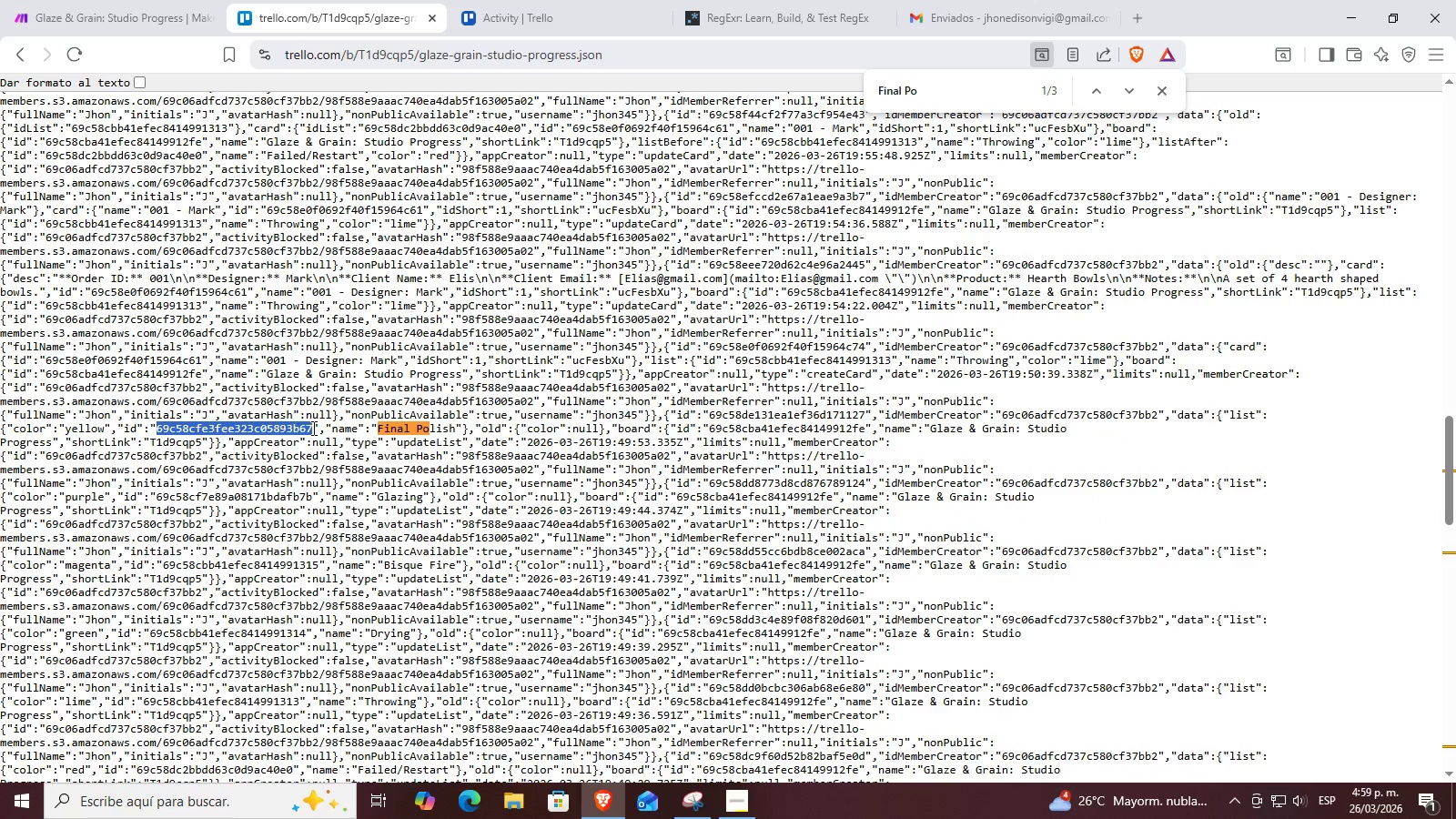 
key(Control+ControlLeft)
 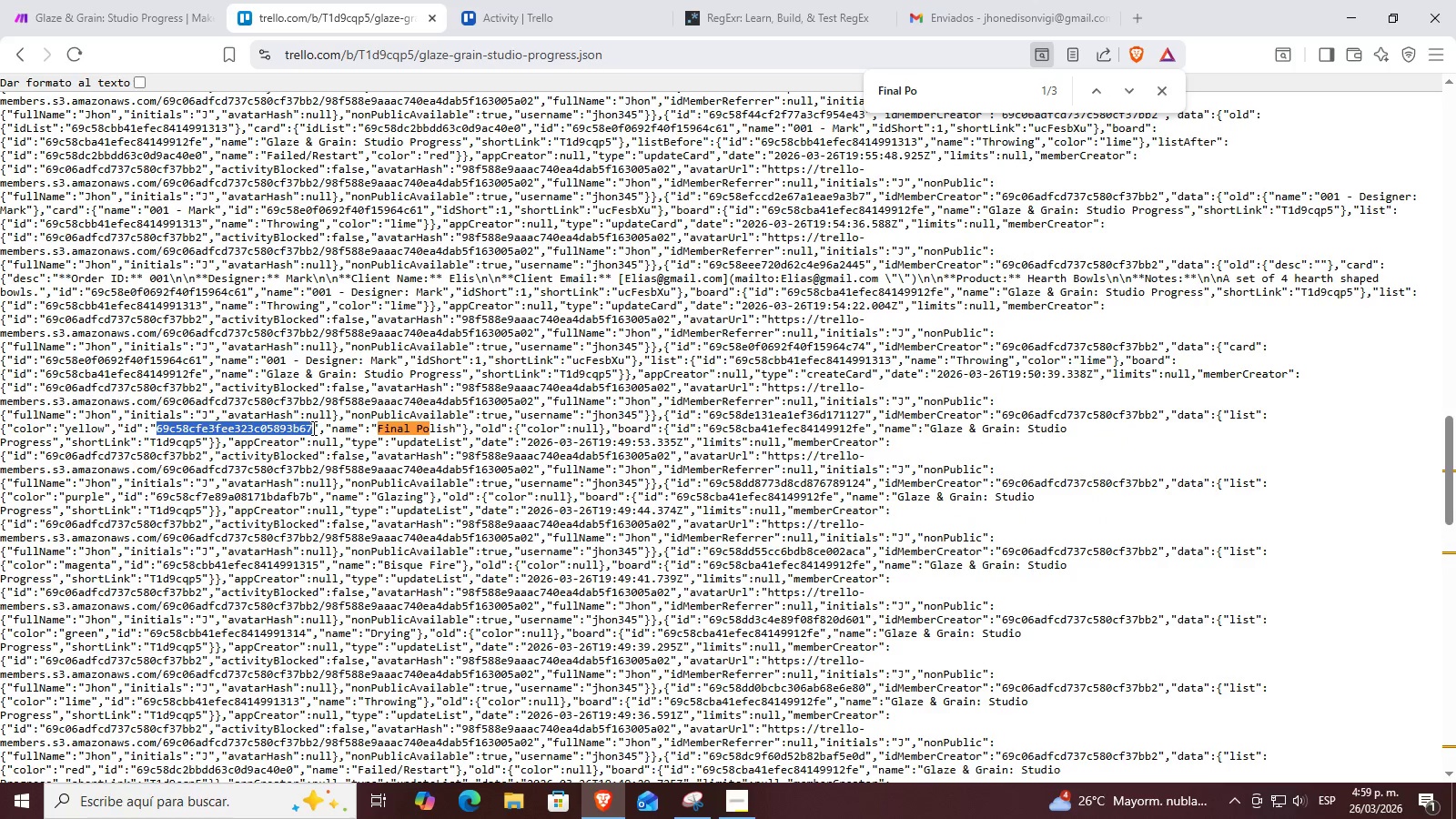 
key(Control+C)
 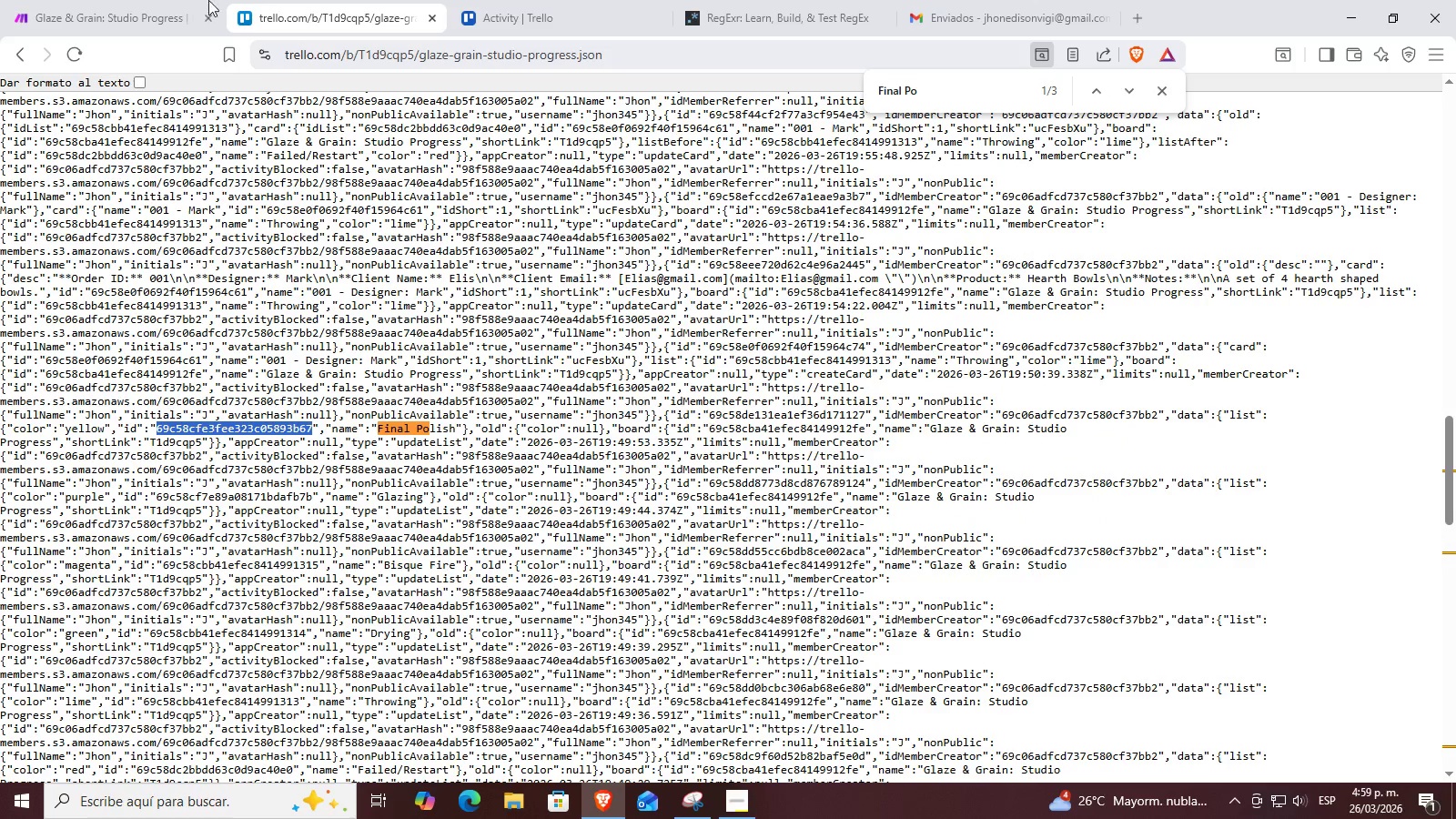 
left_click([182, 0])
 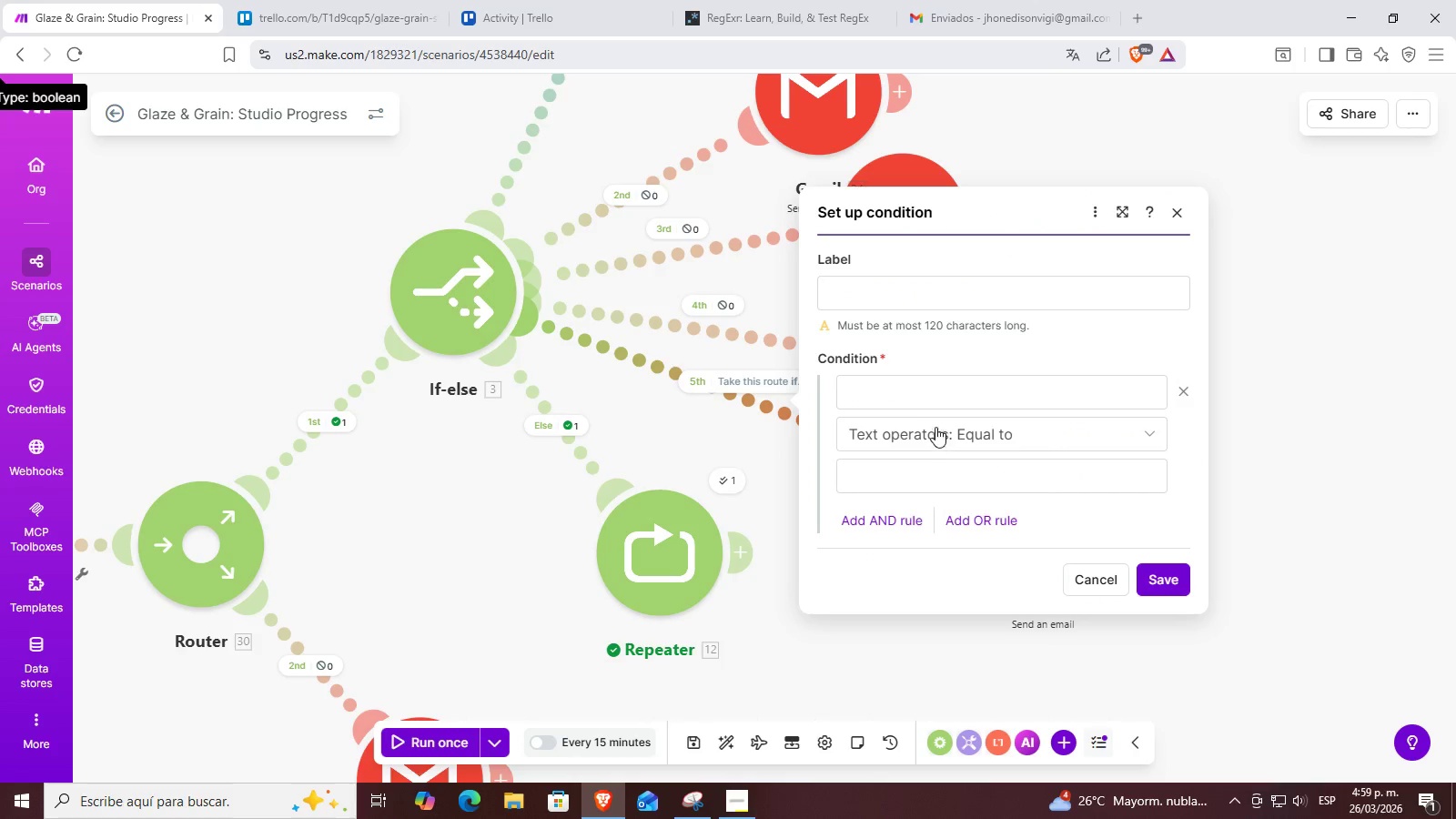 
left_click([931, 393])
 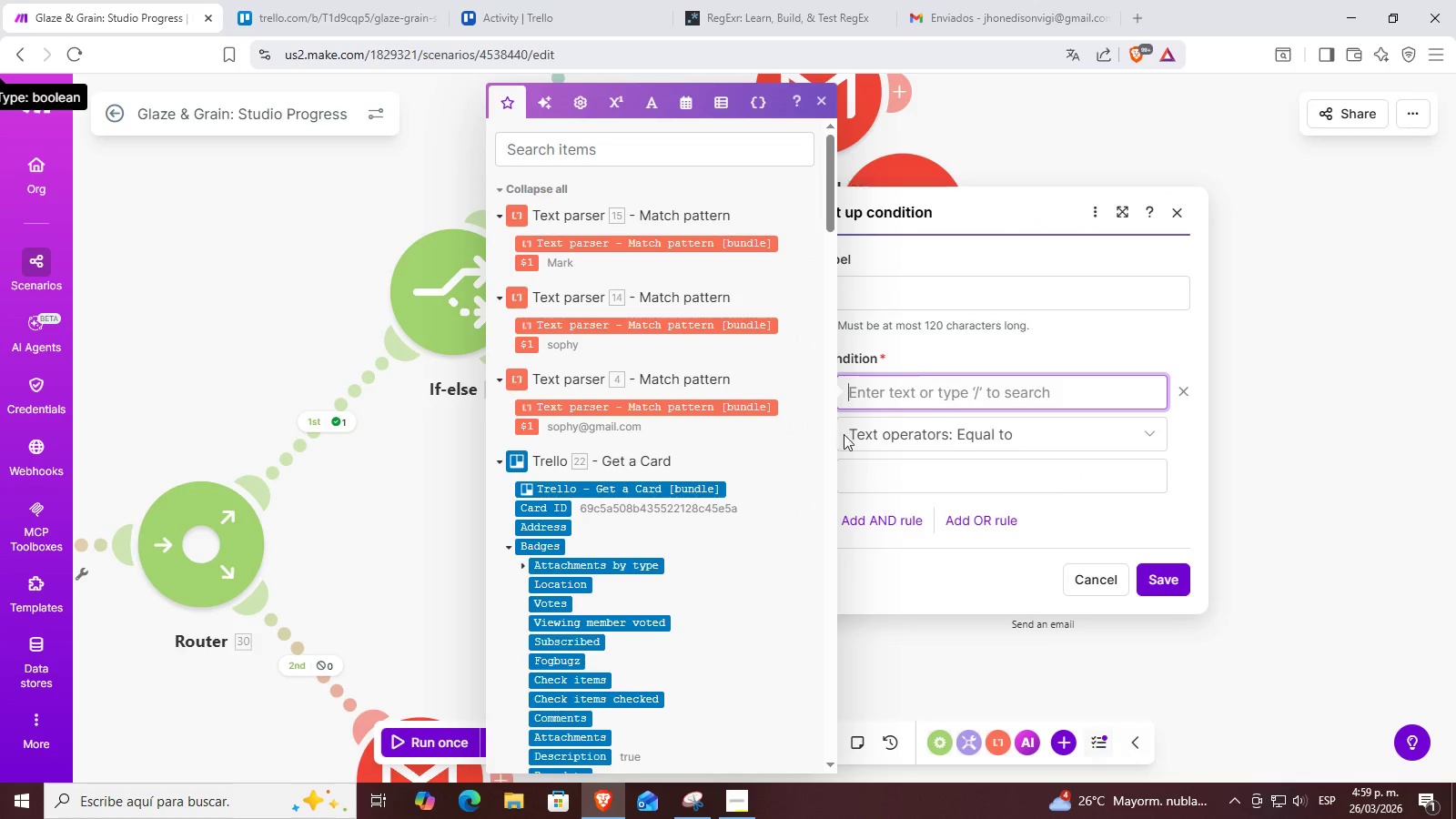 
scroll: coordinate [609, 586], scroll_direction: down, amount: 3.0
 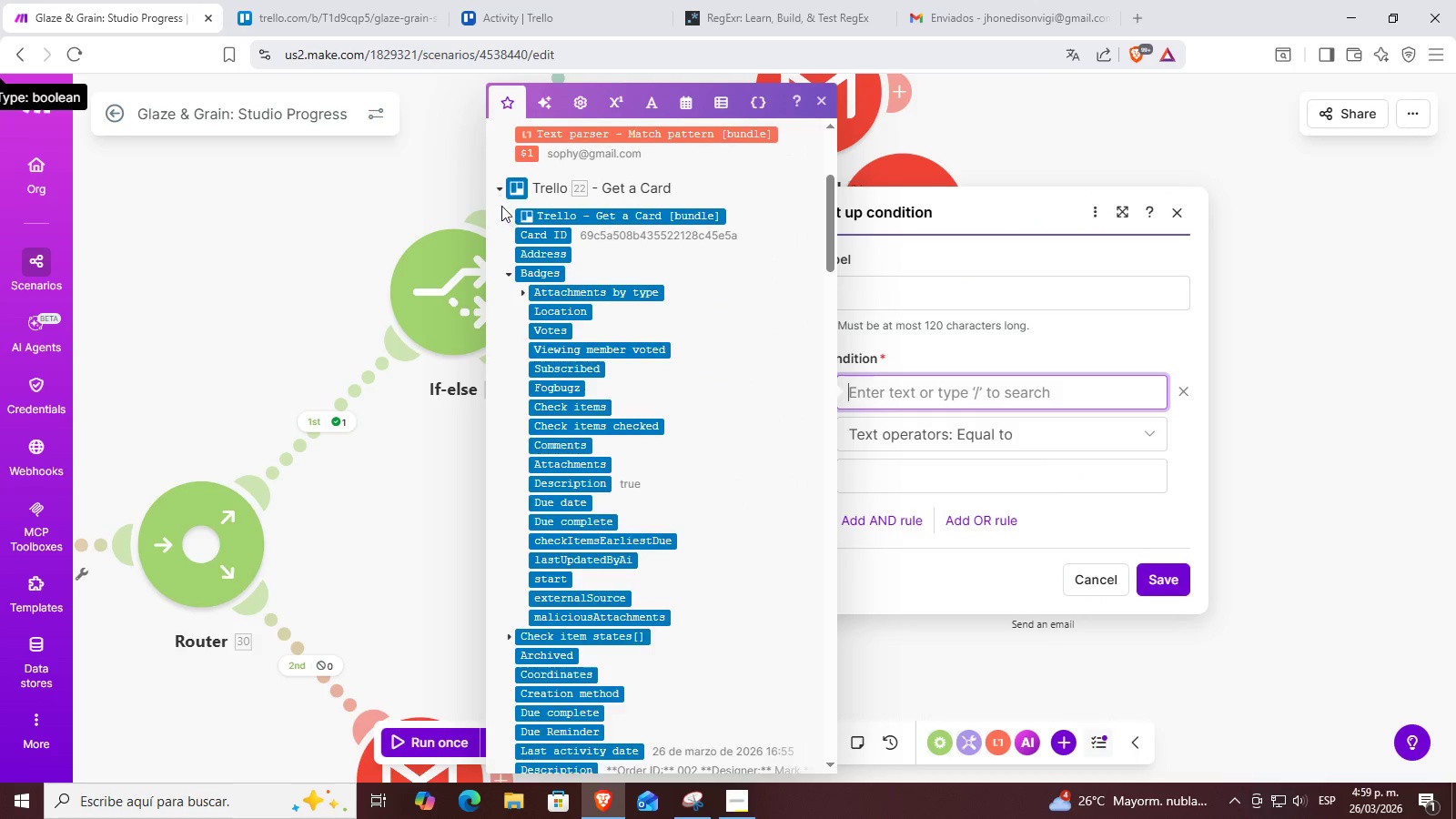 
left_click([500, 187])
 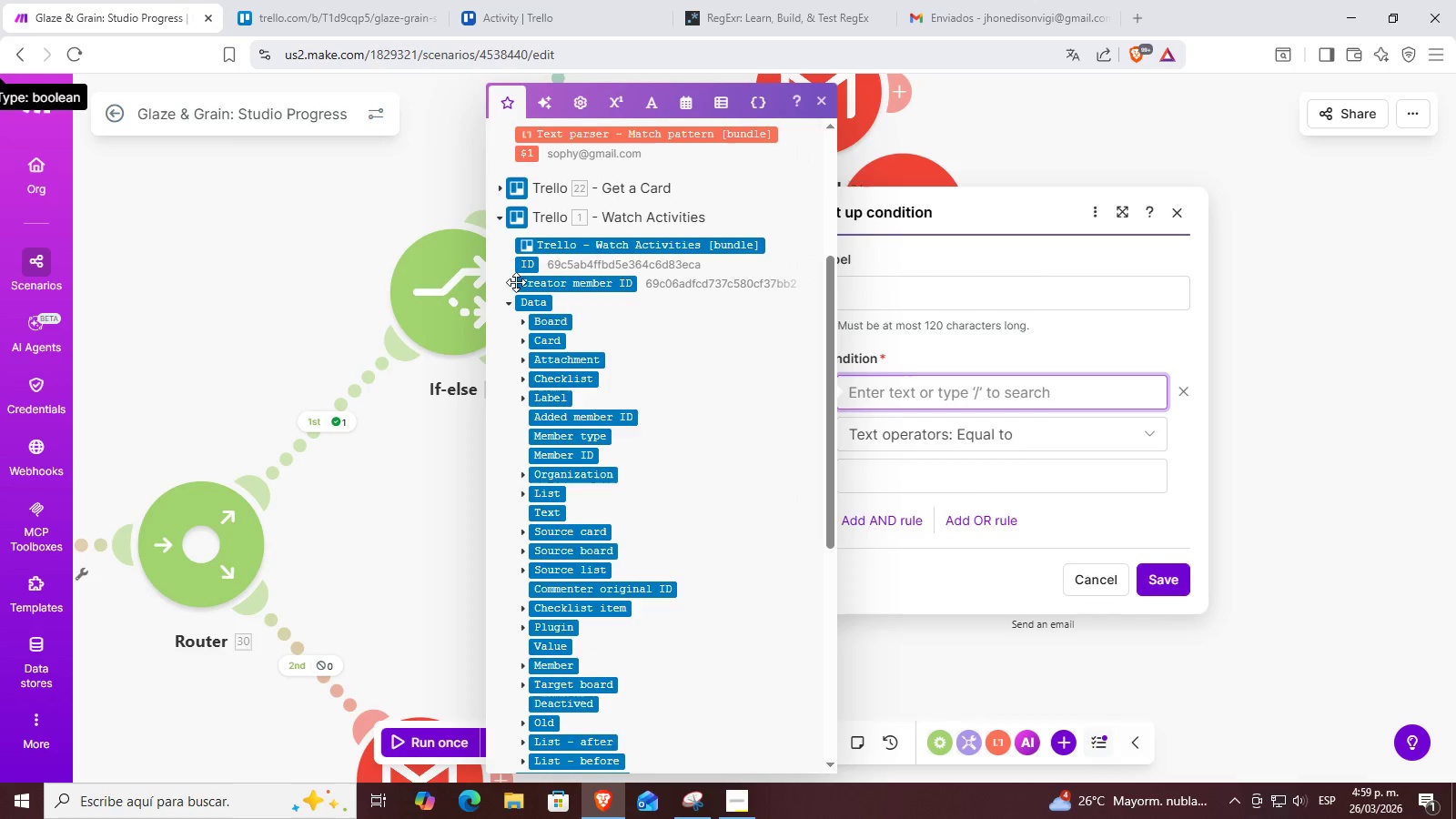 
scroll: coordinate [527, 258], scroll_direction: down, amount: 1.0
 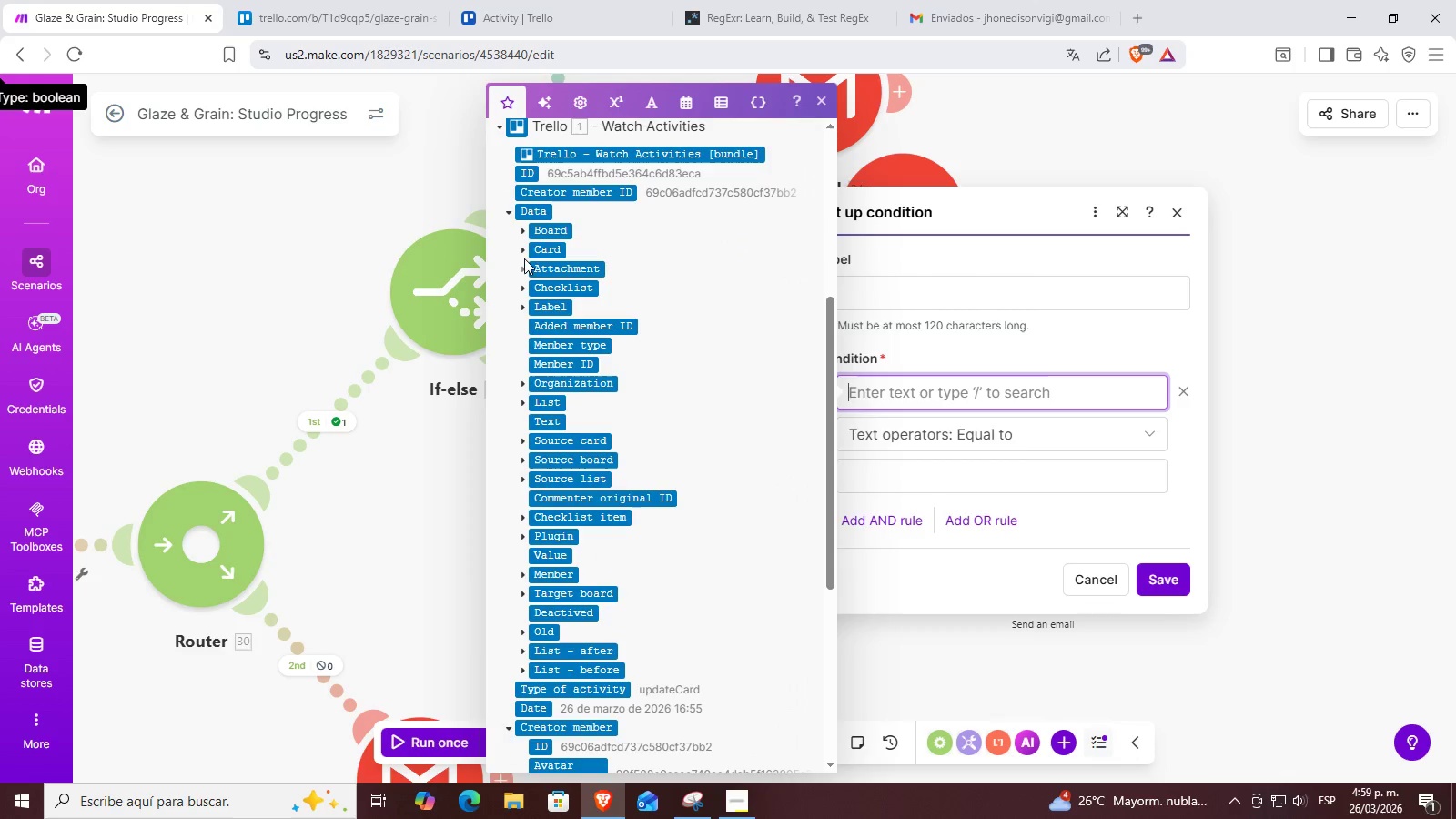 
left_click([524, 252])
 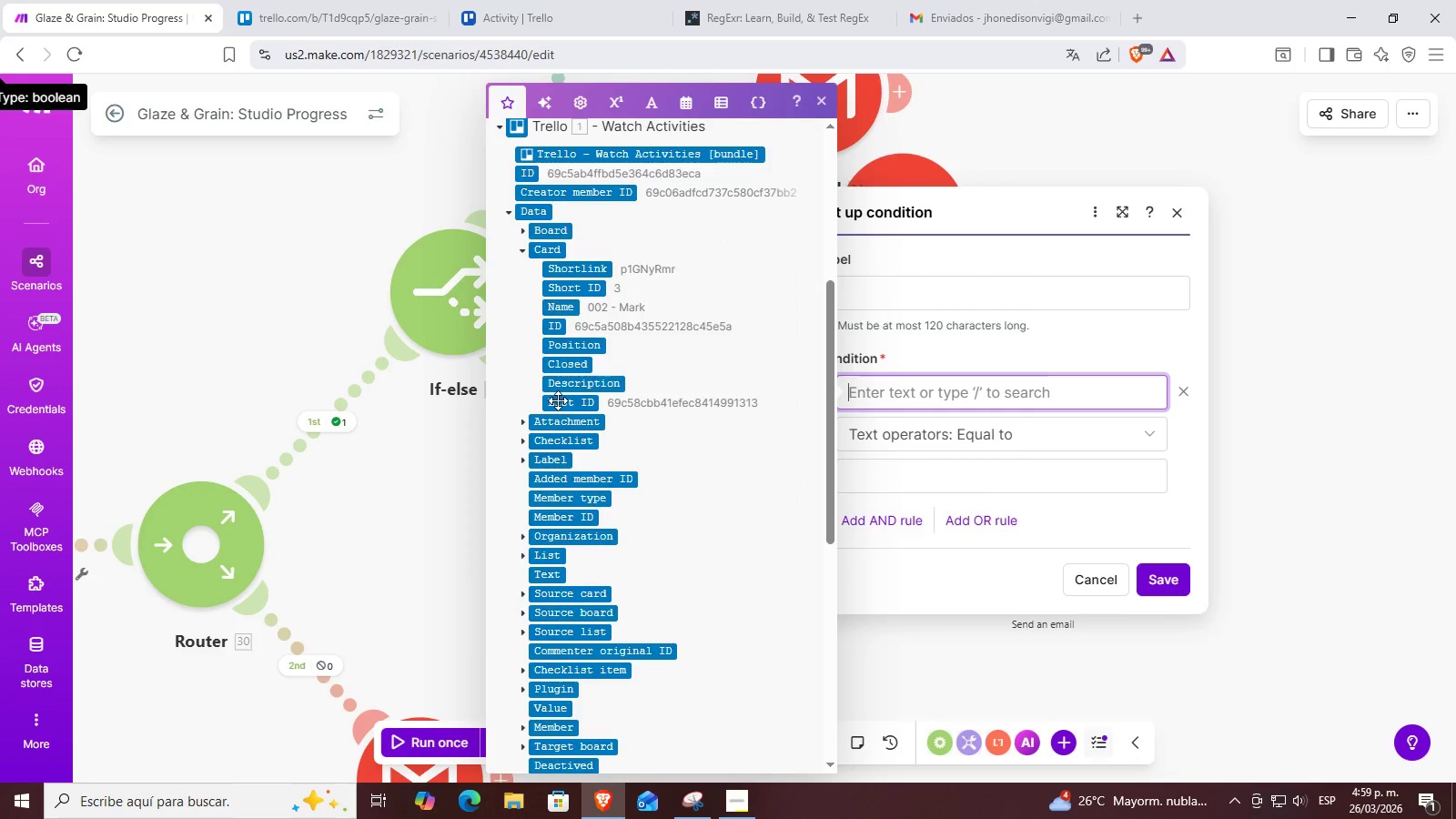 
left_click([557, 402])
 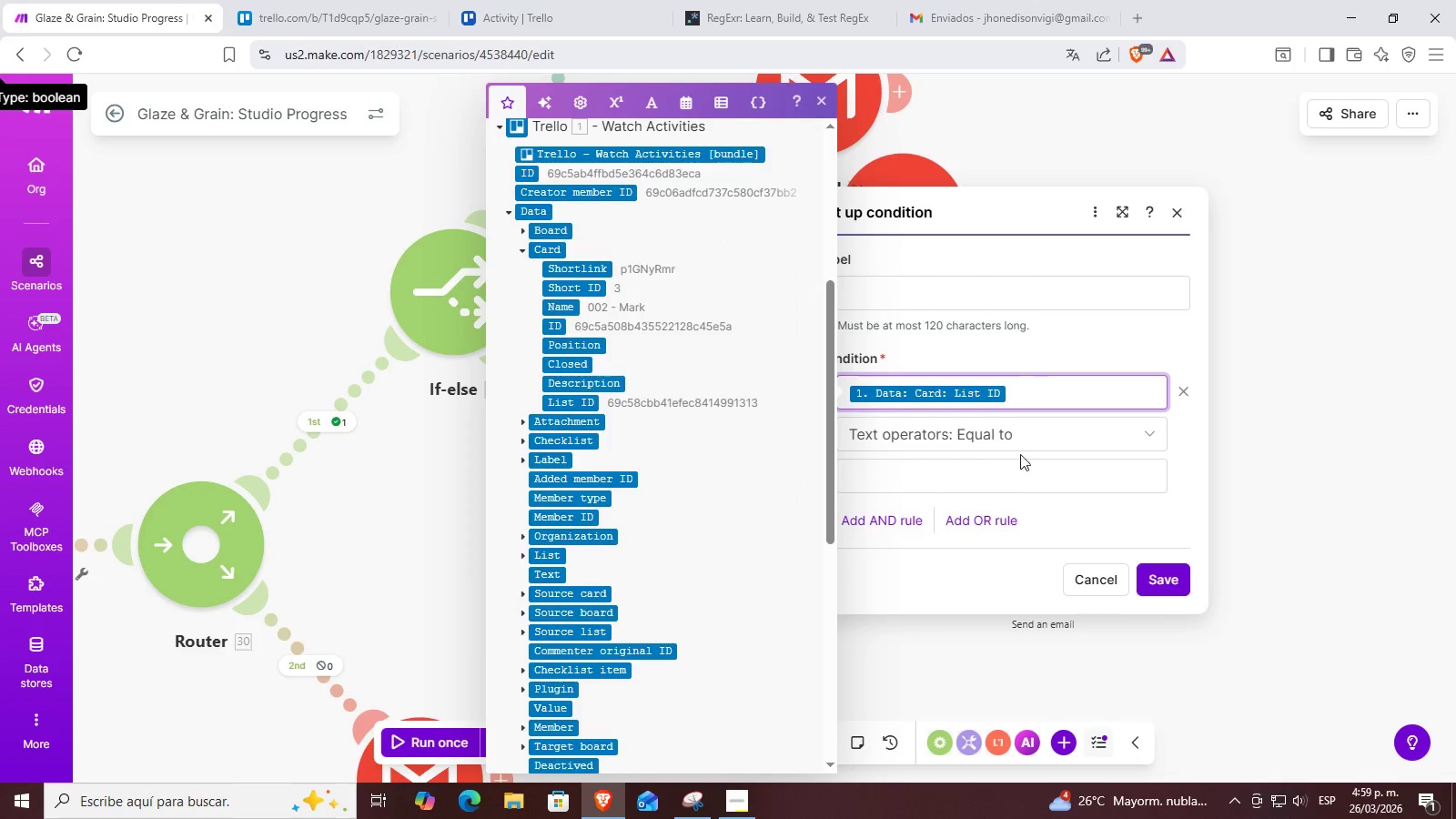 
left_click([983, 490])
 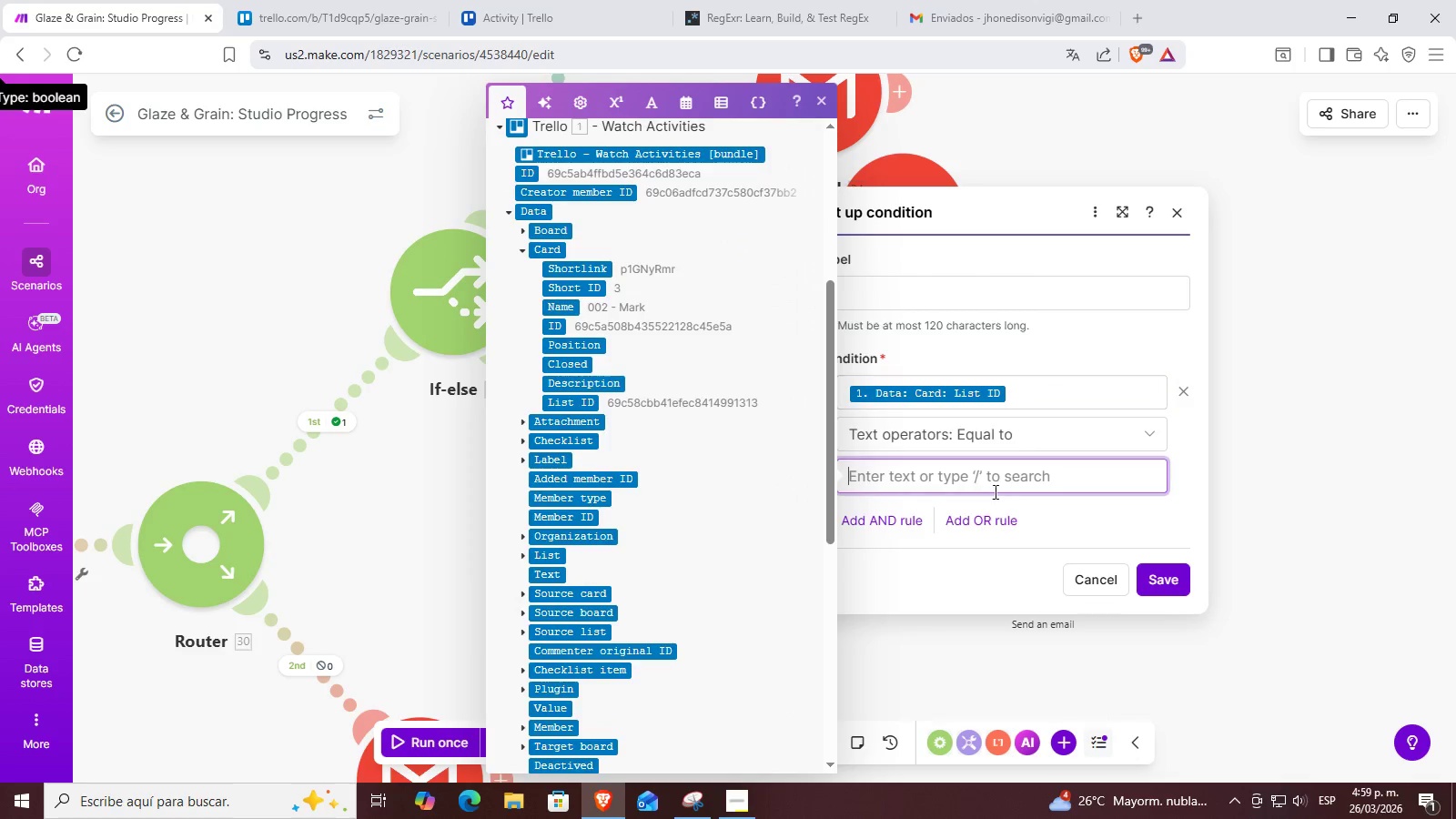 
key(Control+ControlLeft)
 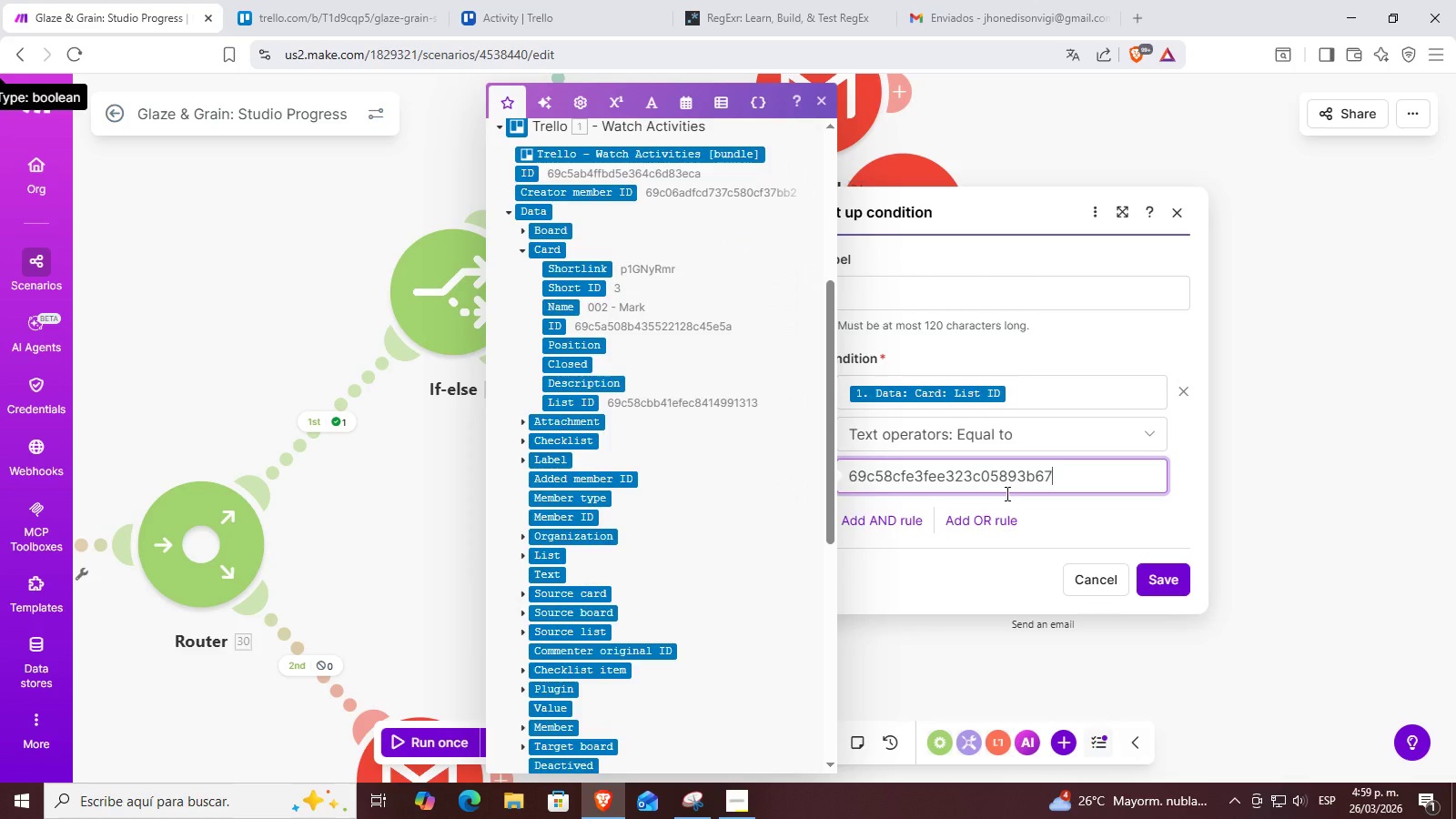 
key(Control+V)
 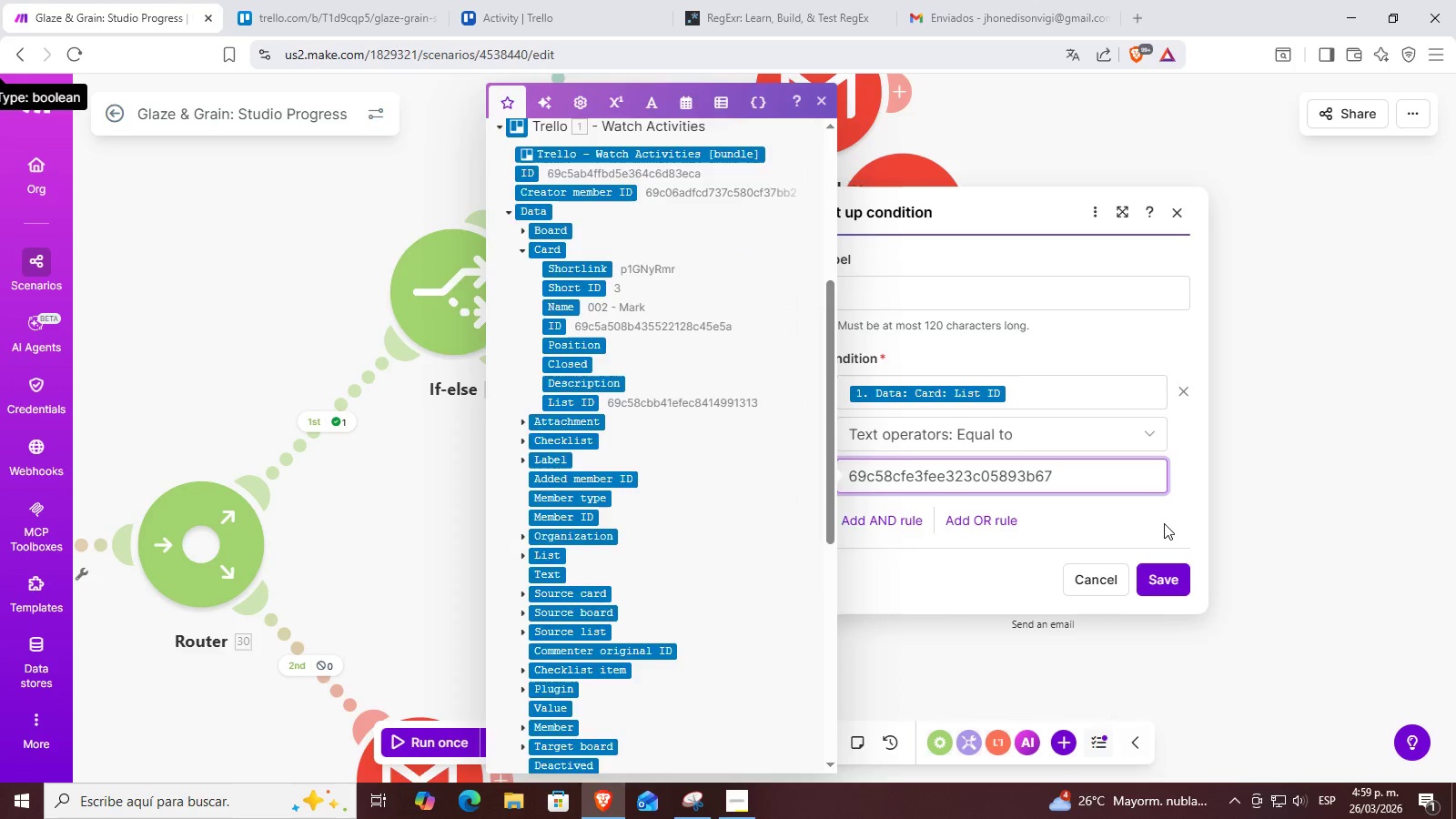 
left_click([1164, 523])
 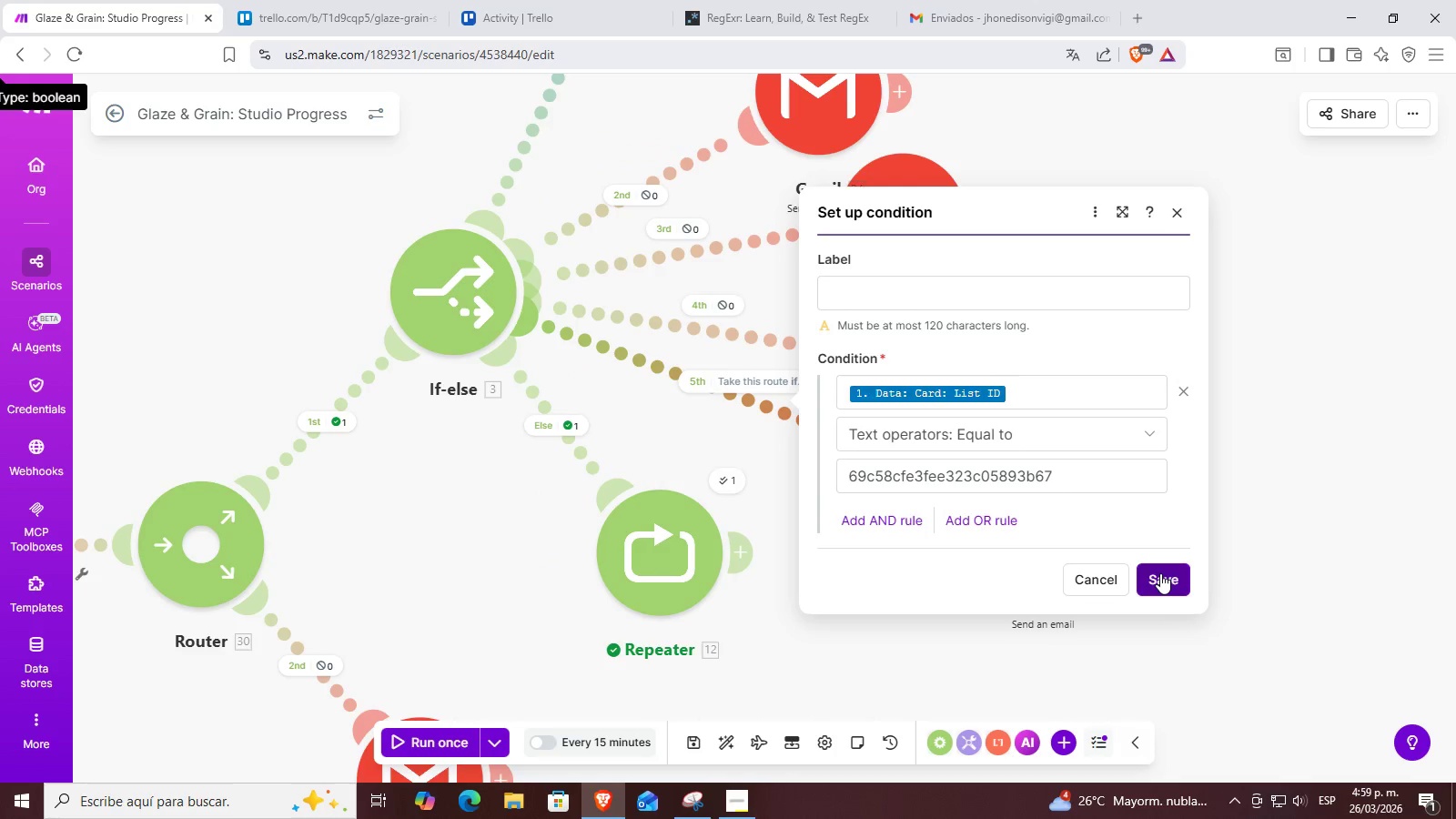 
left_click([1160, 573])
 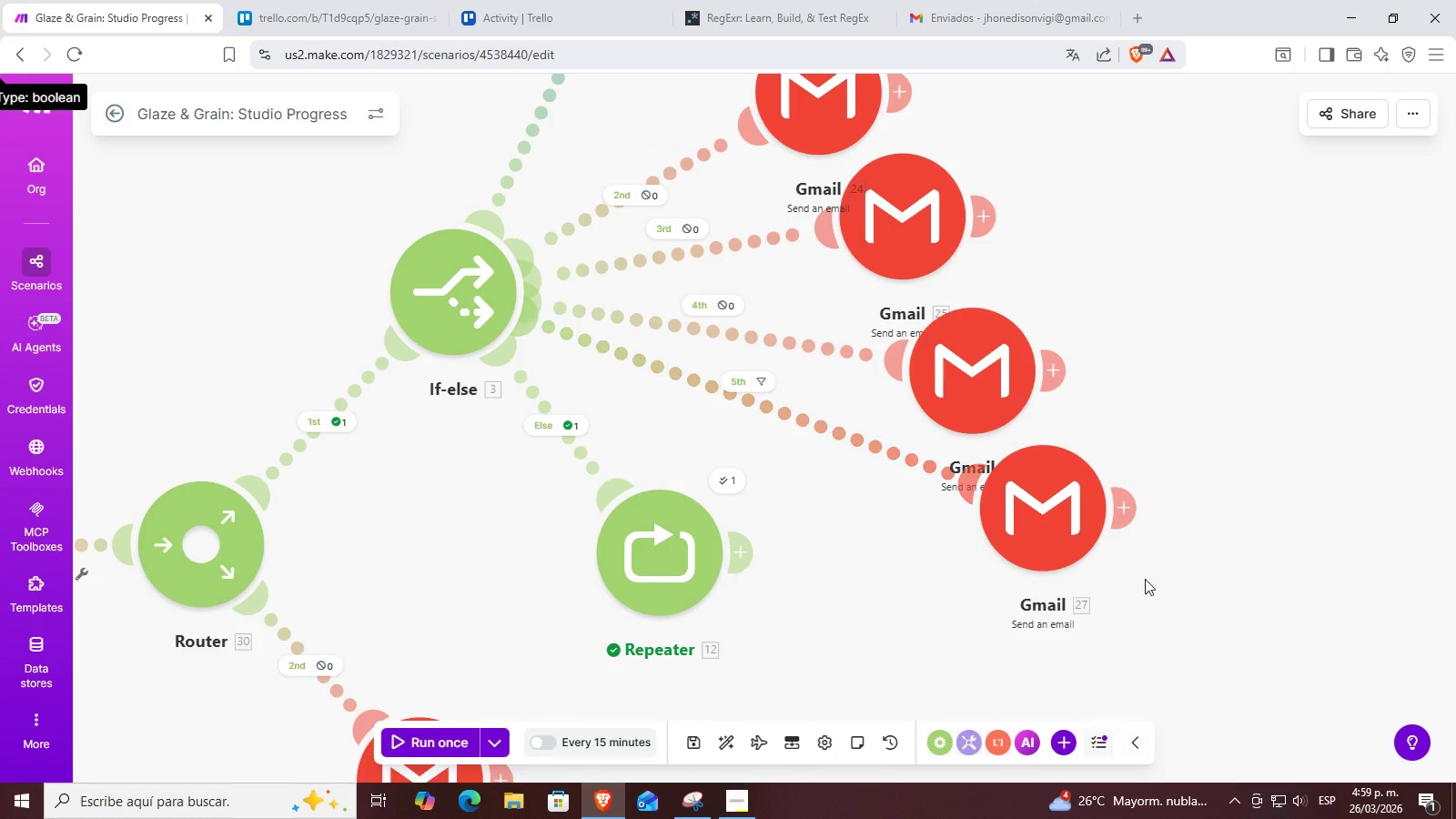 
left_click_drag(start_coordinate=[1138, 606], to_coordinate=[1301, 527])
 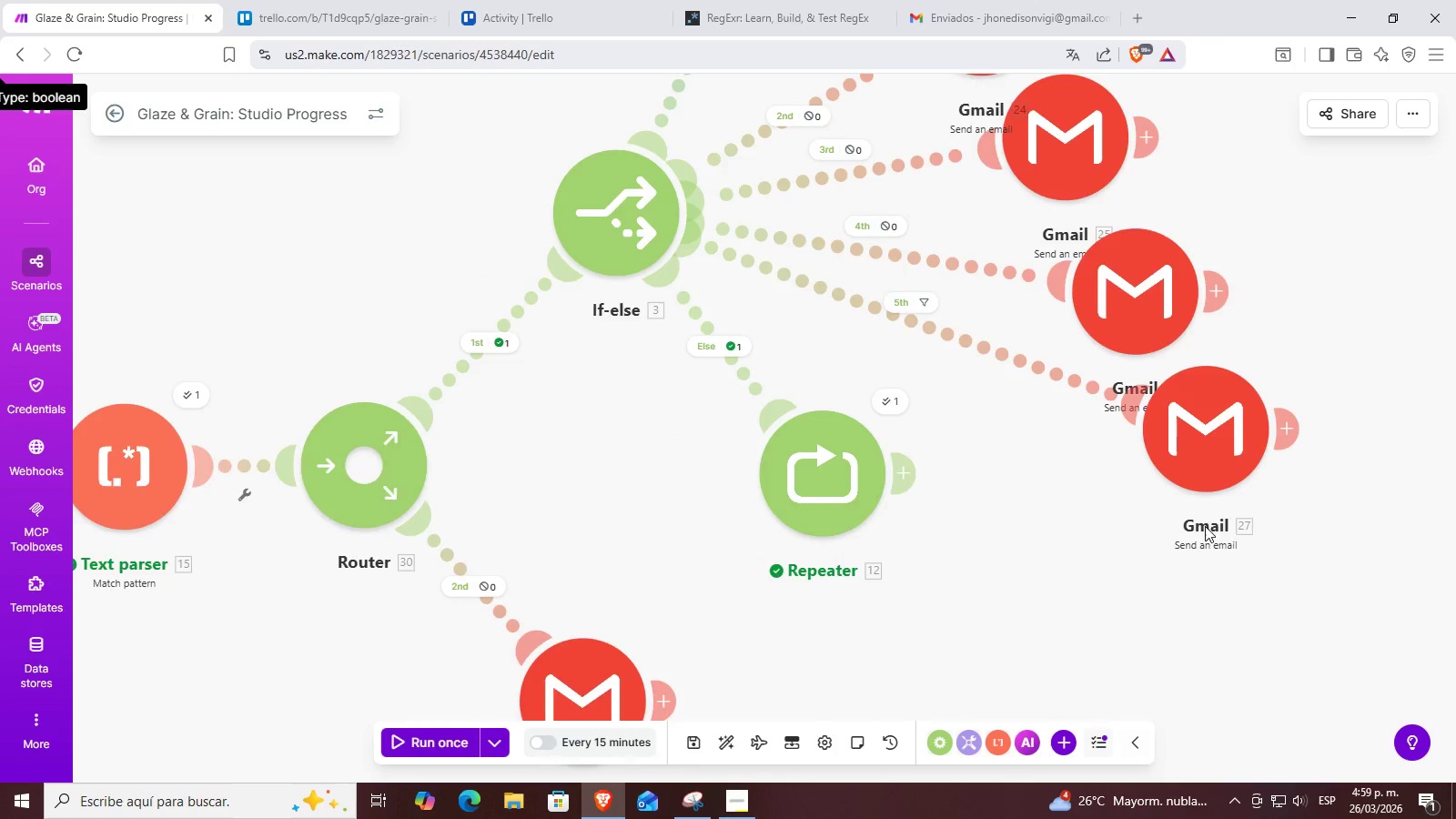 
left_click_drag(start_coordinate=[992, 584], to_coordinate=[1026, 494])
 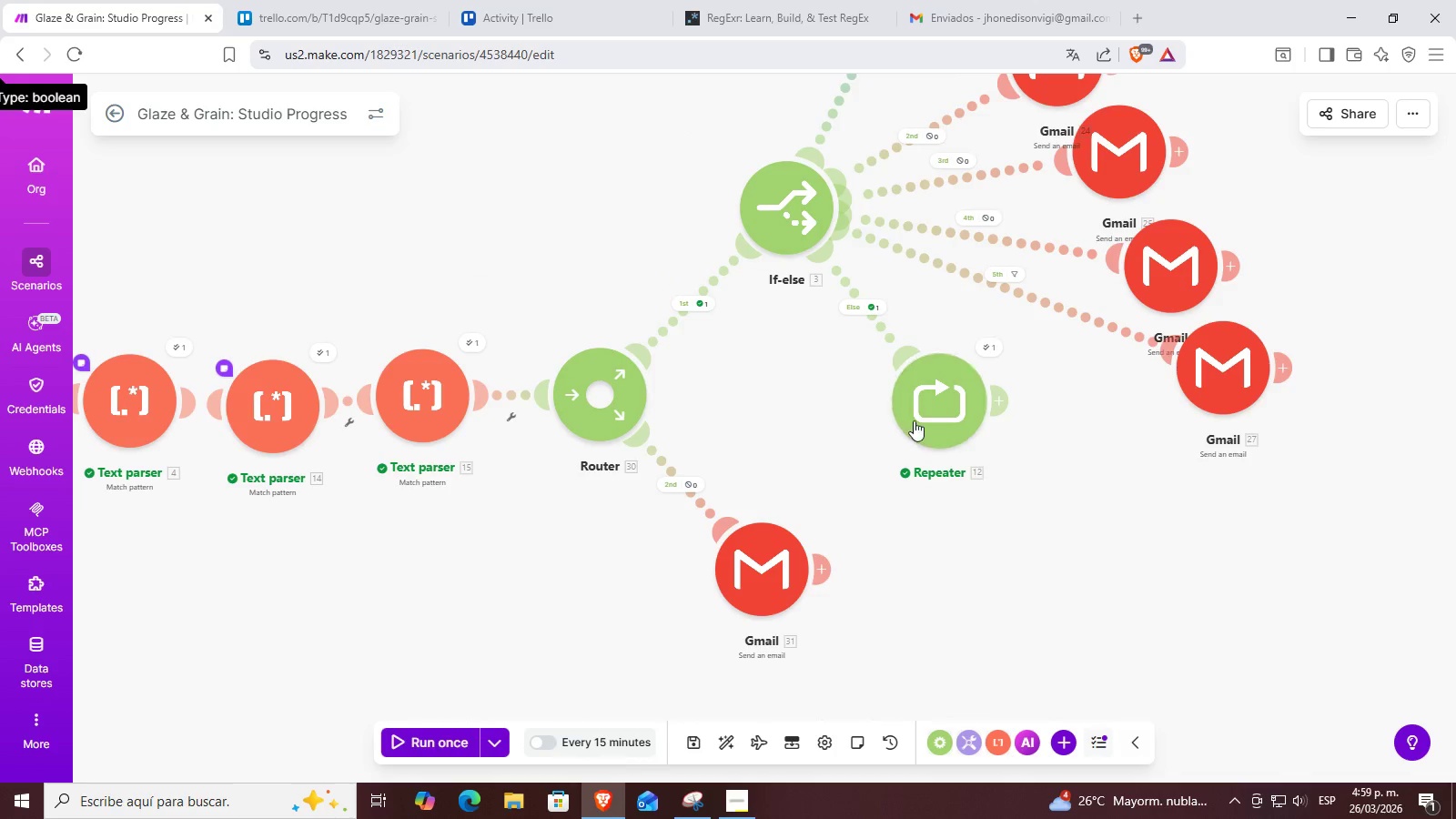 
scroll: coordinate [1131, 543], scroll_direction: down, amount: 2.0
 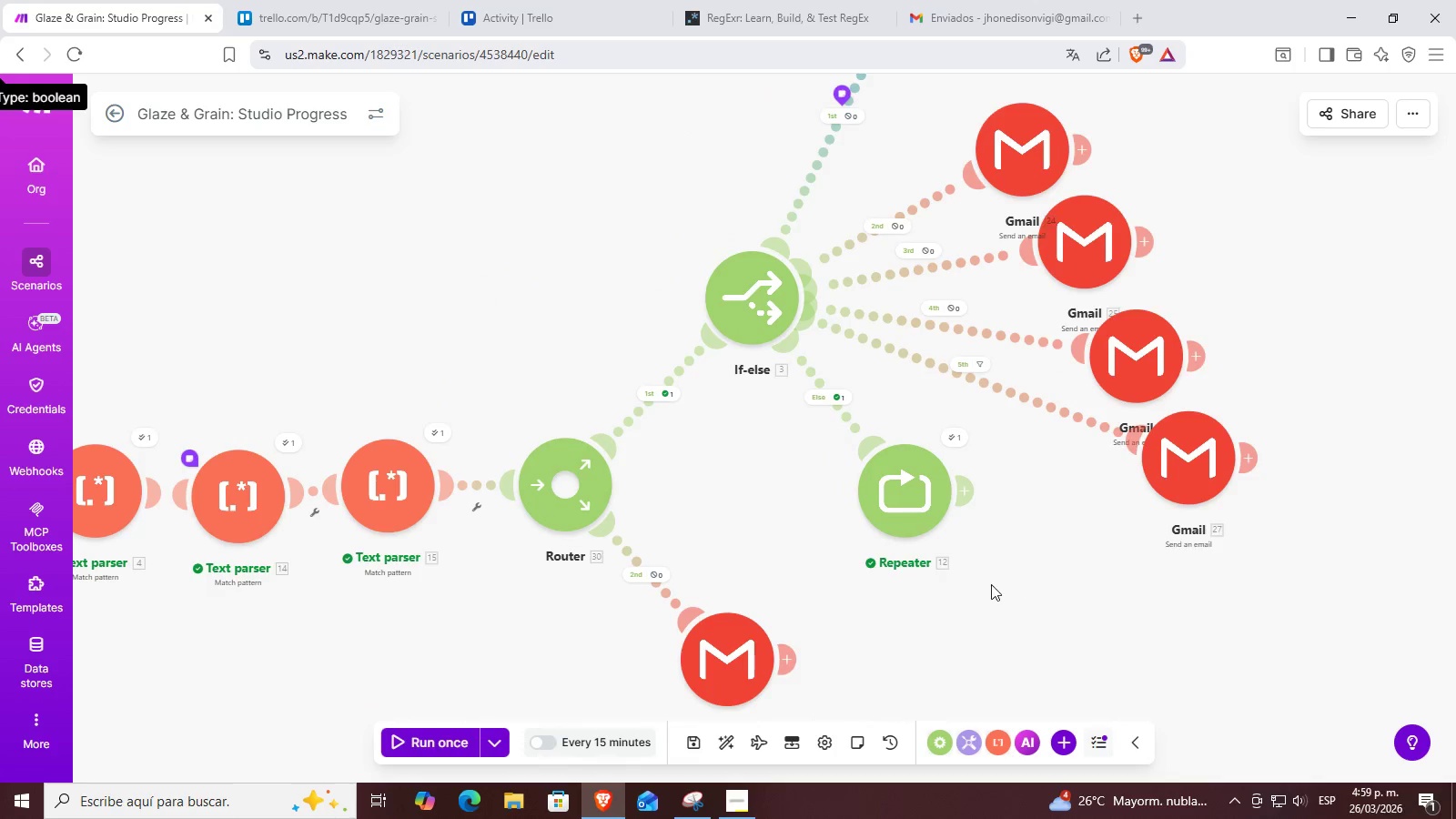 
left_click_drag(start_coordinate=[914, 419], to_coordinate=[998, 431])
 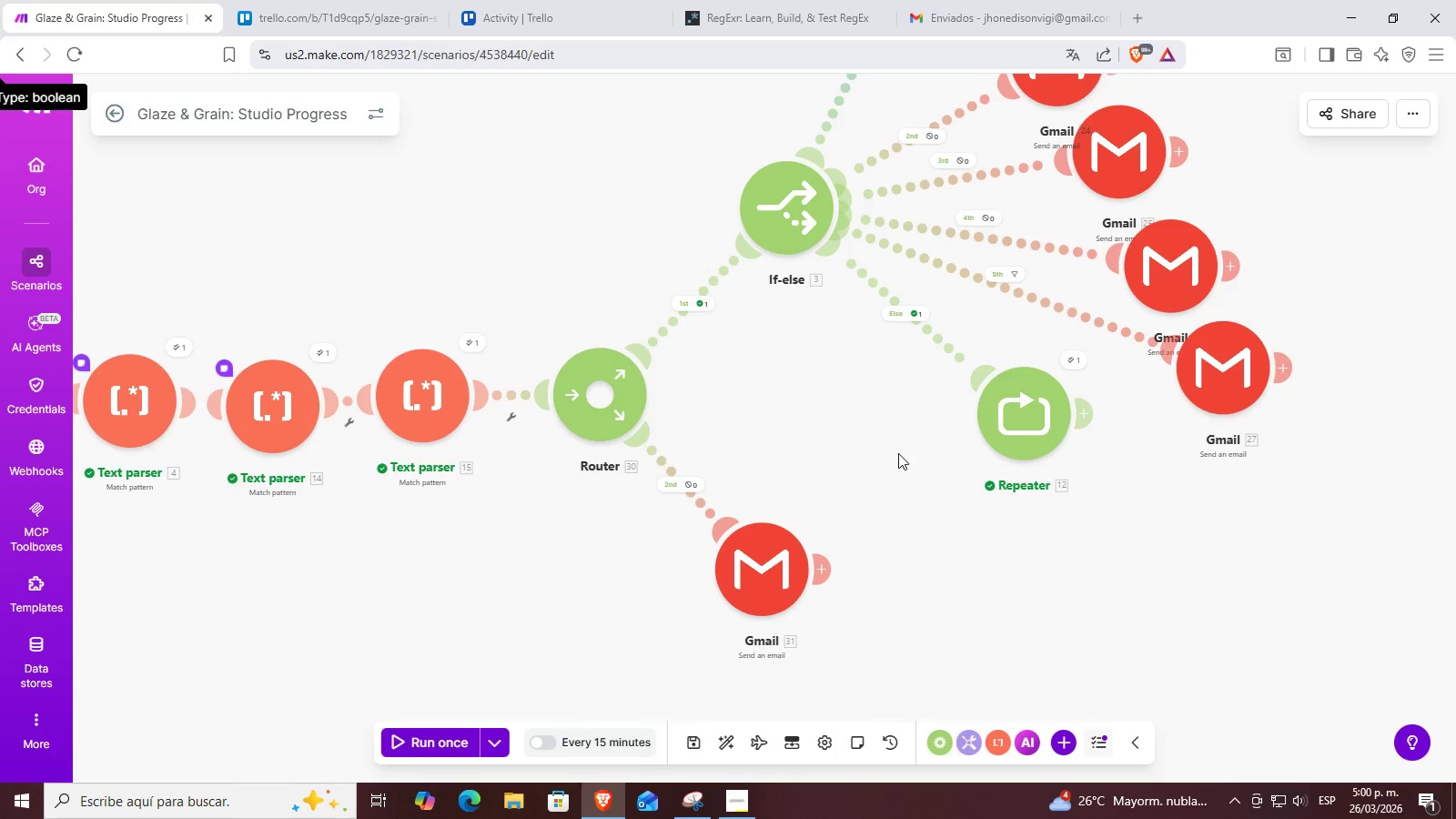 
left_click_drag(start_coordinate=[903, 453], to_coordinate=[935, 507])
 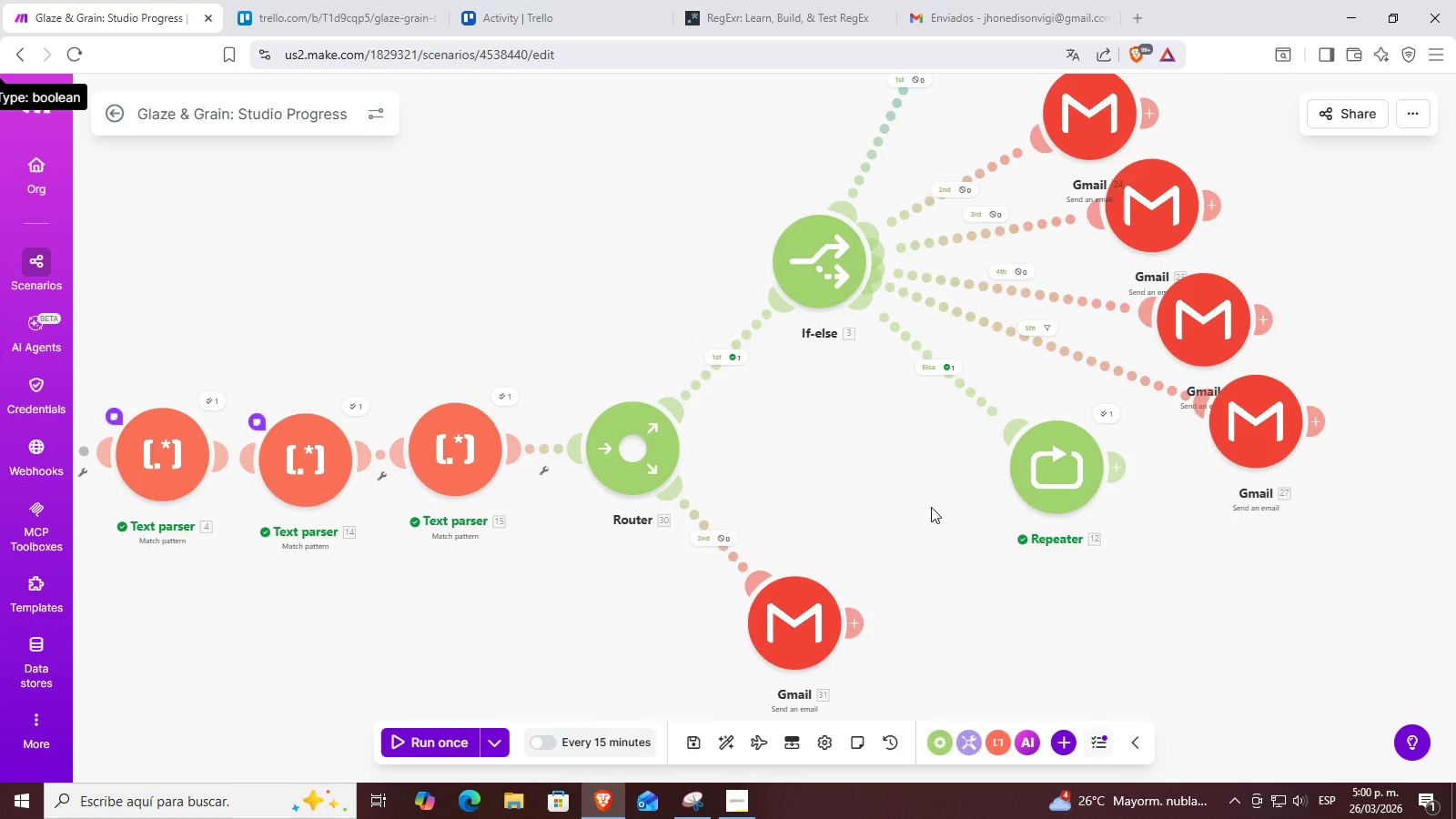 
left_click_drag(start_coordinate=[915, 507], to_coordinate=[876, 511])
 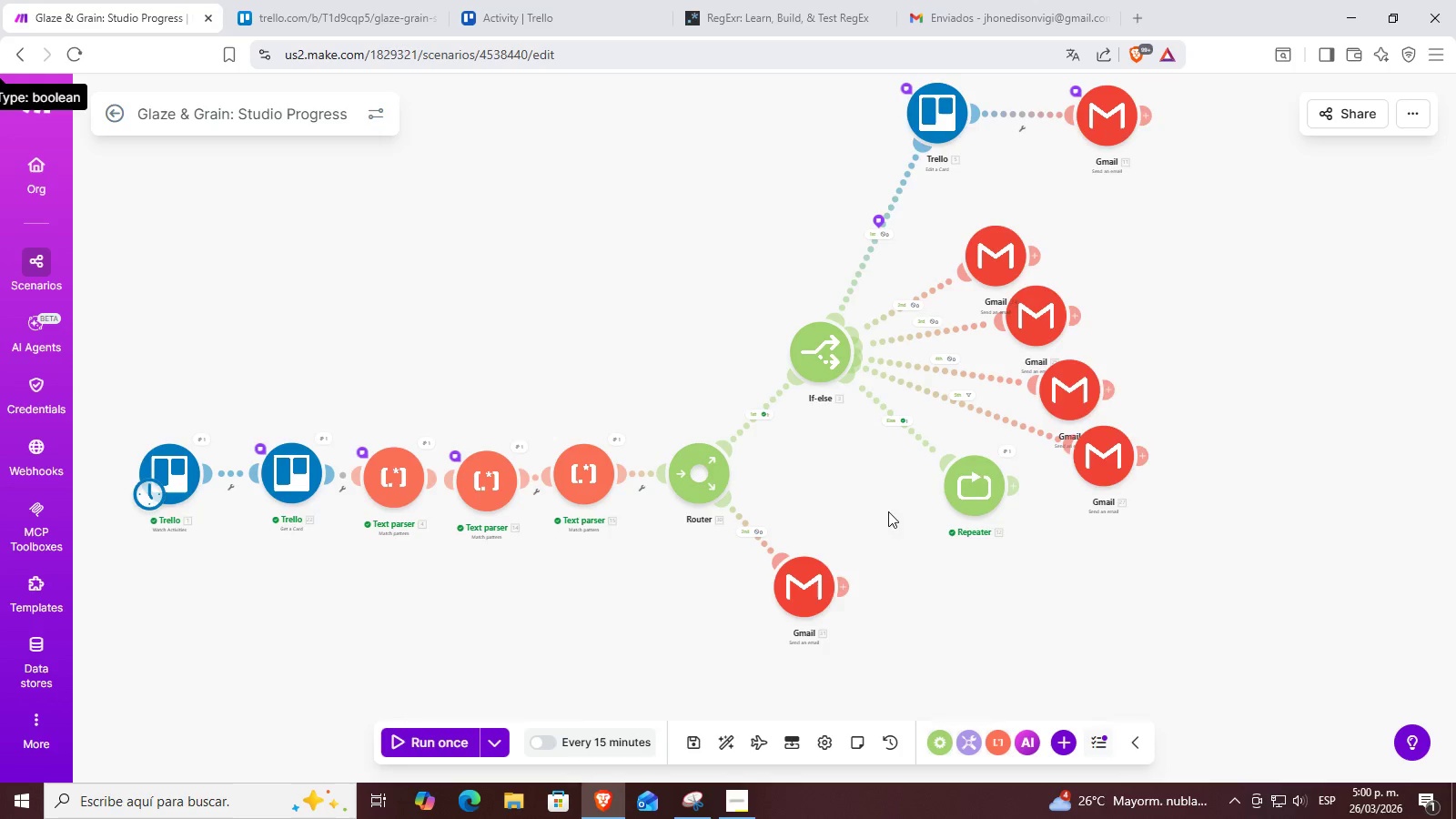 
scroll: coordinate [931, 507], scroll_direction: down, amount: 2.0
 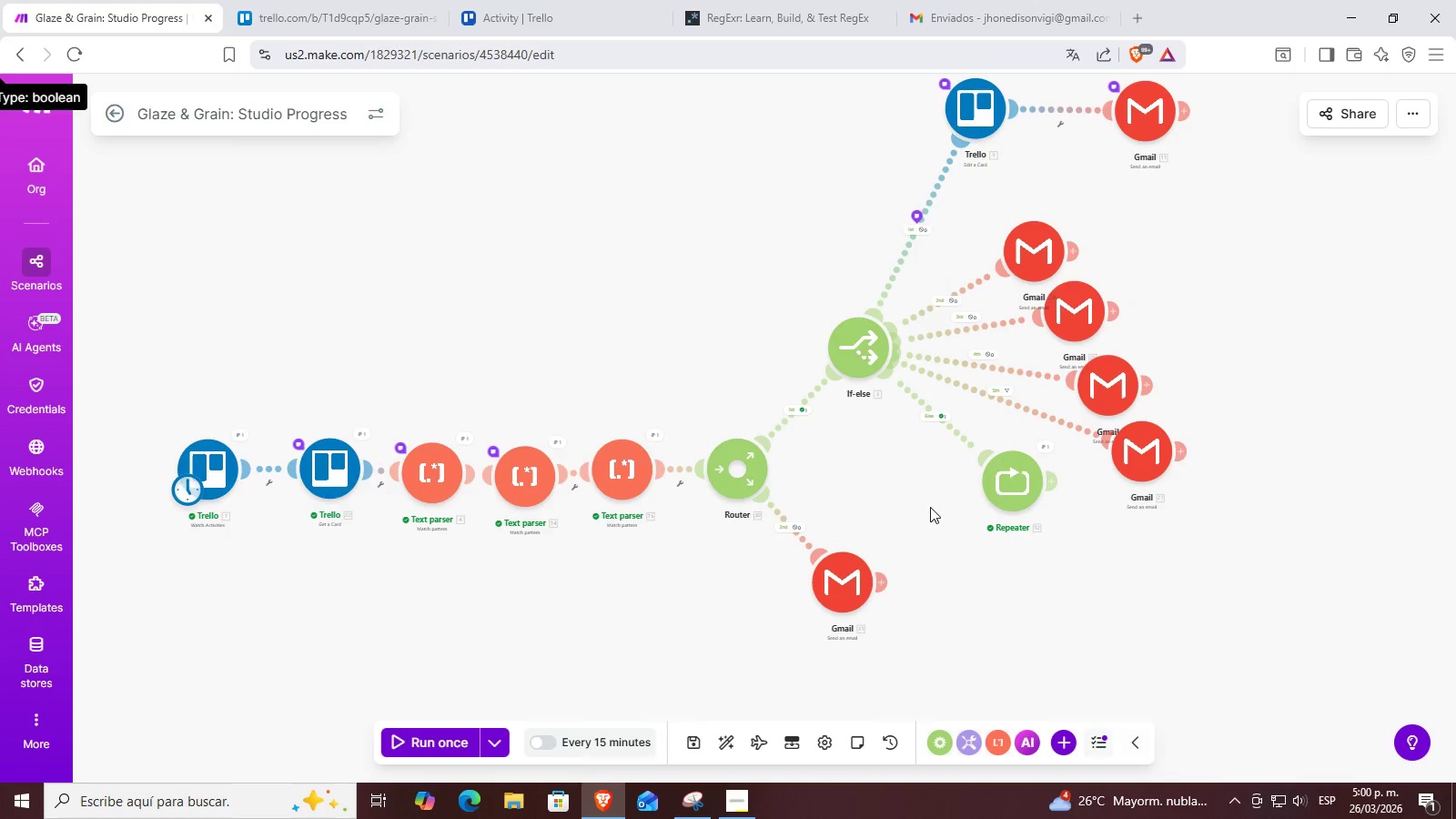 
left_click_drag(start_coordinate=[885, 511], to_coordinate=[937, 541])
 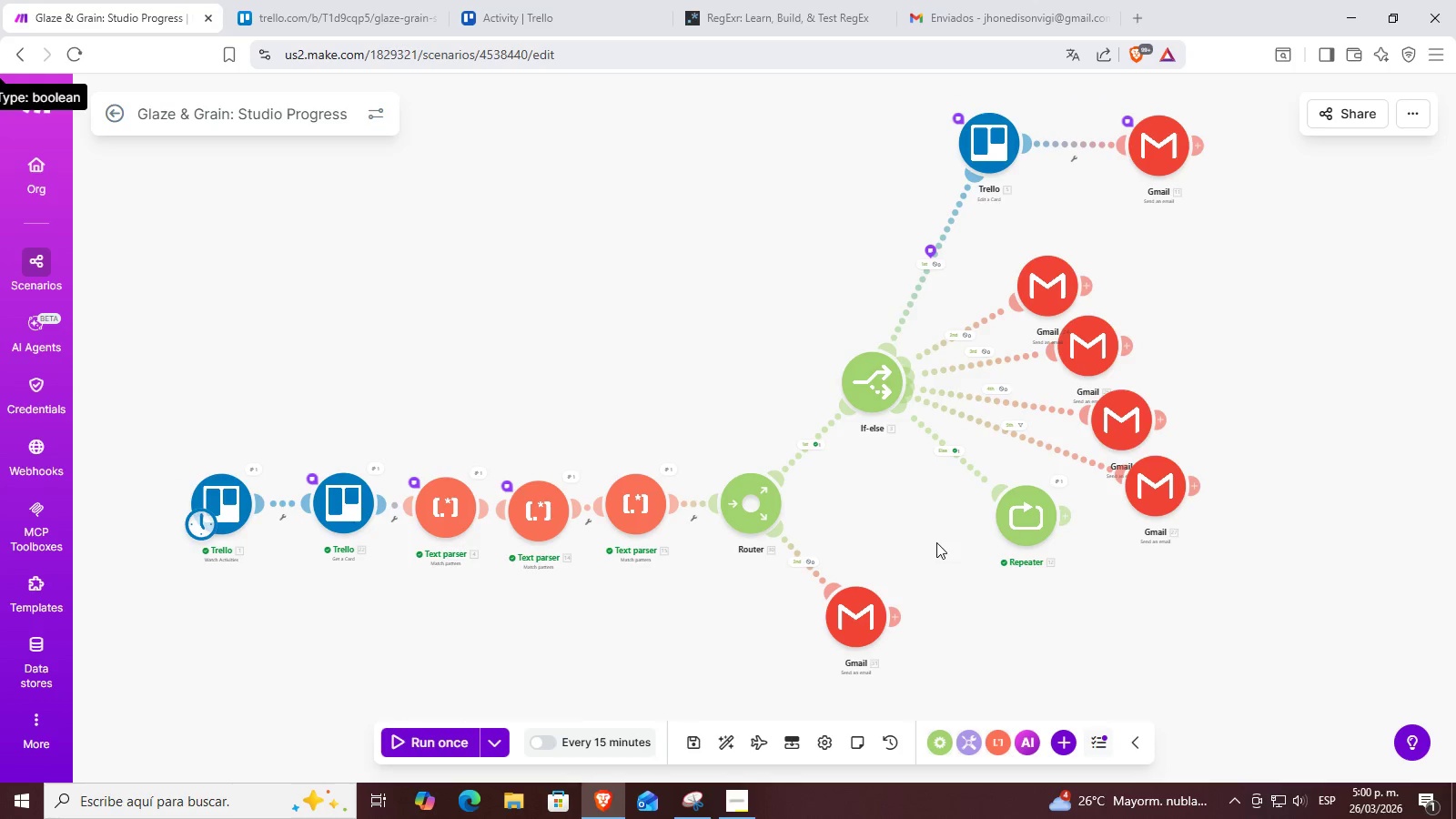 
left_click_drag(start_coordinate=[936, 542], to_coordinate=[996, 533])
 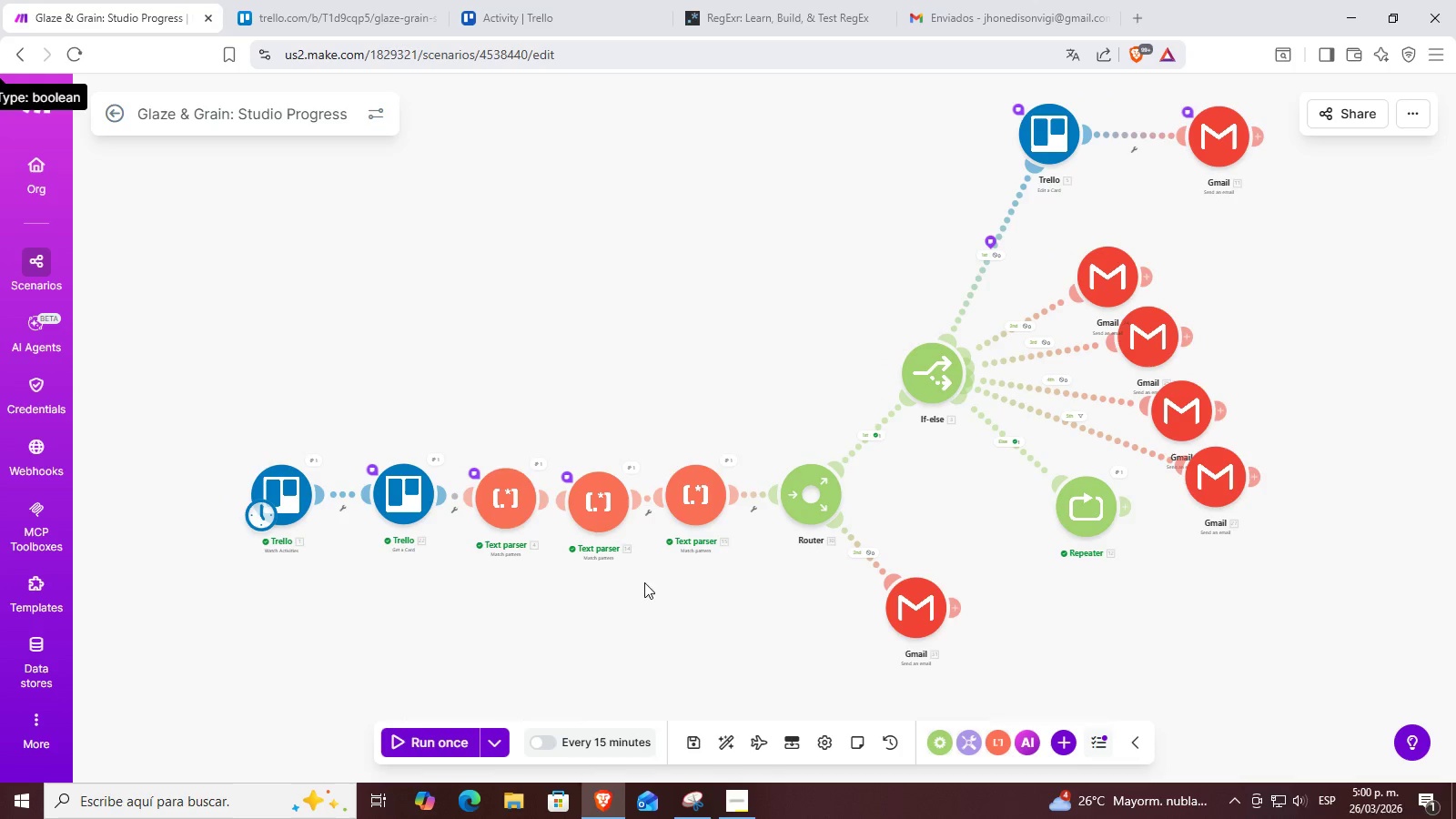 
left_click_drag(start_coordinate=[565, 617], to_coordinate=[669, 617])
 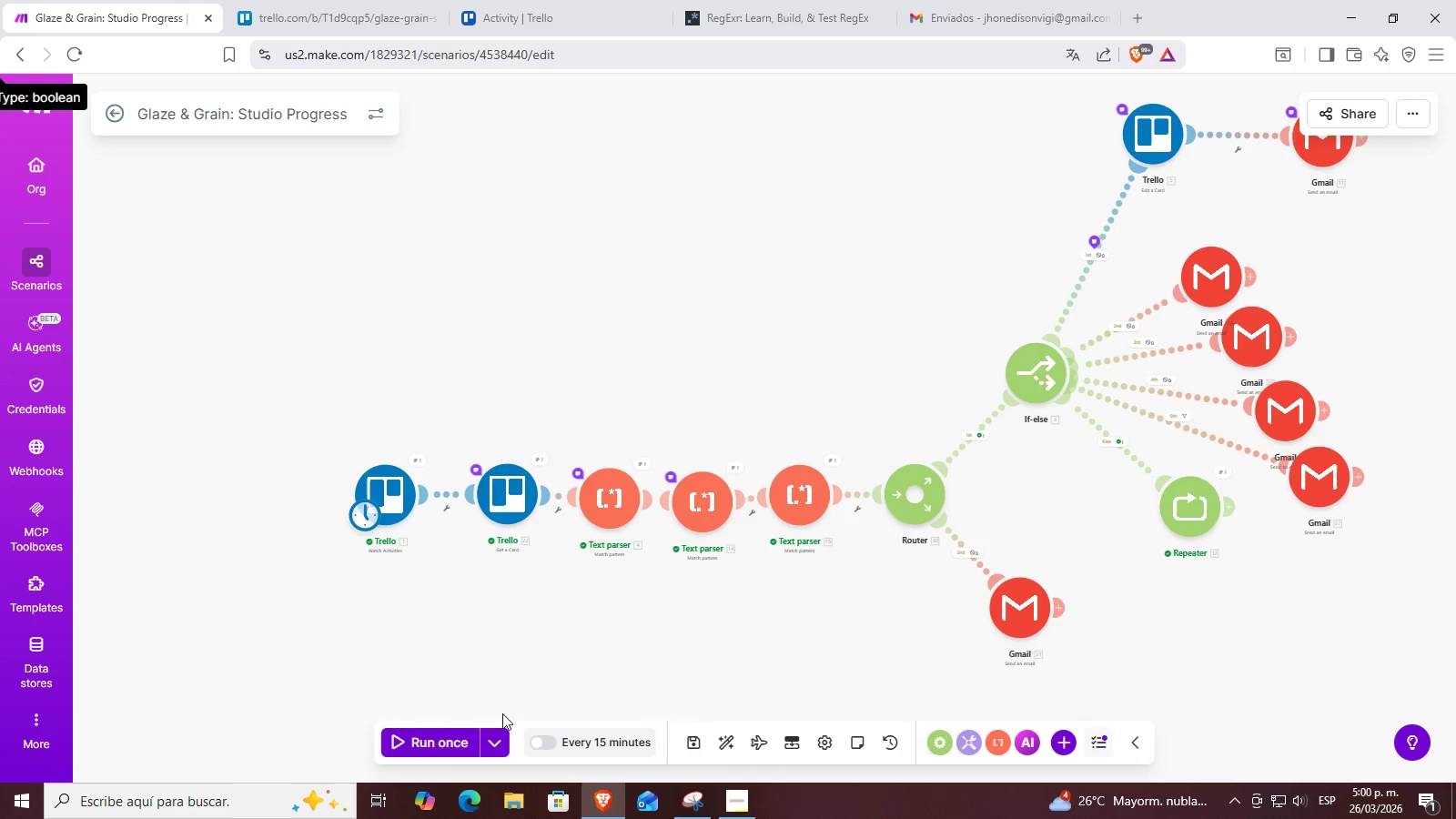 
mouse_move([450, 713])
 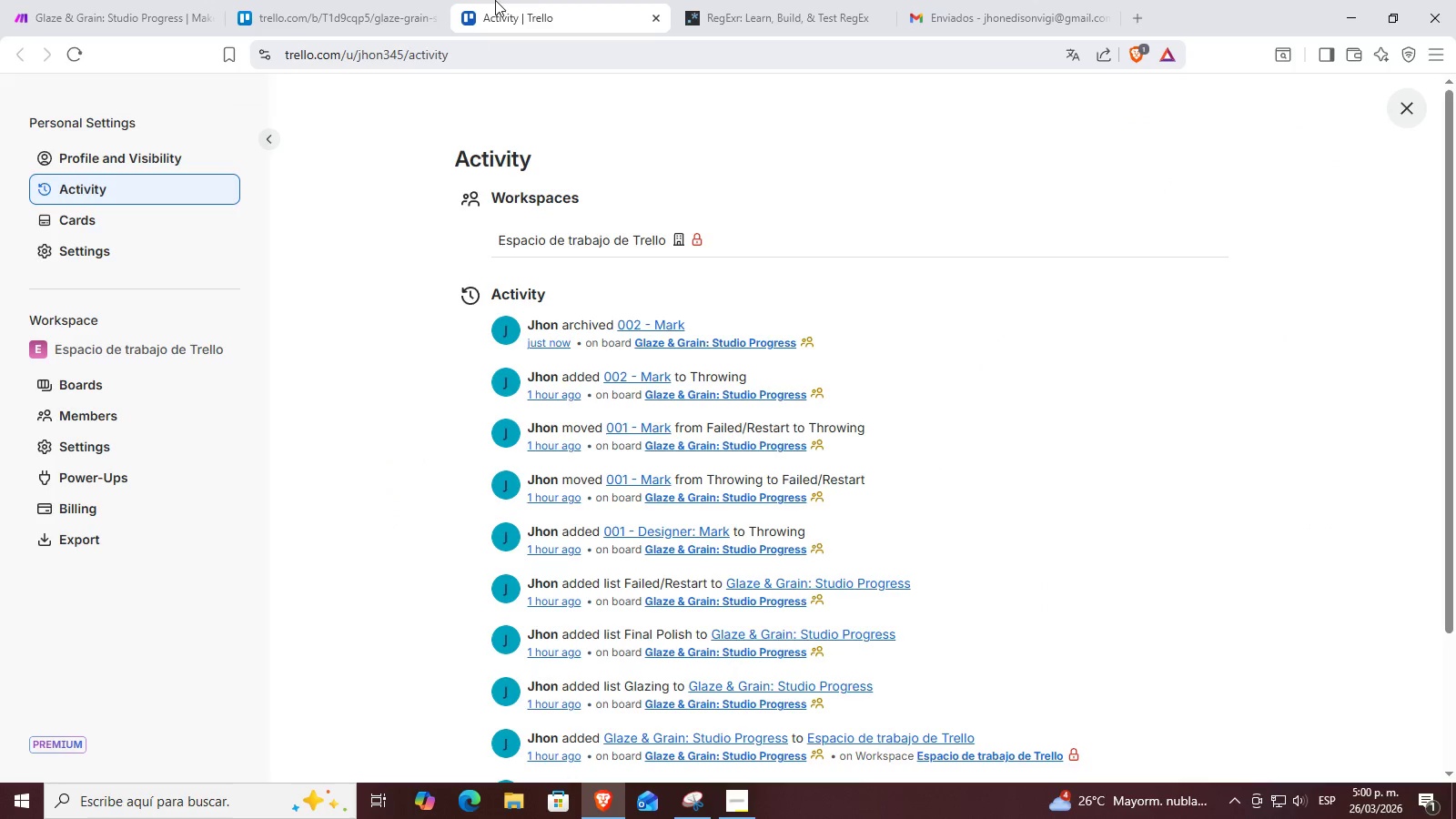 
double_click([349, 0])
 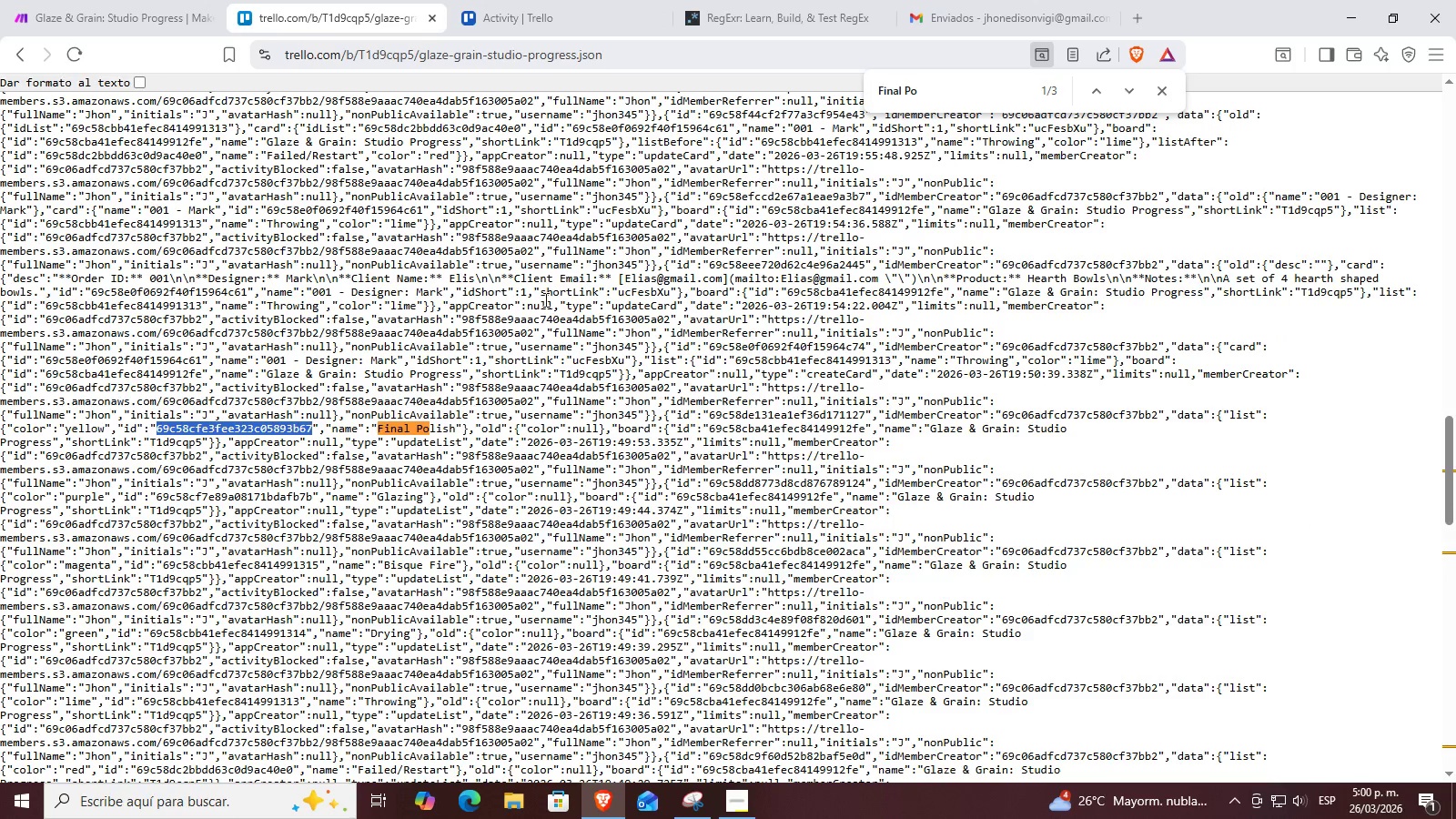 
left_click([744, 0])
 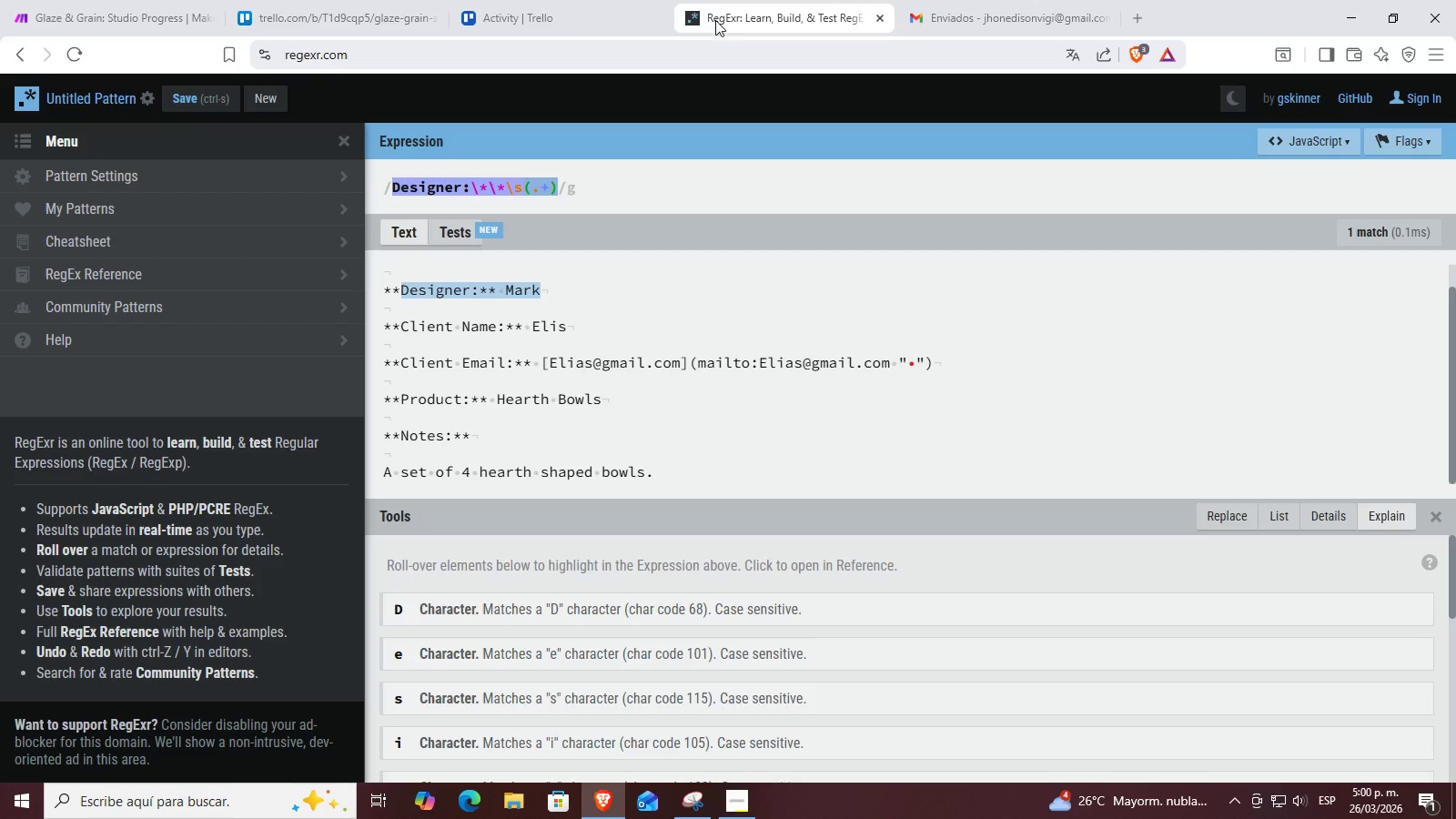 
left_click([431, 0])
 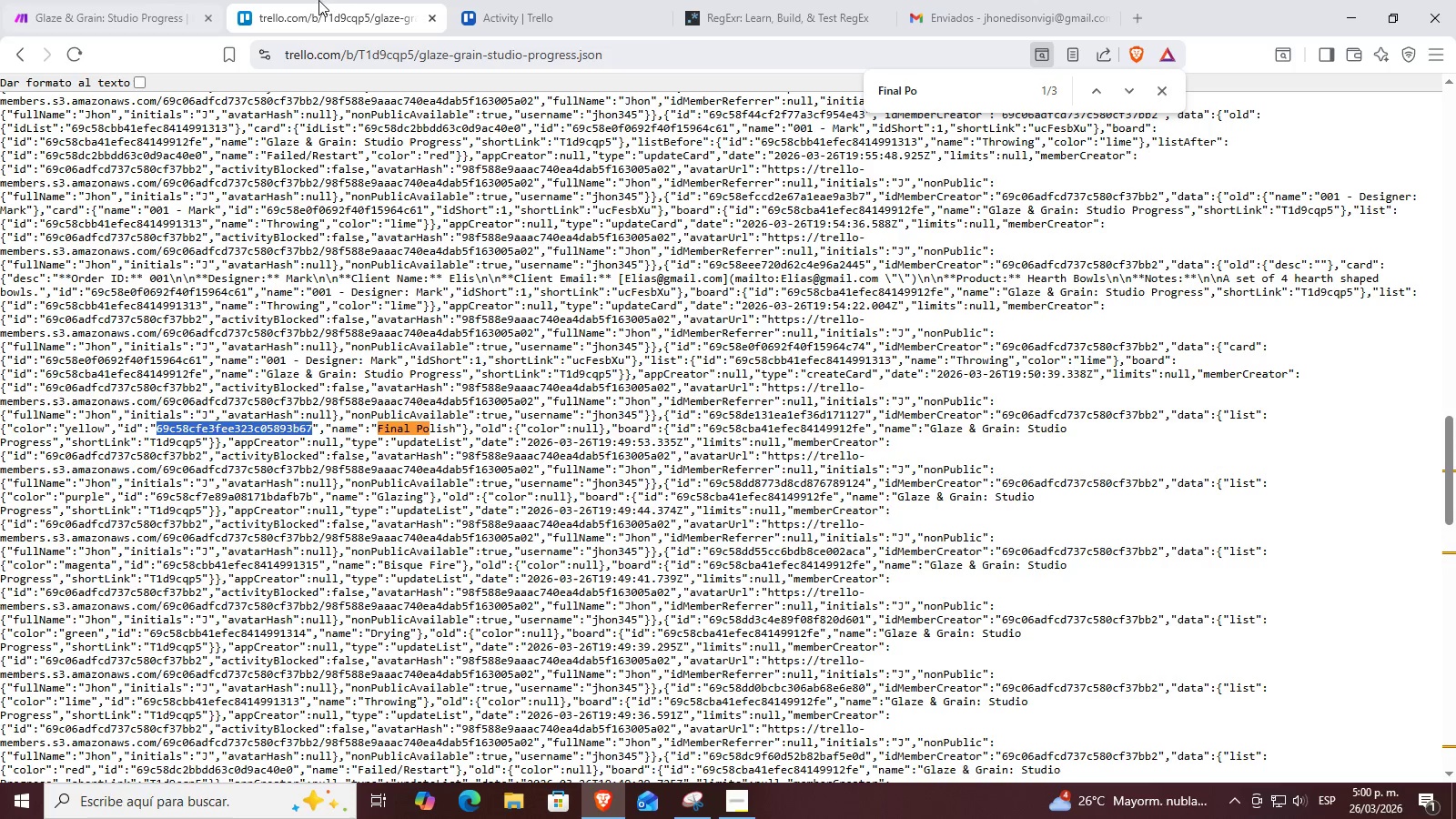 
left_click([527, 0])
 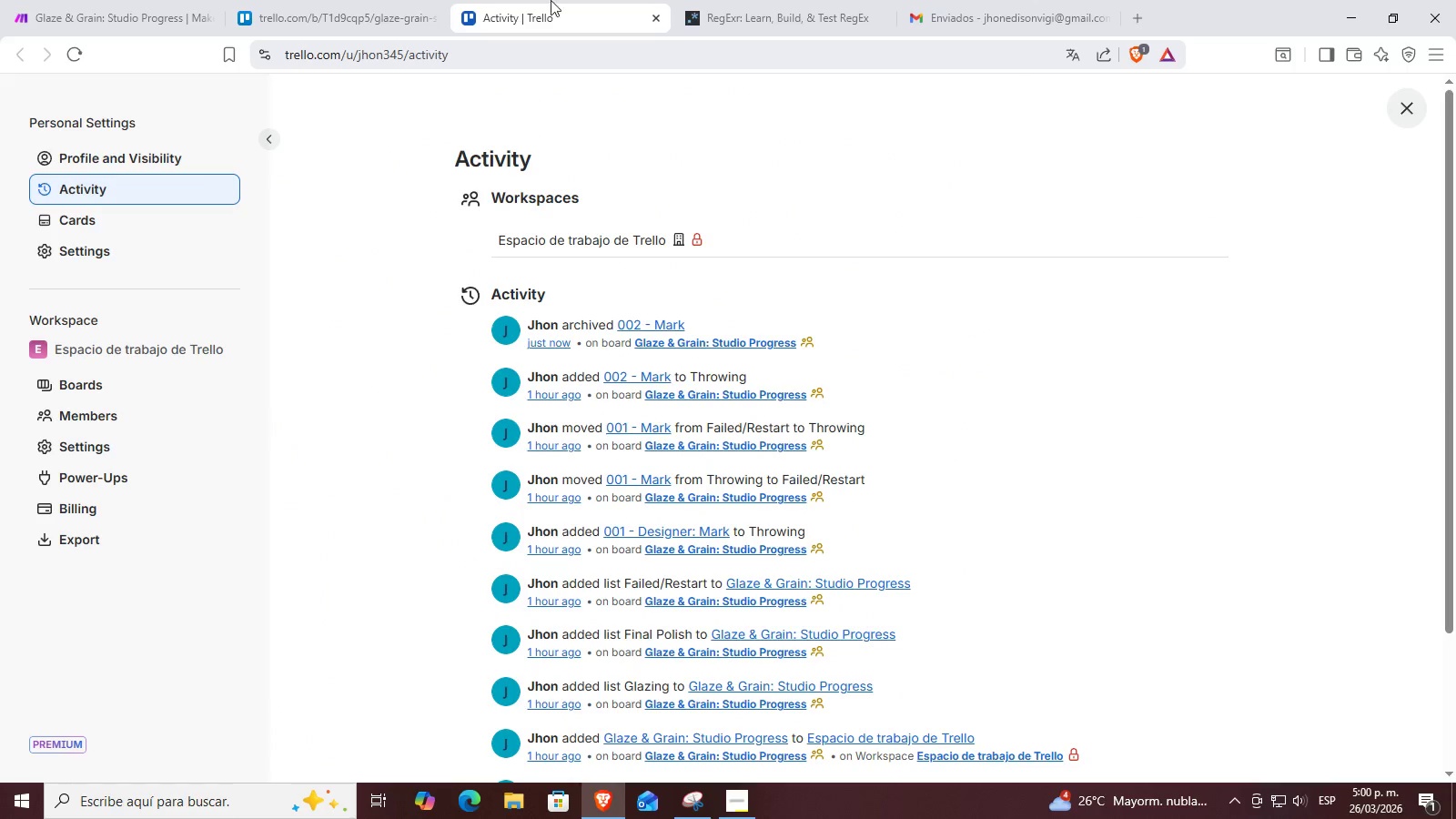 
left_click([351, 0])
 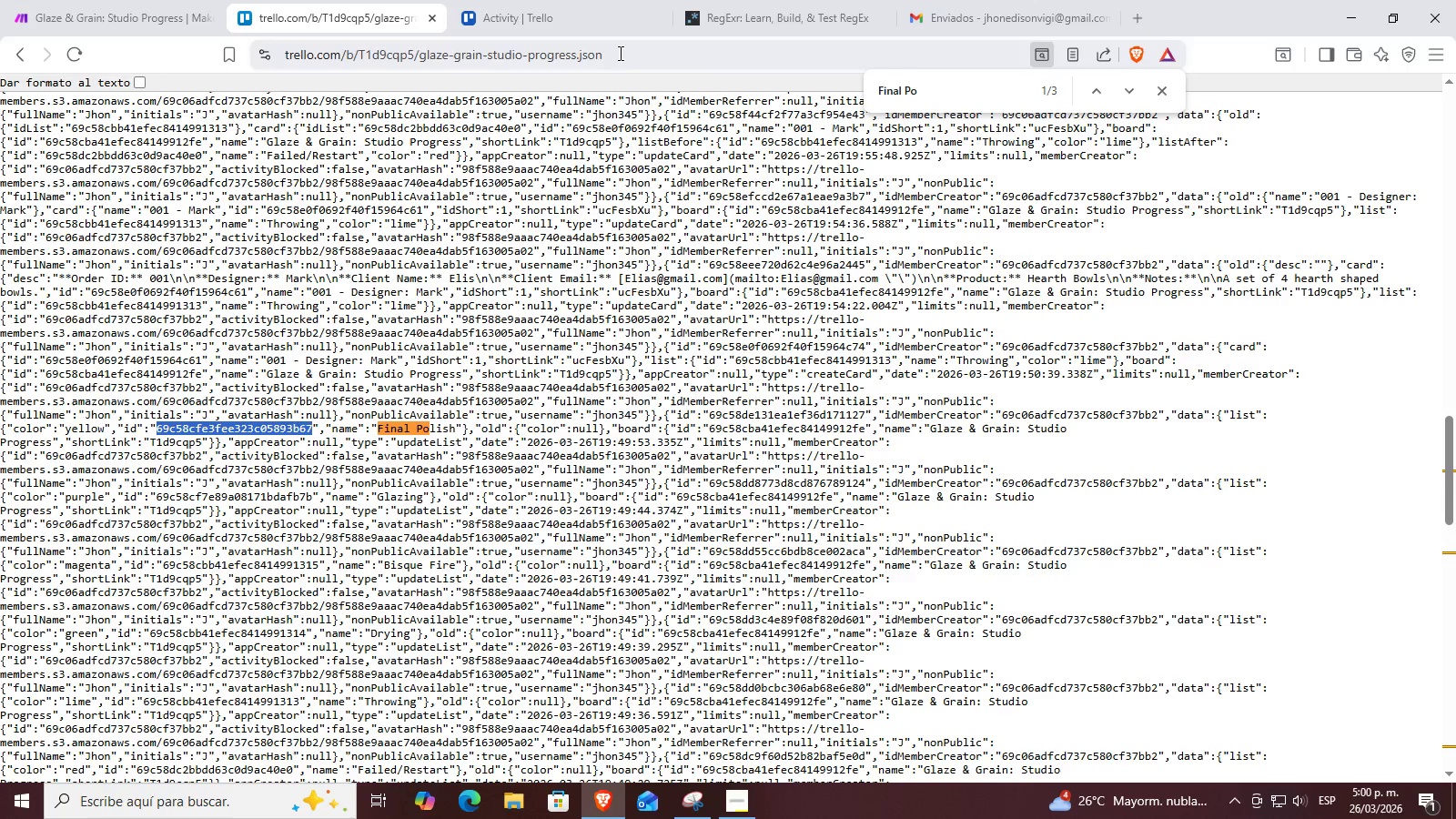 
double_click([620, 51])
 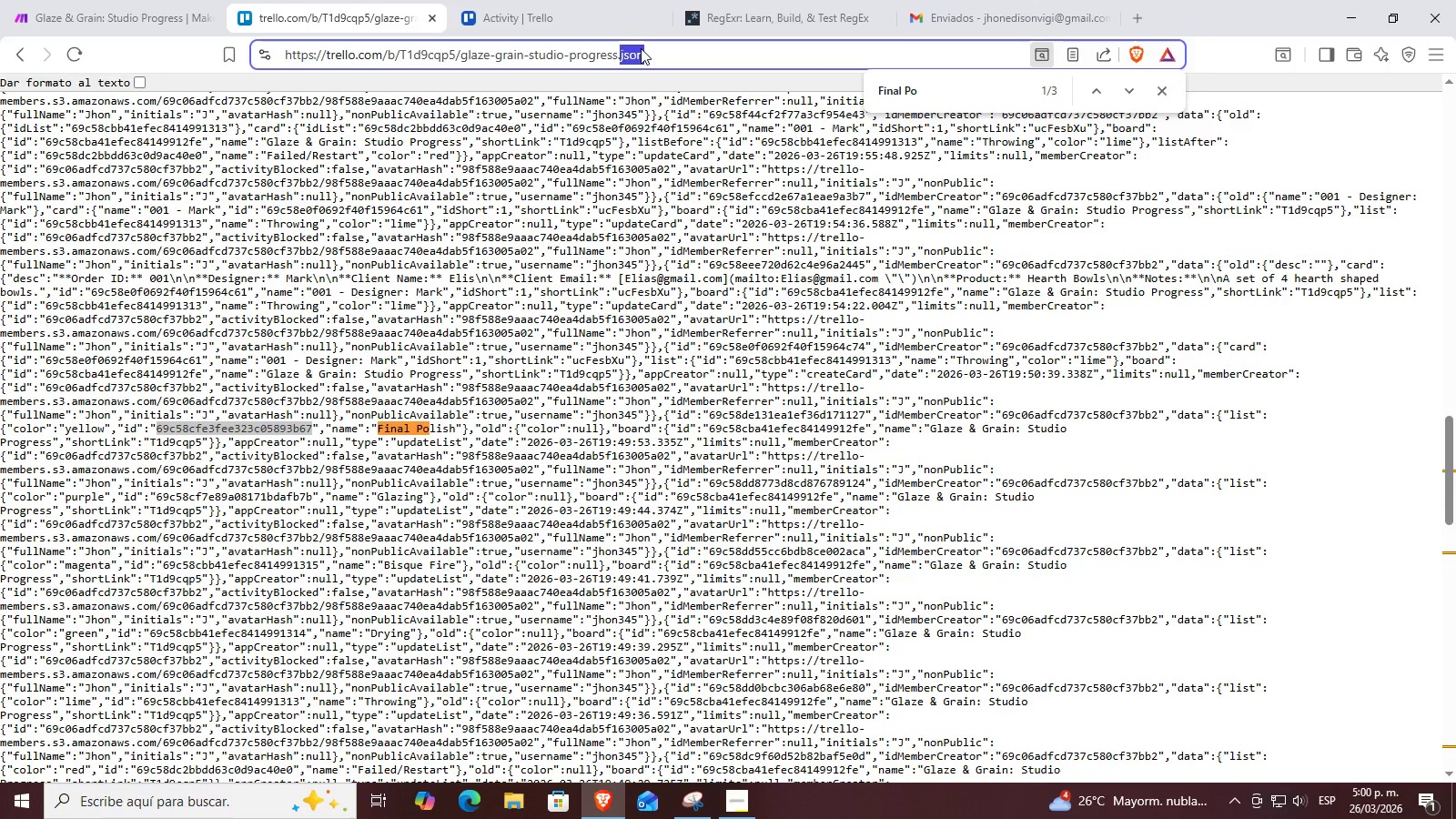 
key(Backspace)
 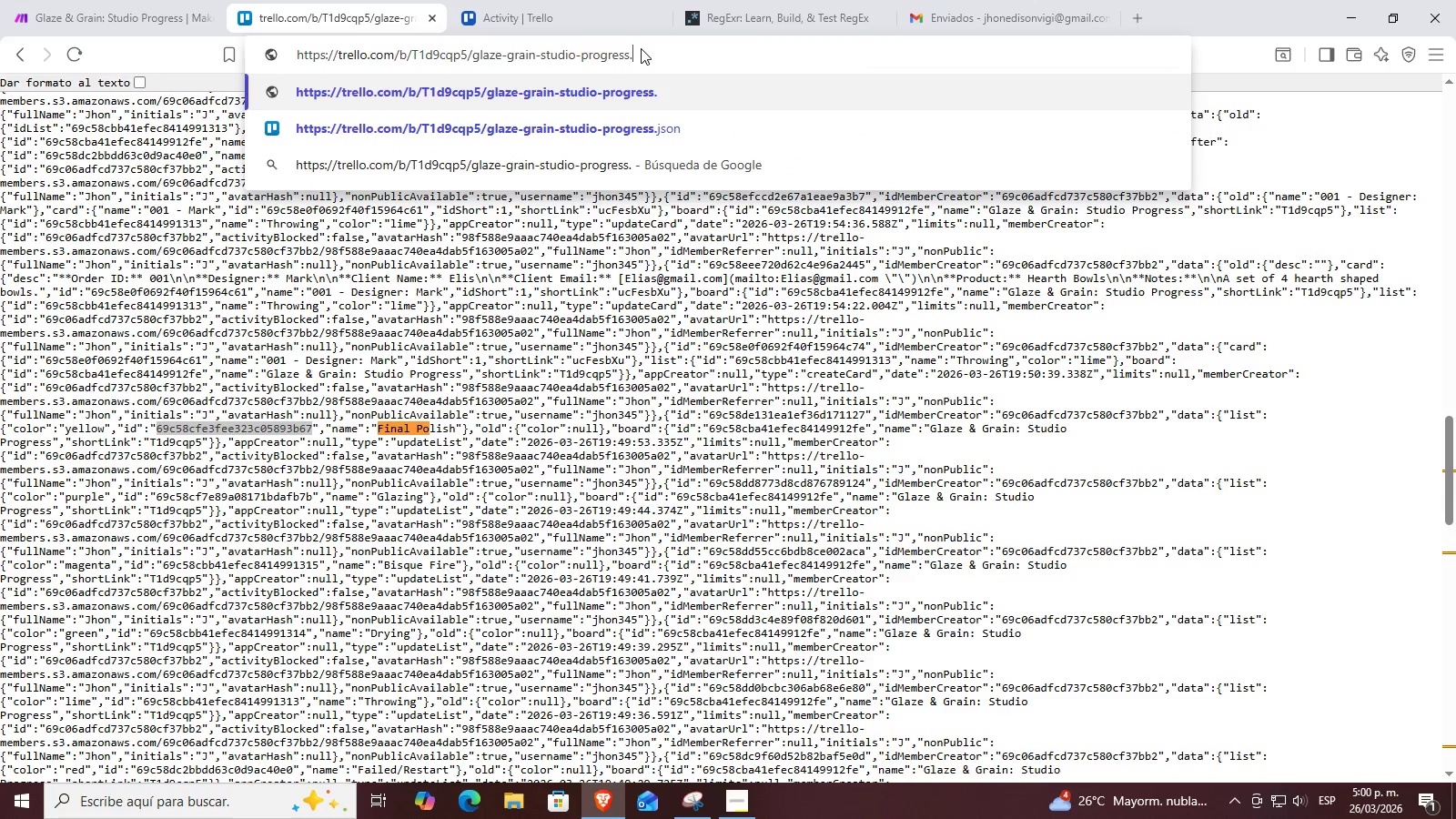 
key(Backspace)
 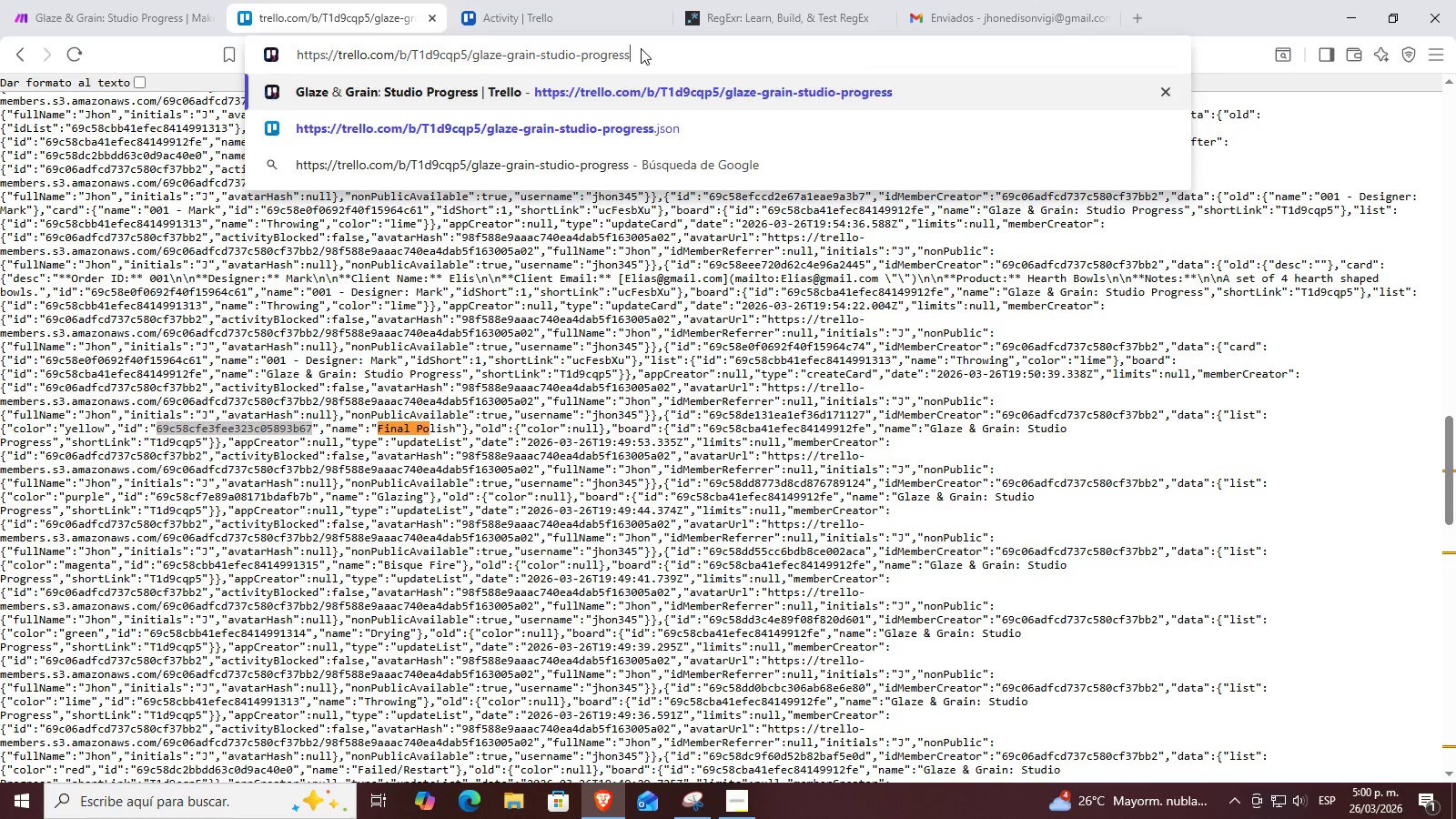 
key(Enter)
 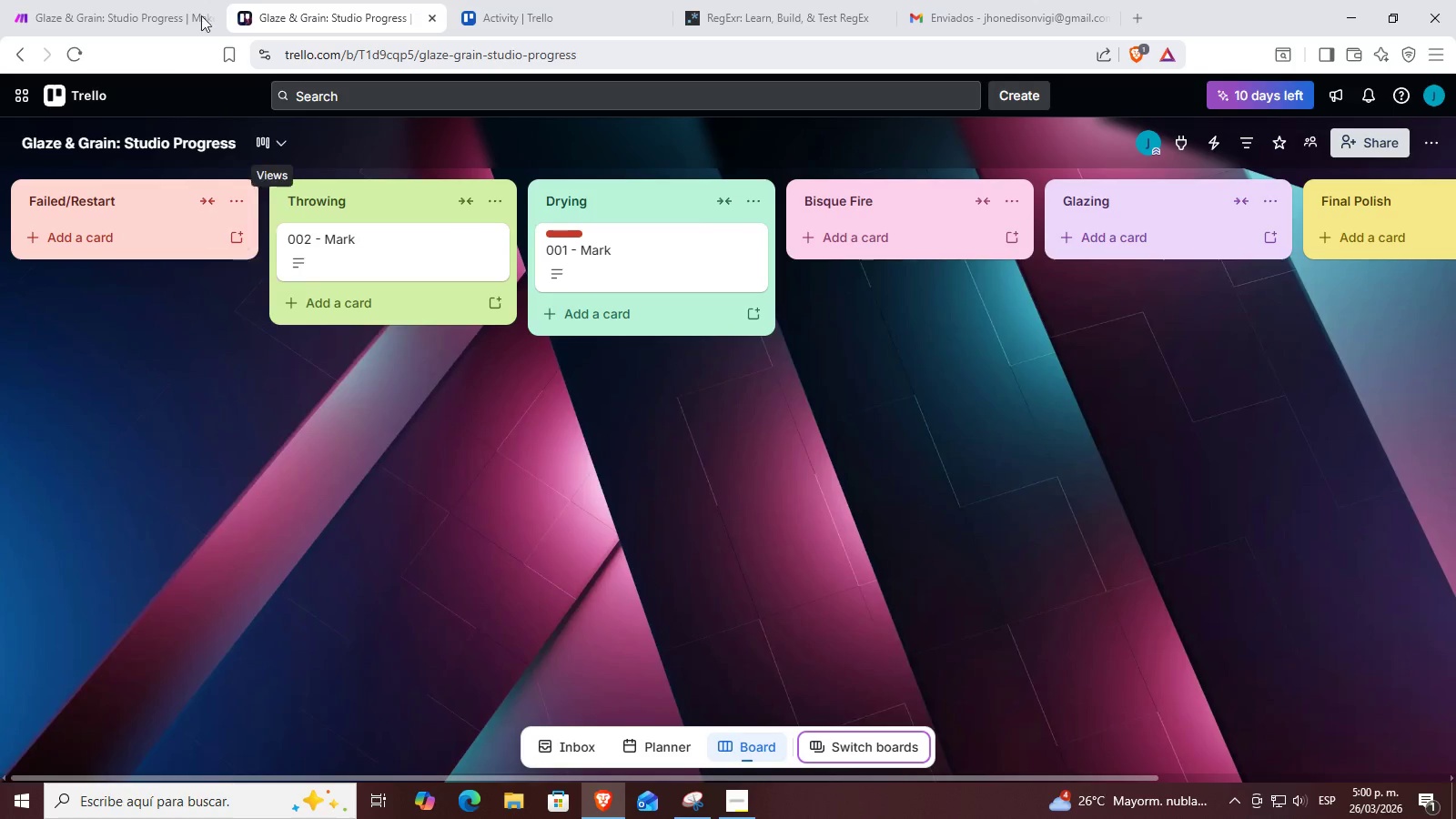 
wait(6.05)
 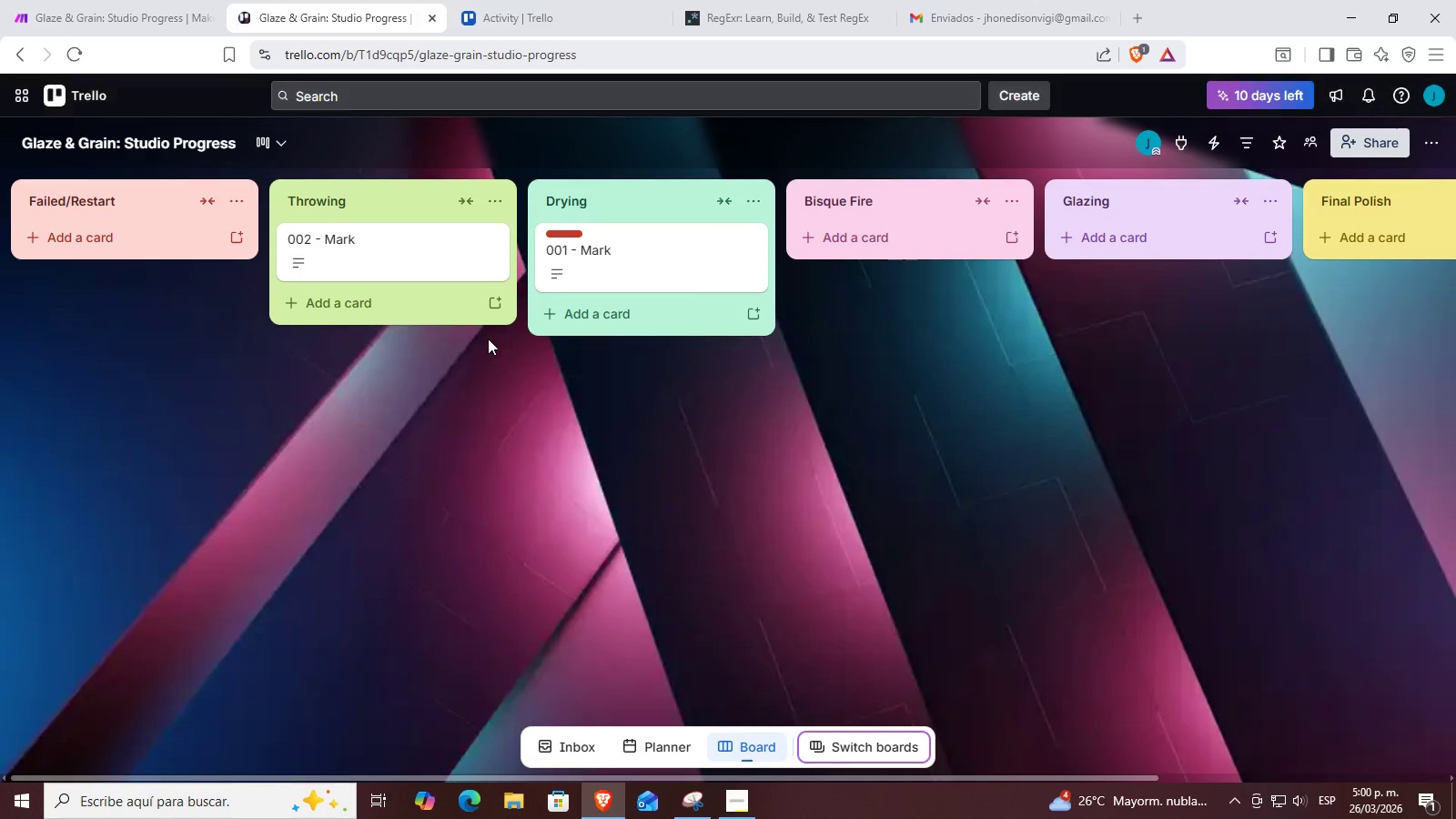 
left_click([169, 0])
 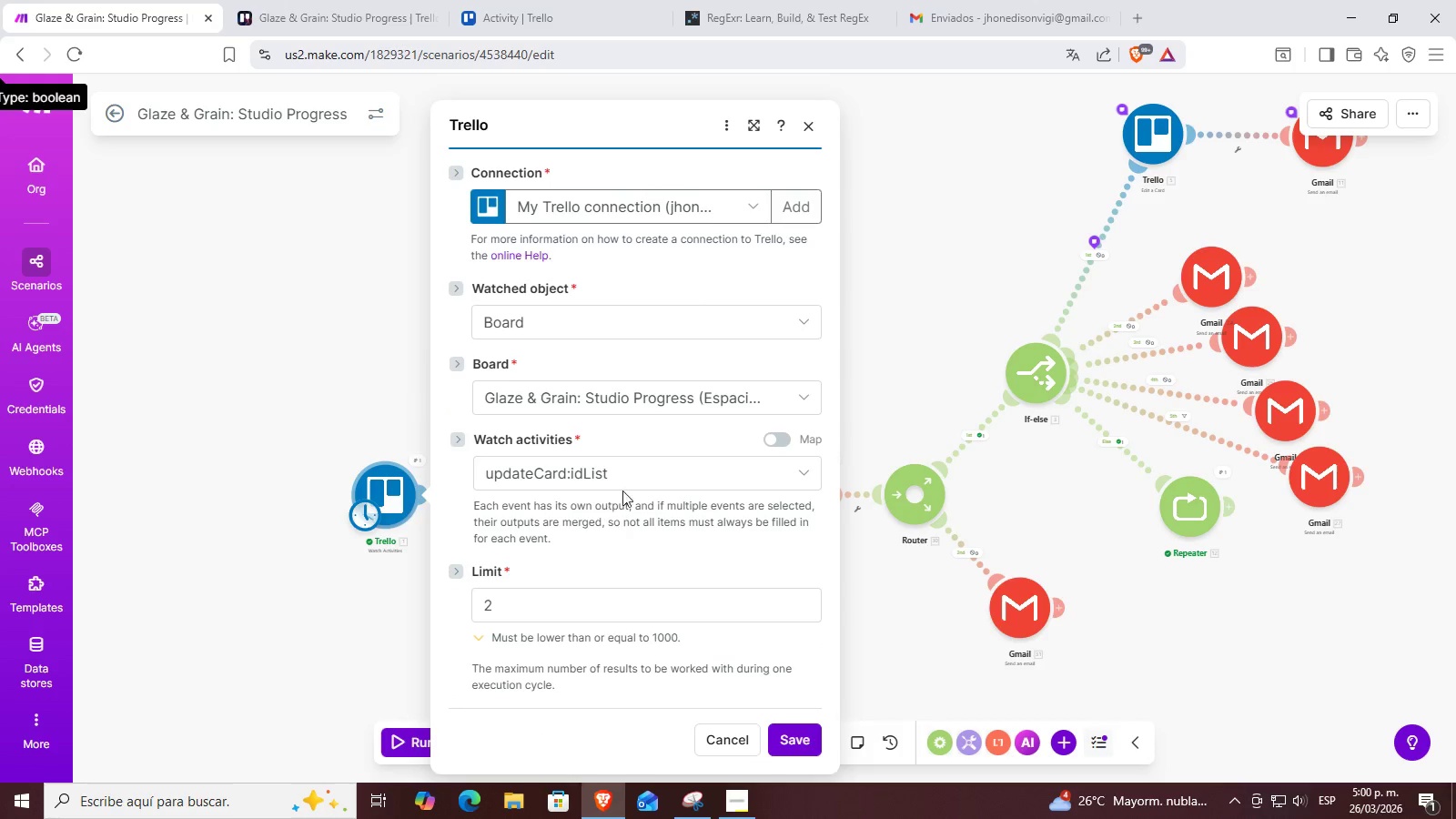 
left_click([332, 608])
 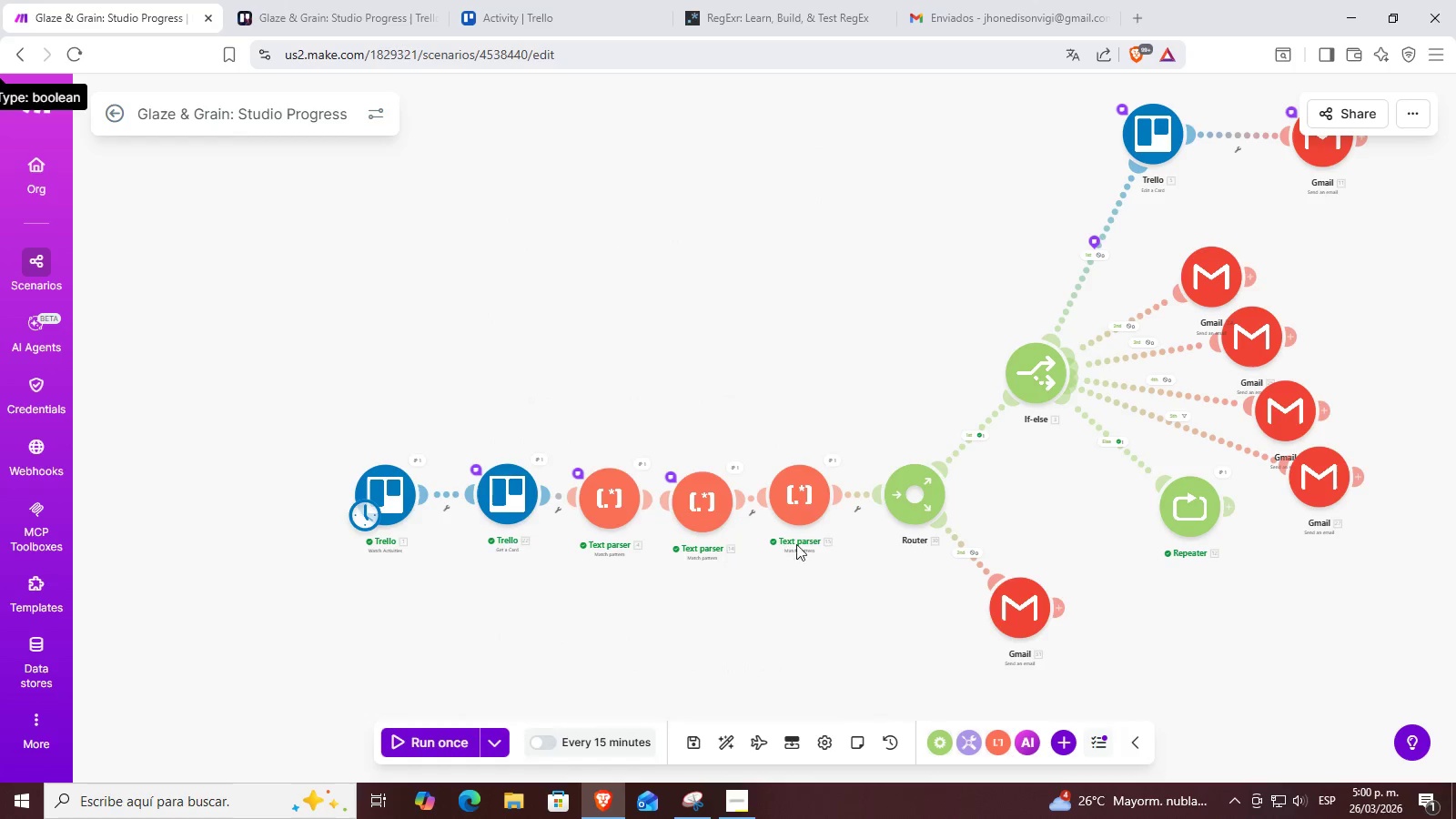 
left_click_drag(start_coordinate=[911, 665], to_coordinate=[777, 567])
 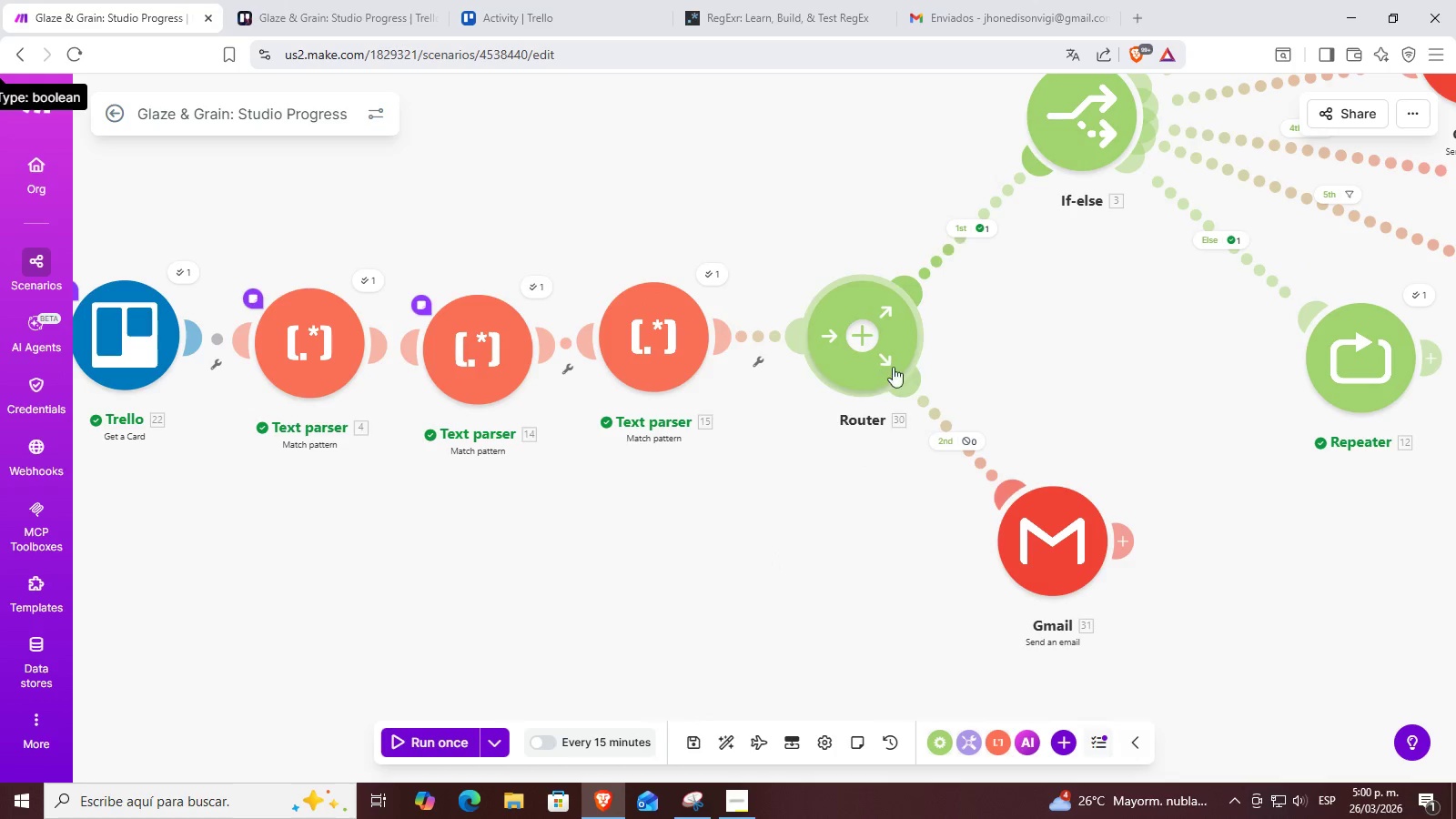 
scroll: coordinate [814, 569], scroll_direction: up, amount: 3.0
 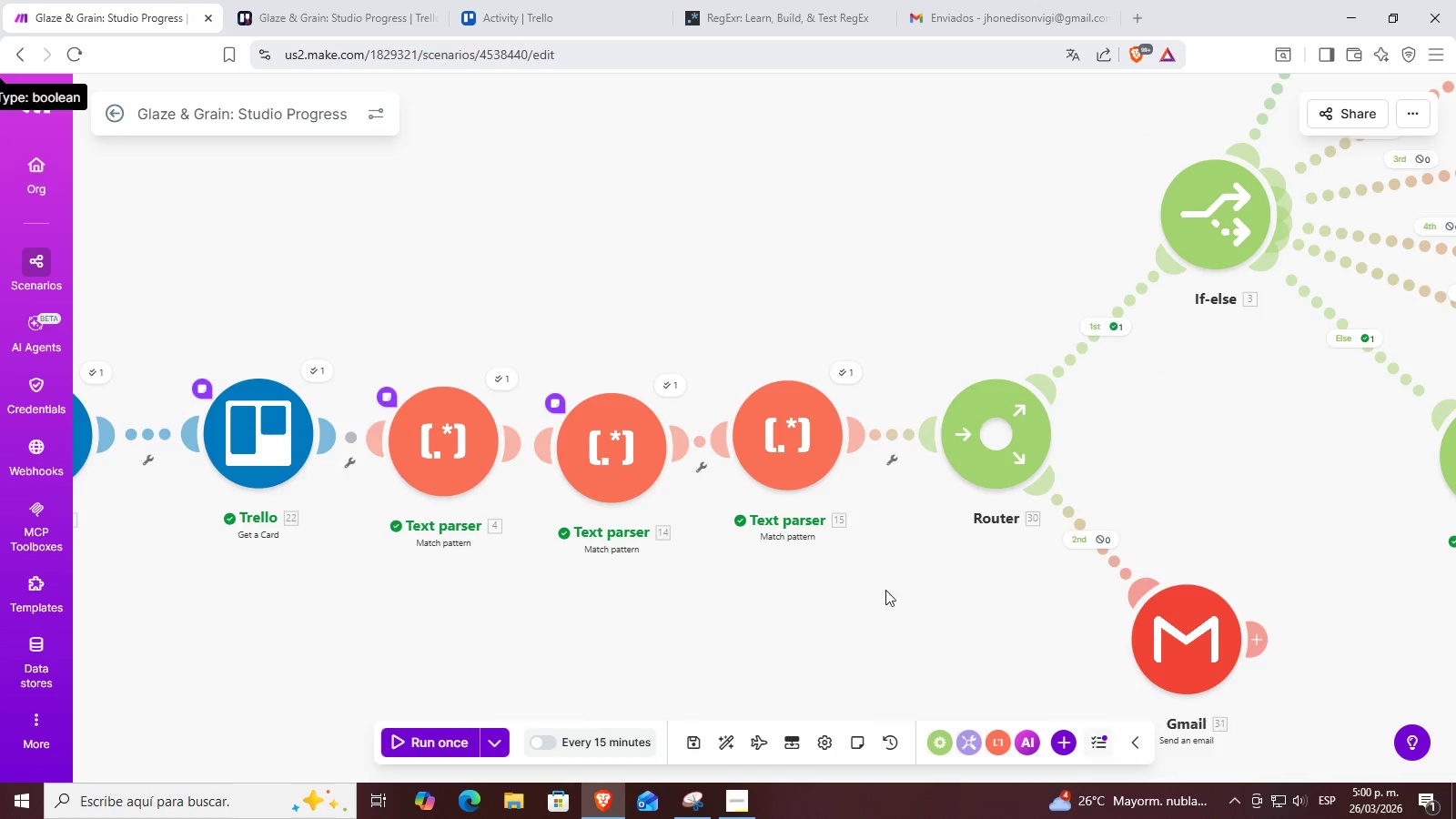 
left_click([954, 438])
 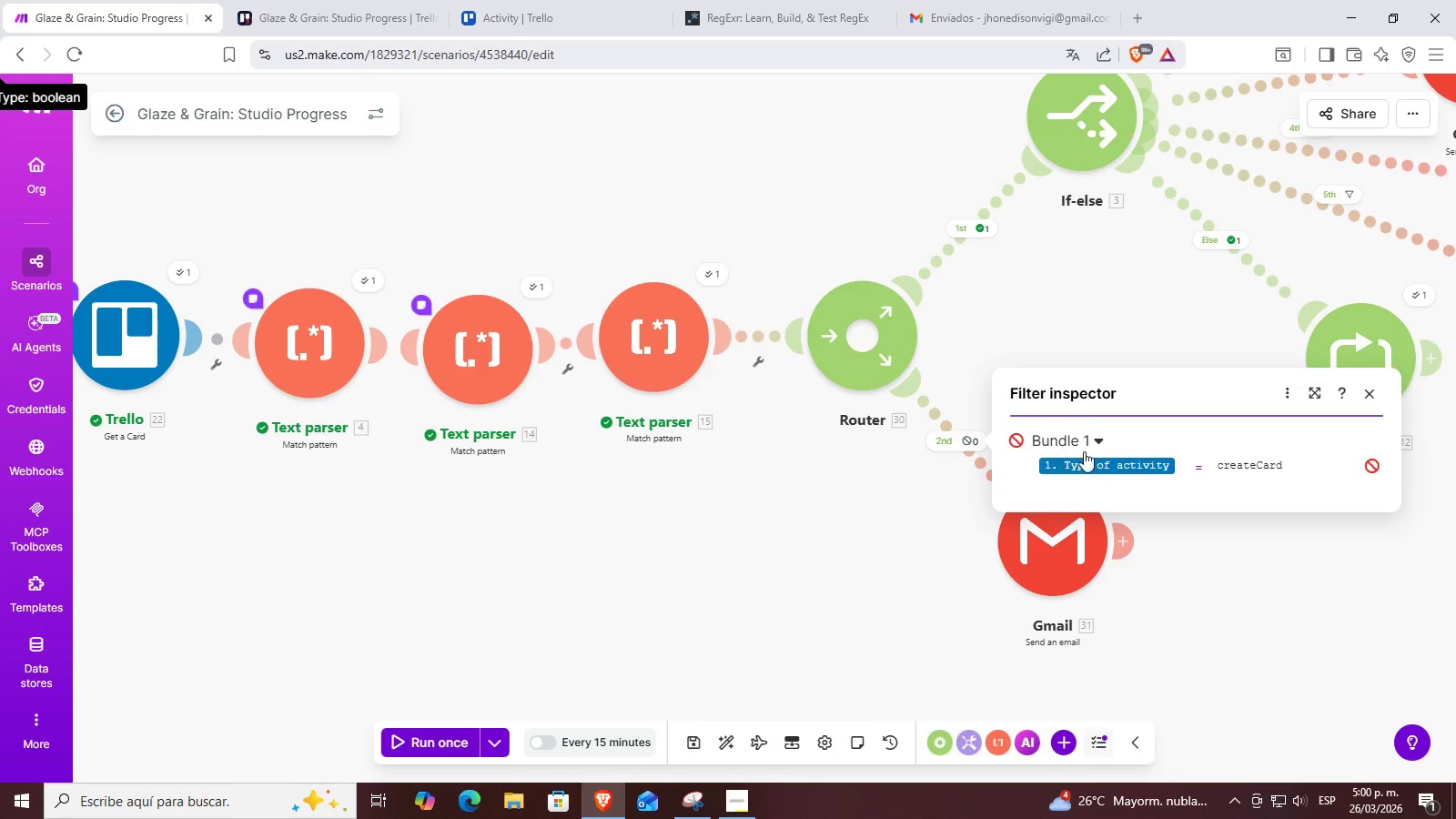 
left_click([972, 424])
 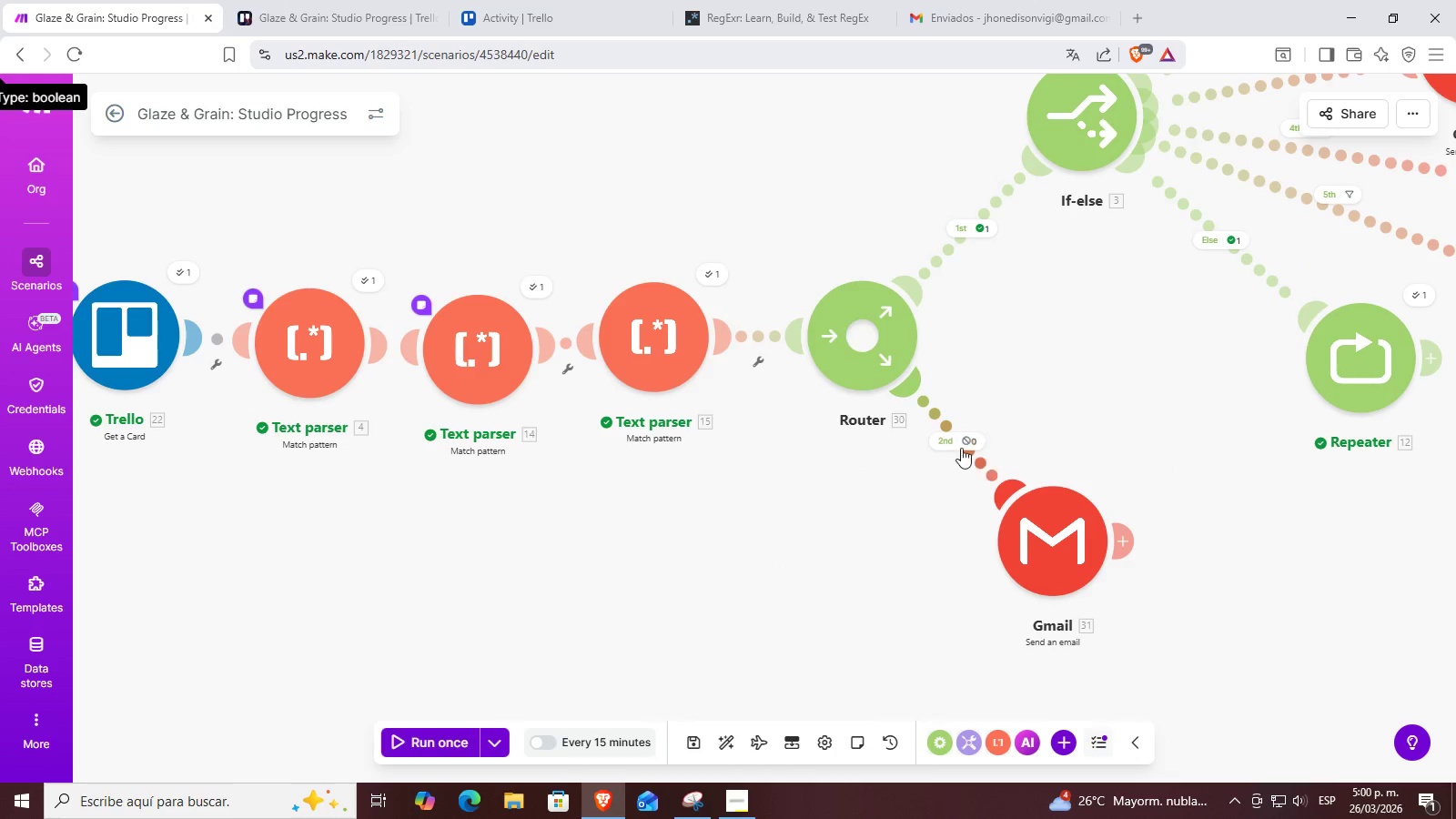 
right_click([958, 454])
 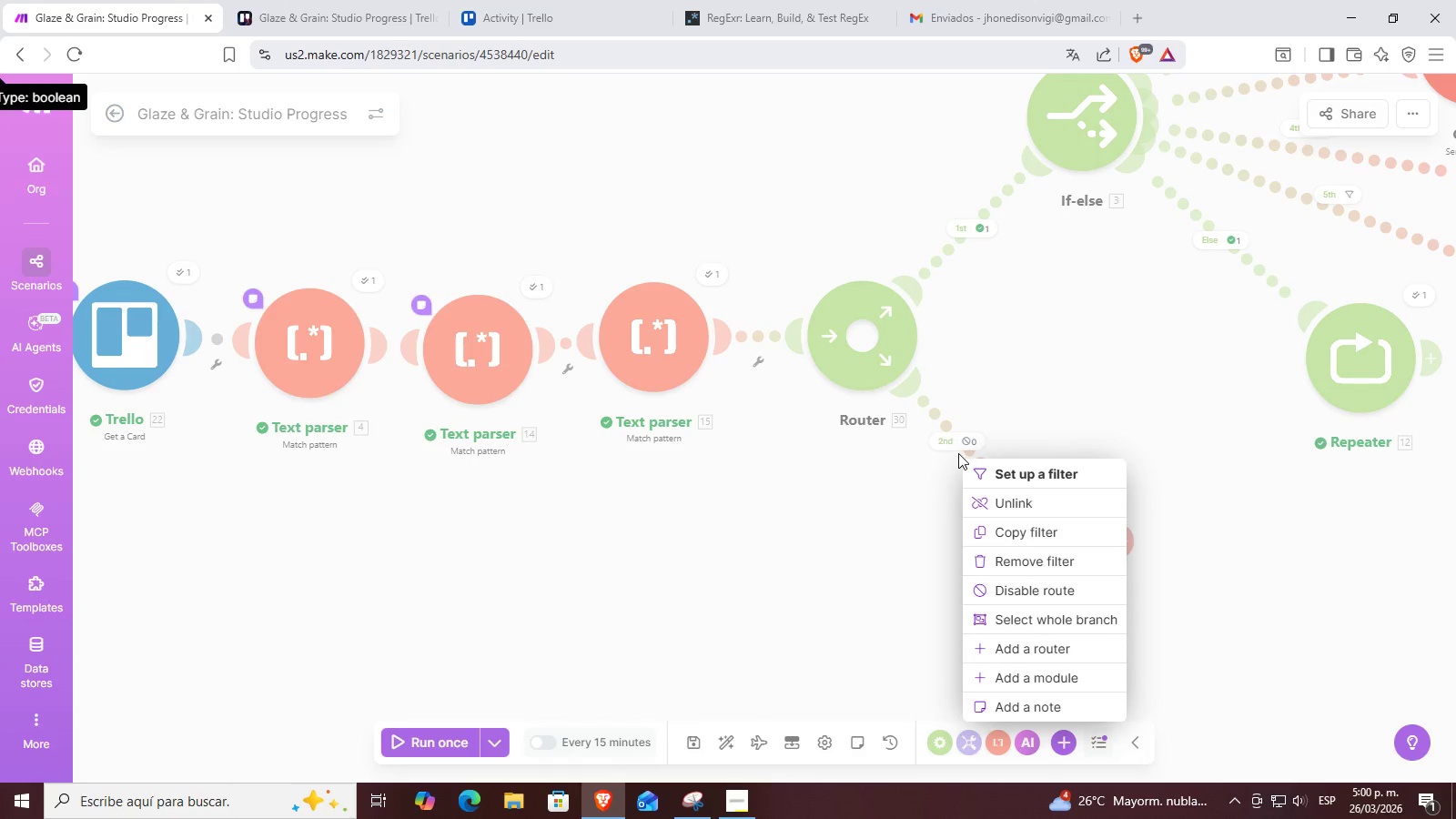 
left_click([957, 435])
 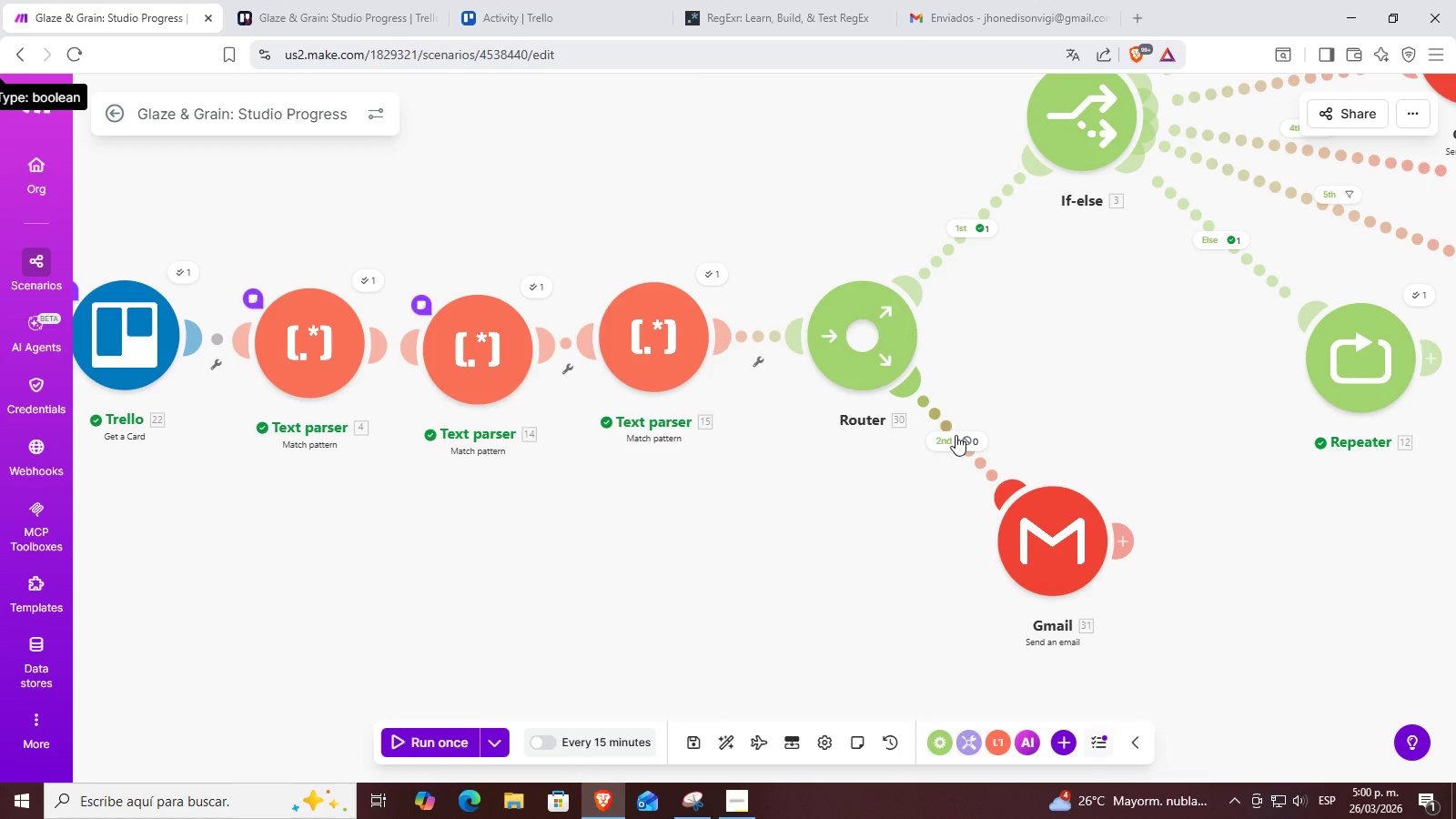 
right_click([950, 436])
 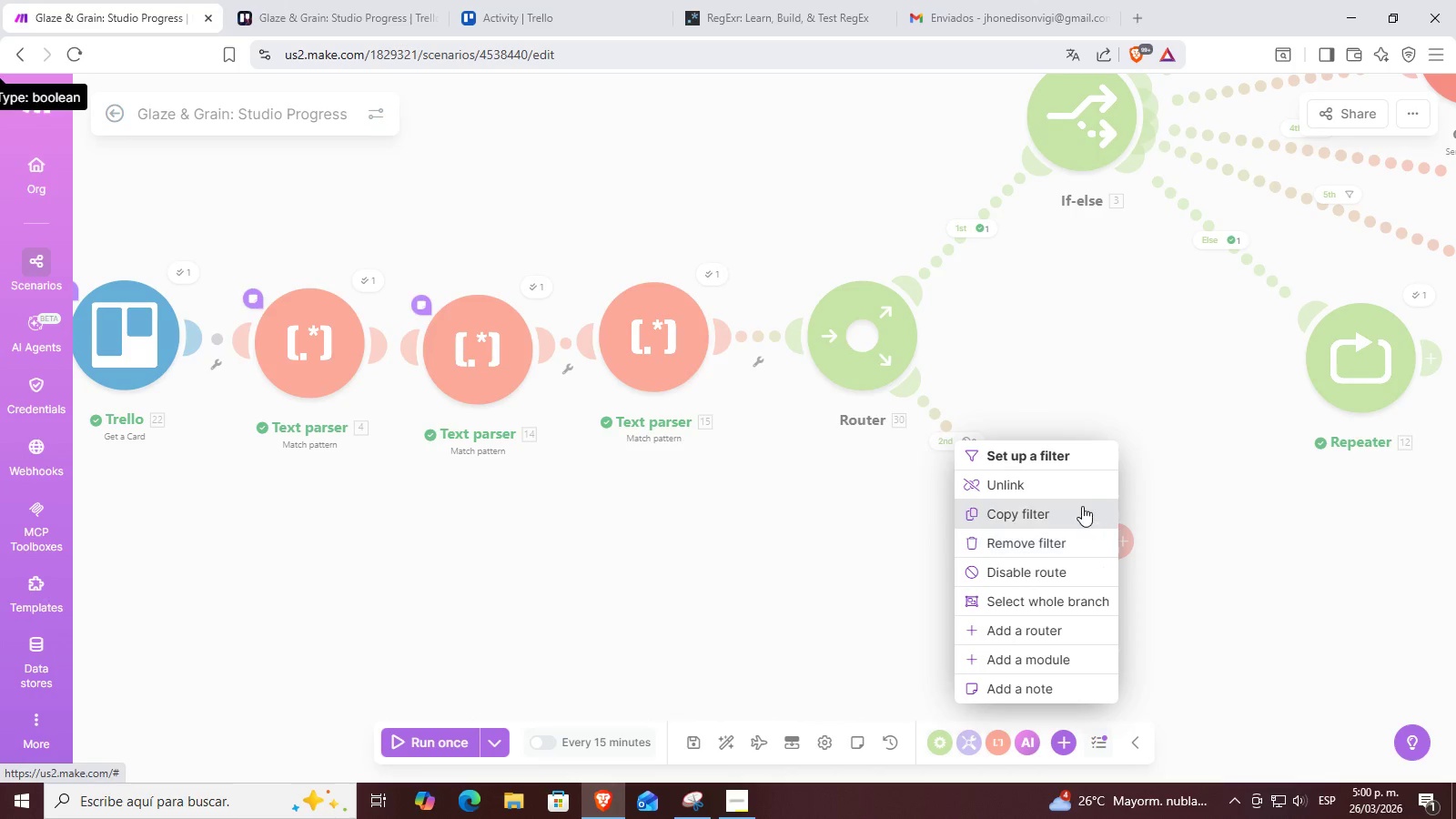 
left_click([1075, 457])
 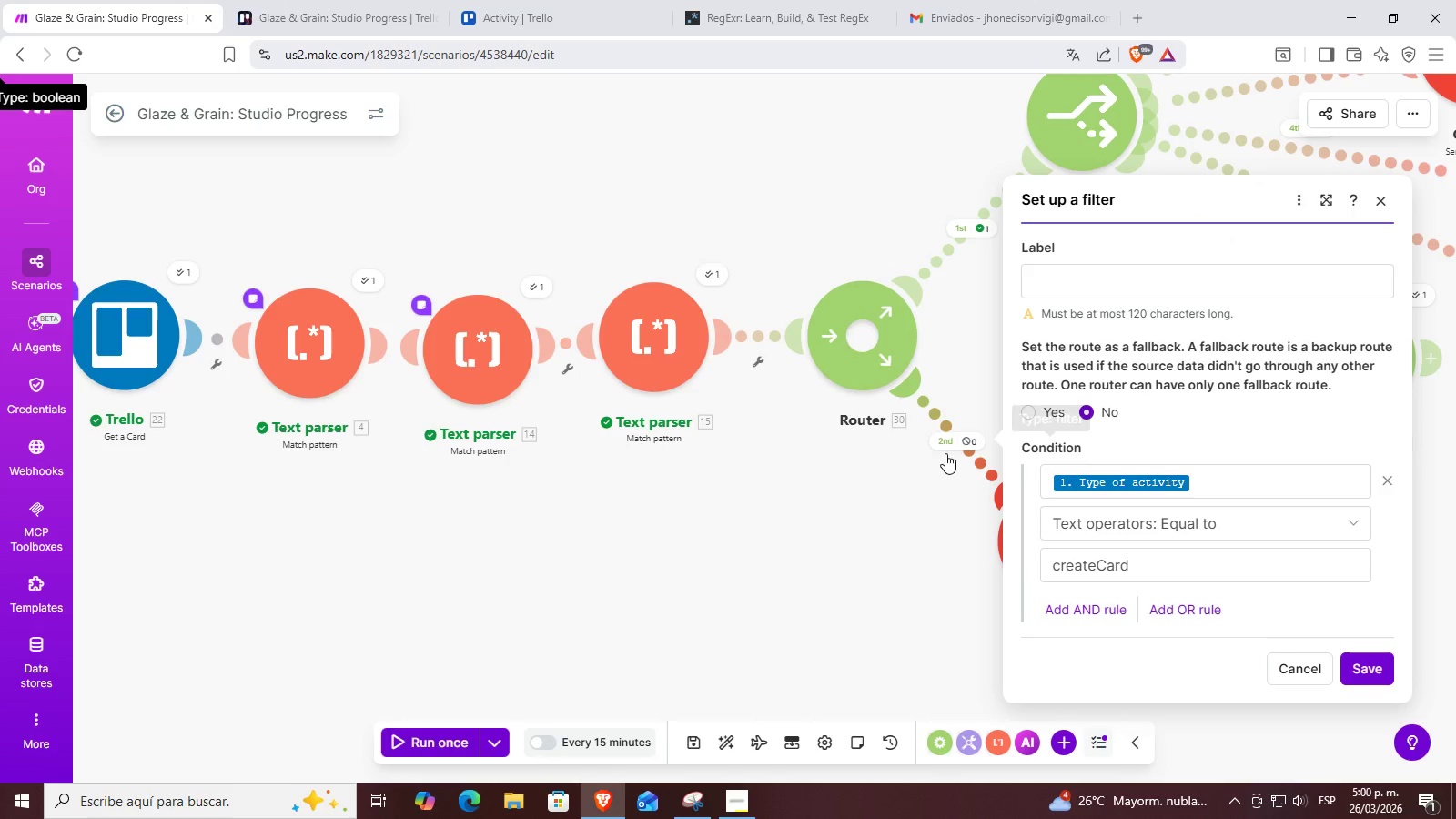 
left_click_drag(start_coordinate=[824, 546], to_coordinate=[631, 532])
 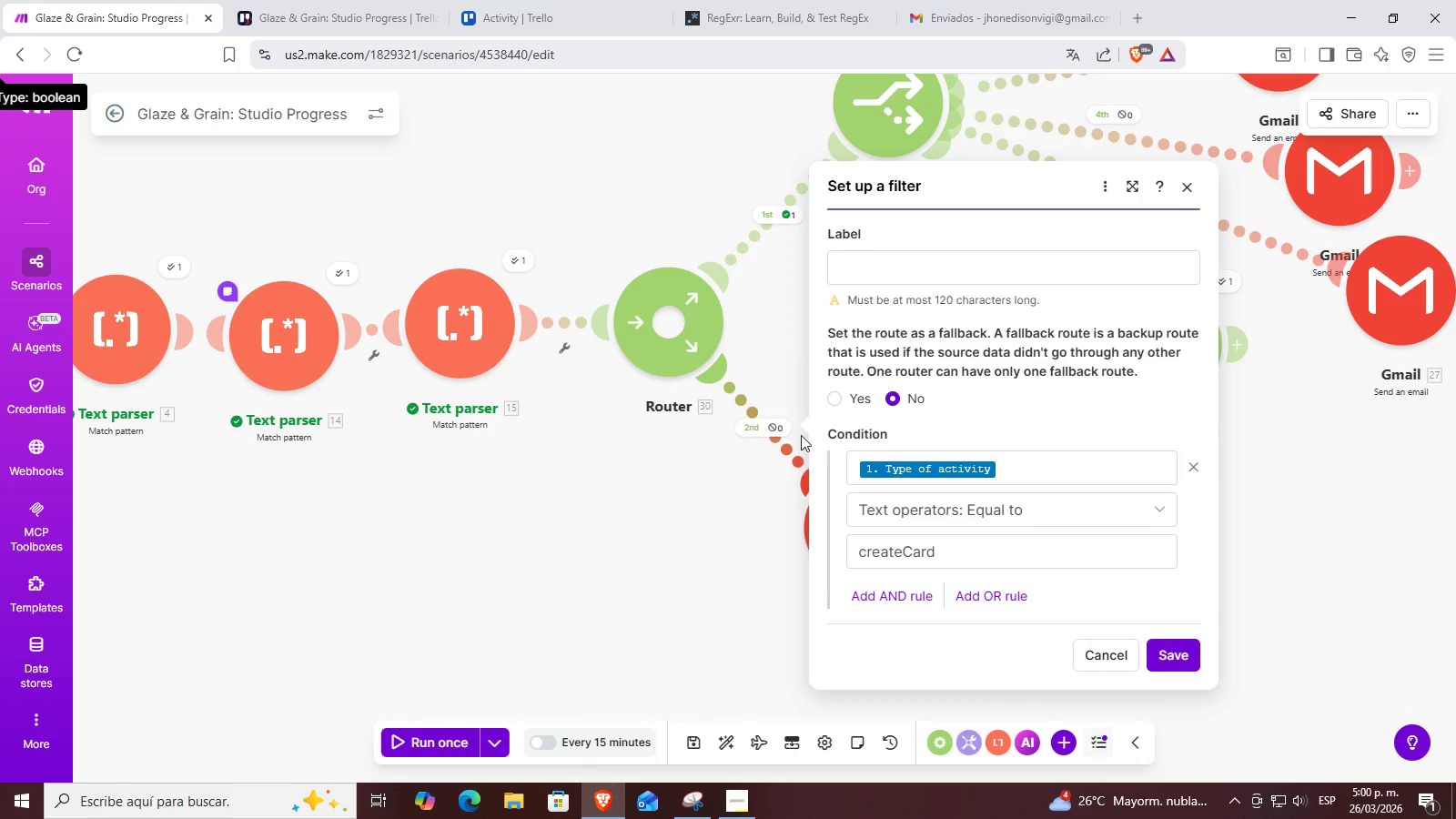 
scroll: coordinate [776, 430], scroll_direction: down, amount: 3.0
 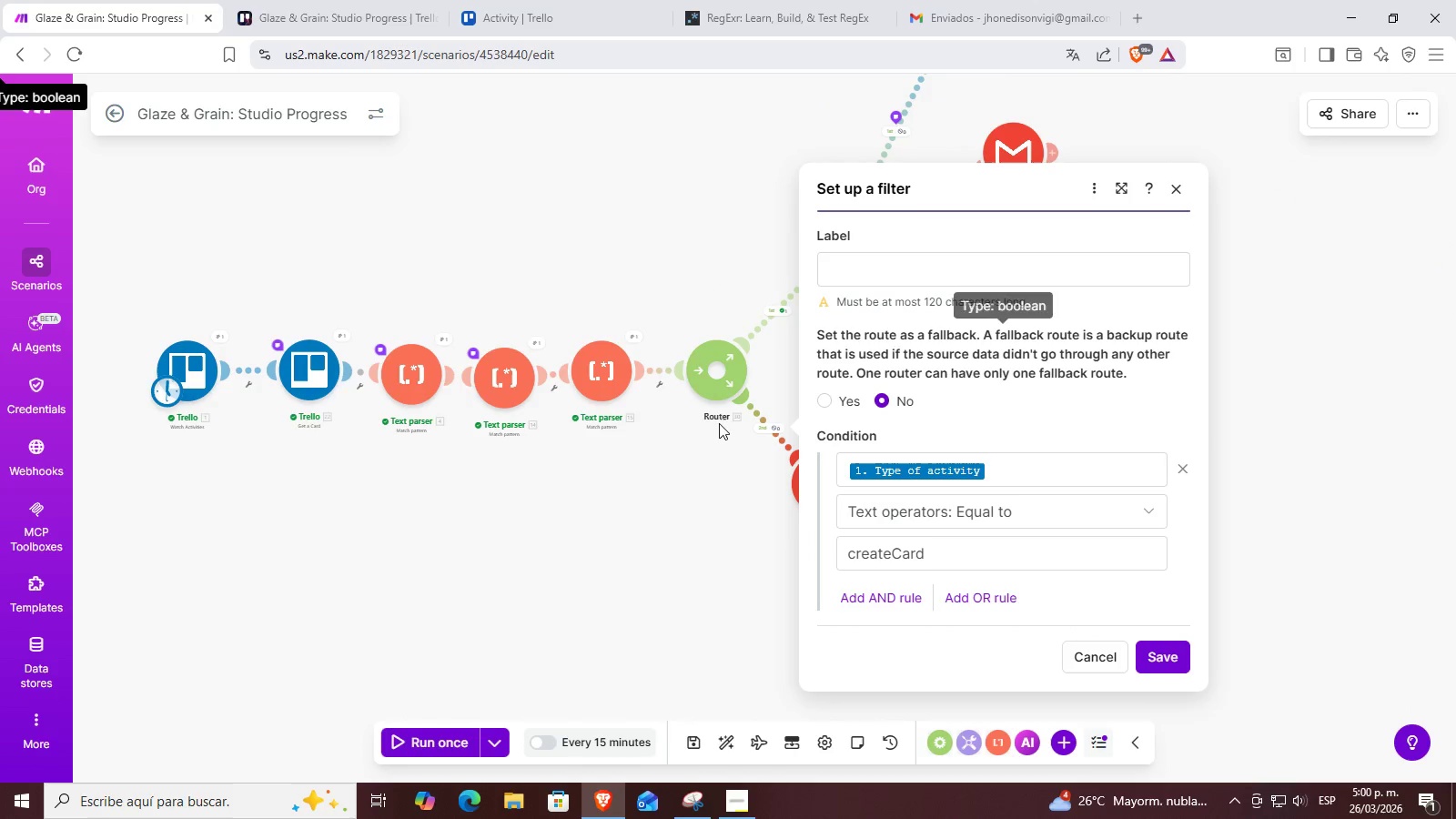 
left_click_drag(start_coordinate=[704, 476], to_coordinate=[494, 434])
 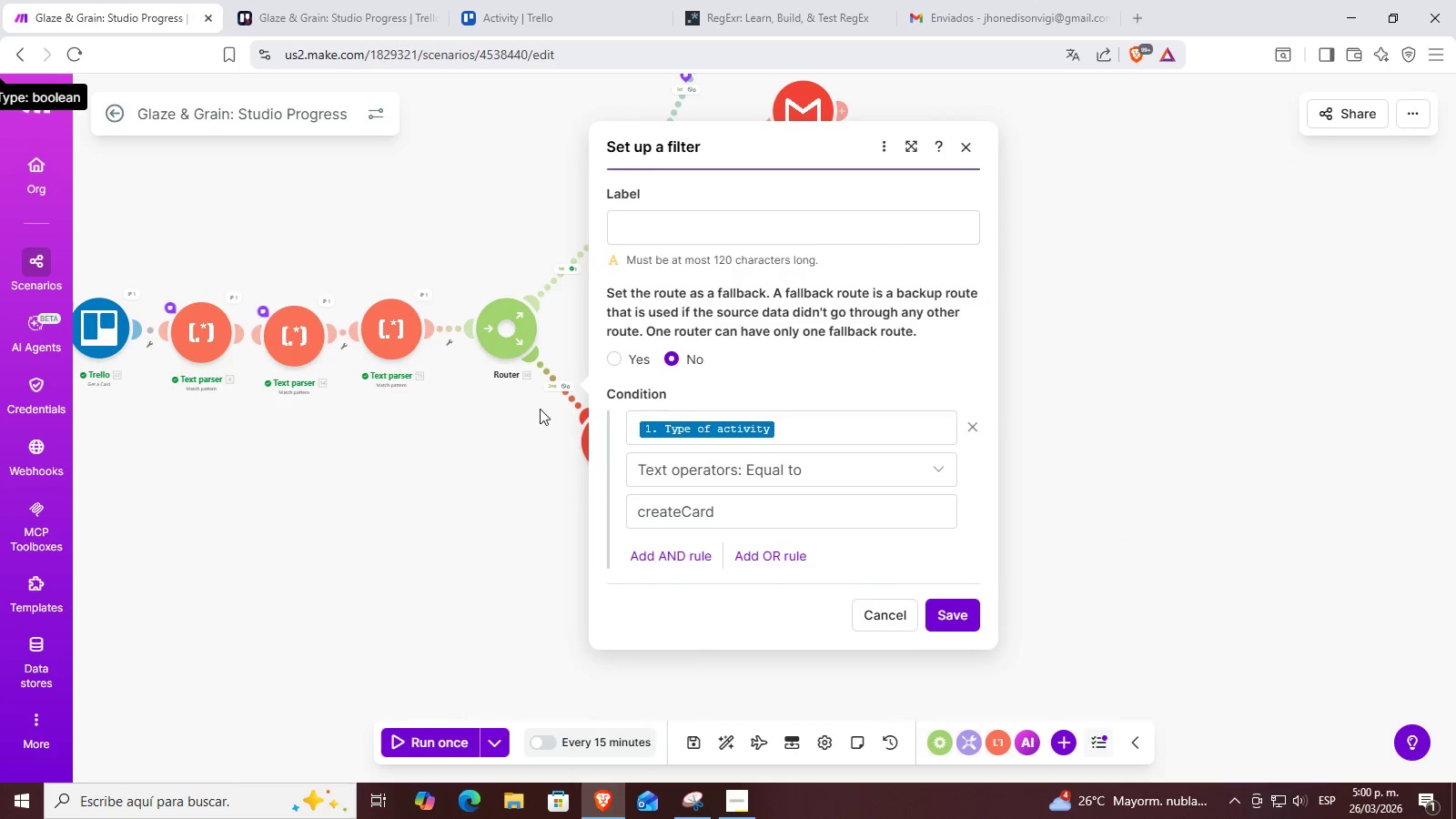 
scroll: coordinate [567, 361], scroll_direction: up, amount: 4.0
 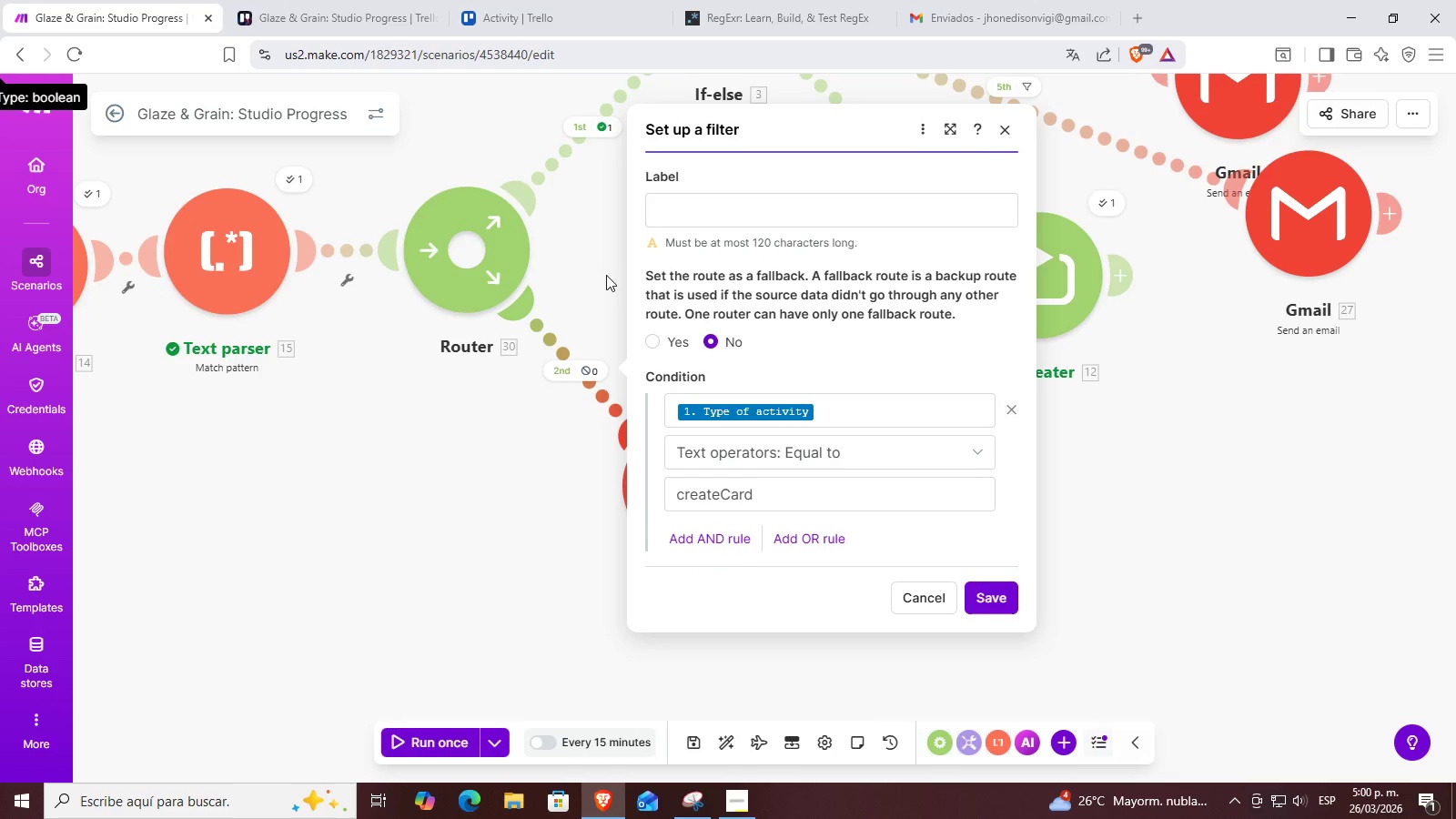 
left_click_drag(start_coordinate=[584, 276], to_coordinate=[531, 346])
 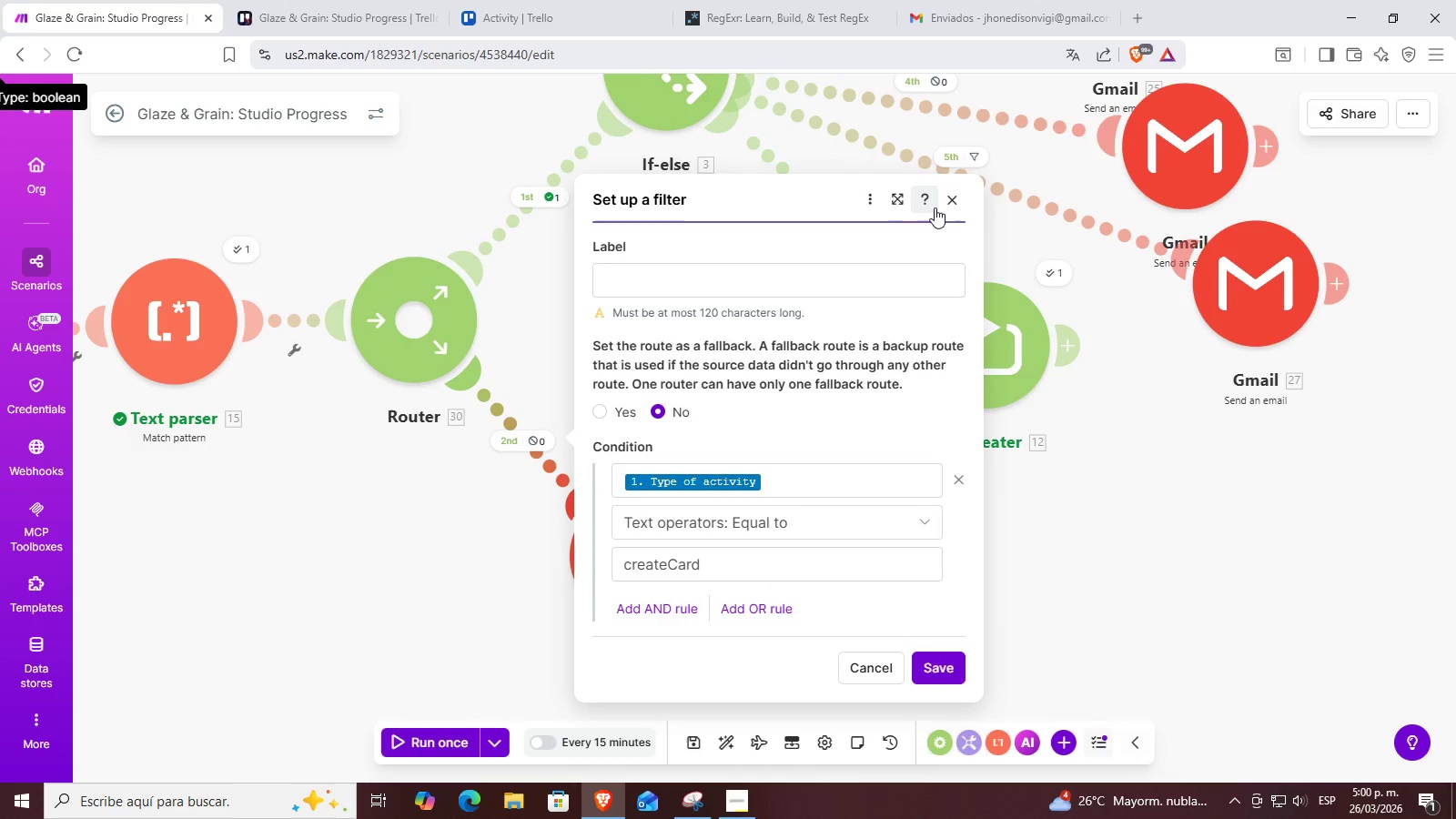 
left_click([948, 204])
 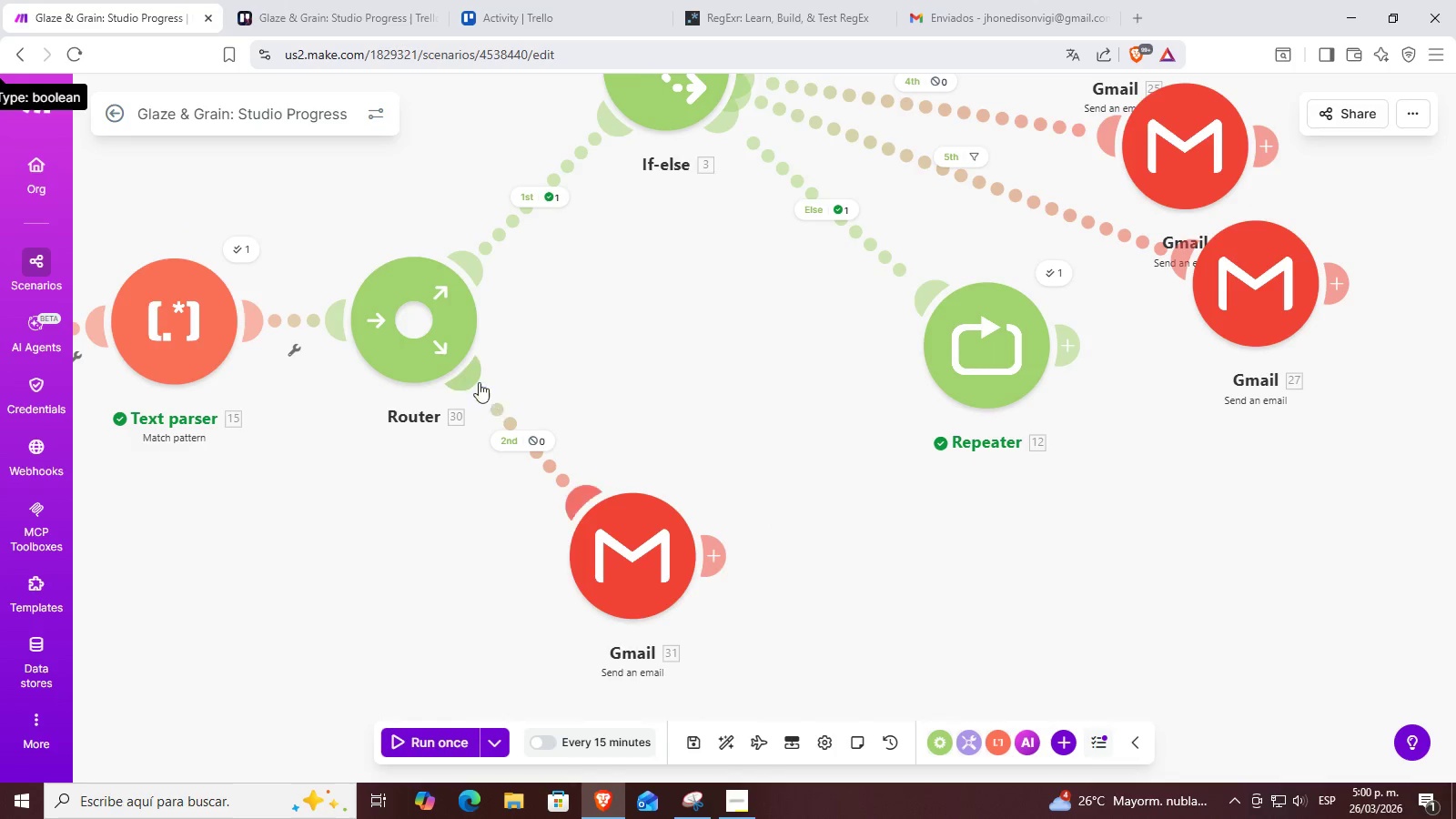 
scroll: coordinate [490, 360], scroll_direction: down, amount: 2.0
 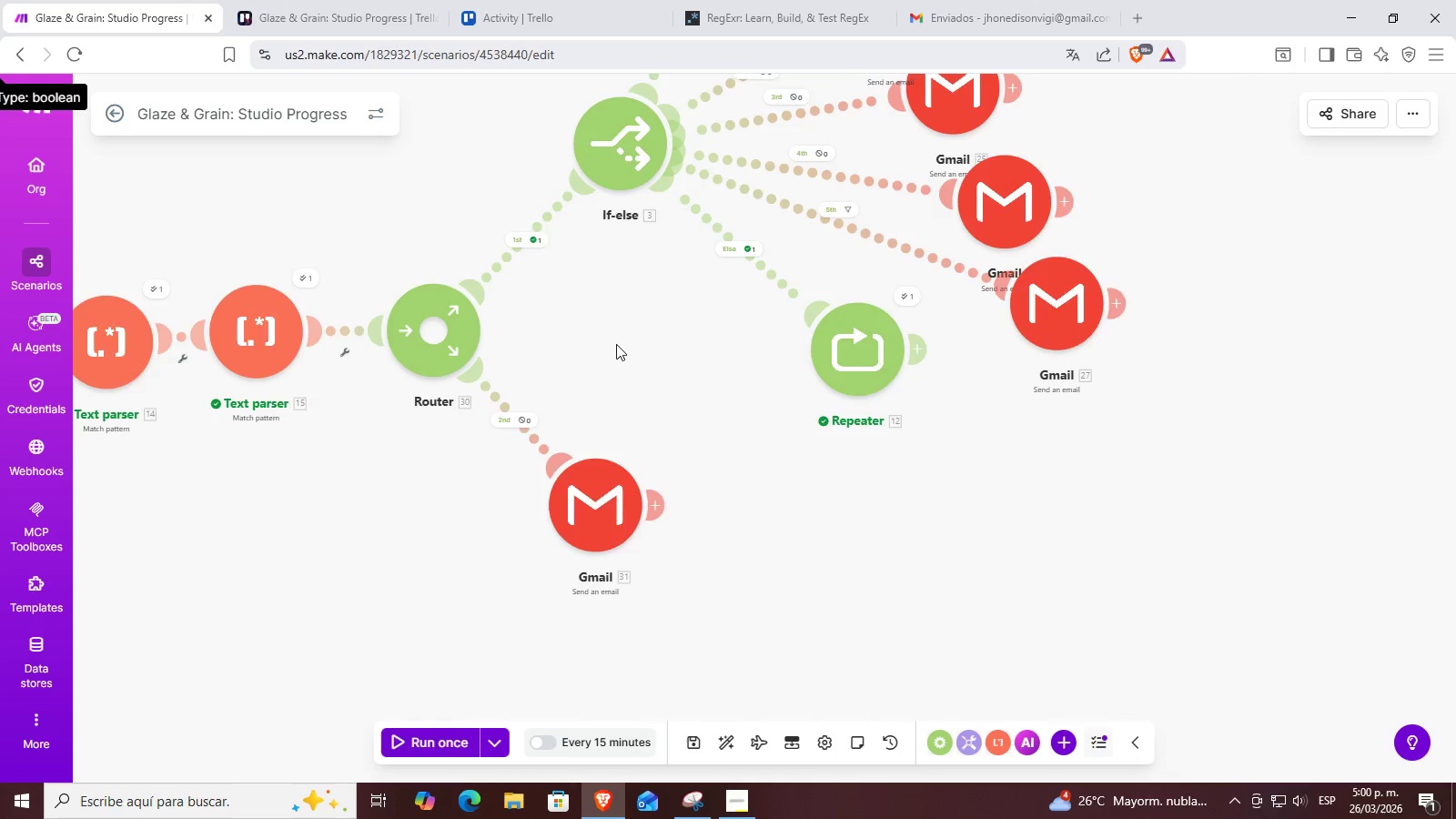 
scroll: coordinate [615, 344], scroll_direction: up, amount: 1.0
 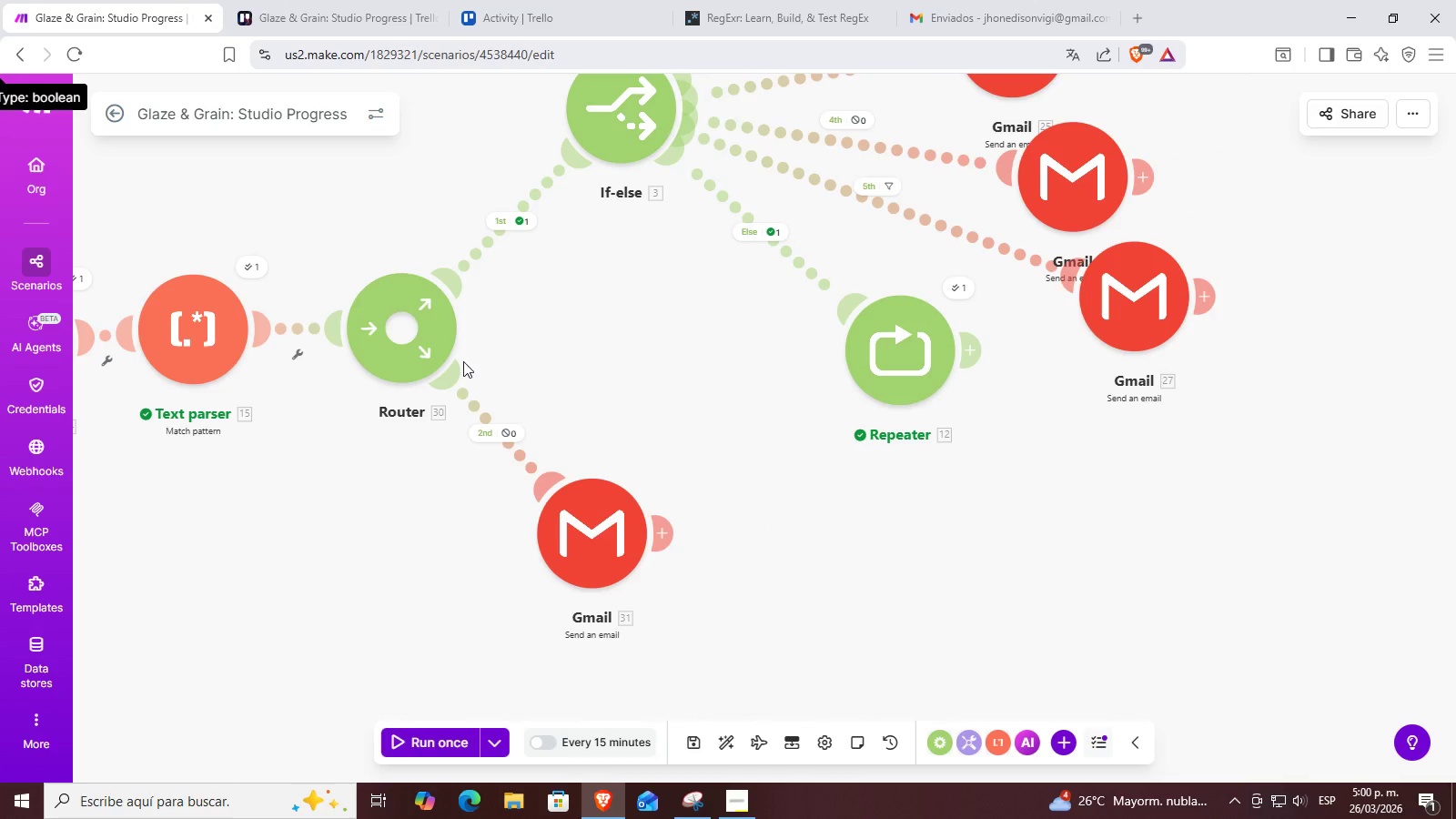 
right_click([422, 356])
 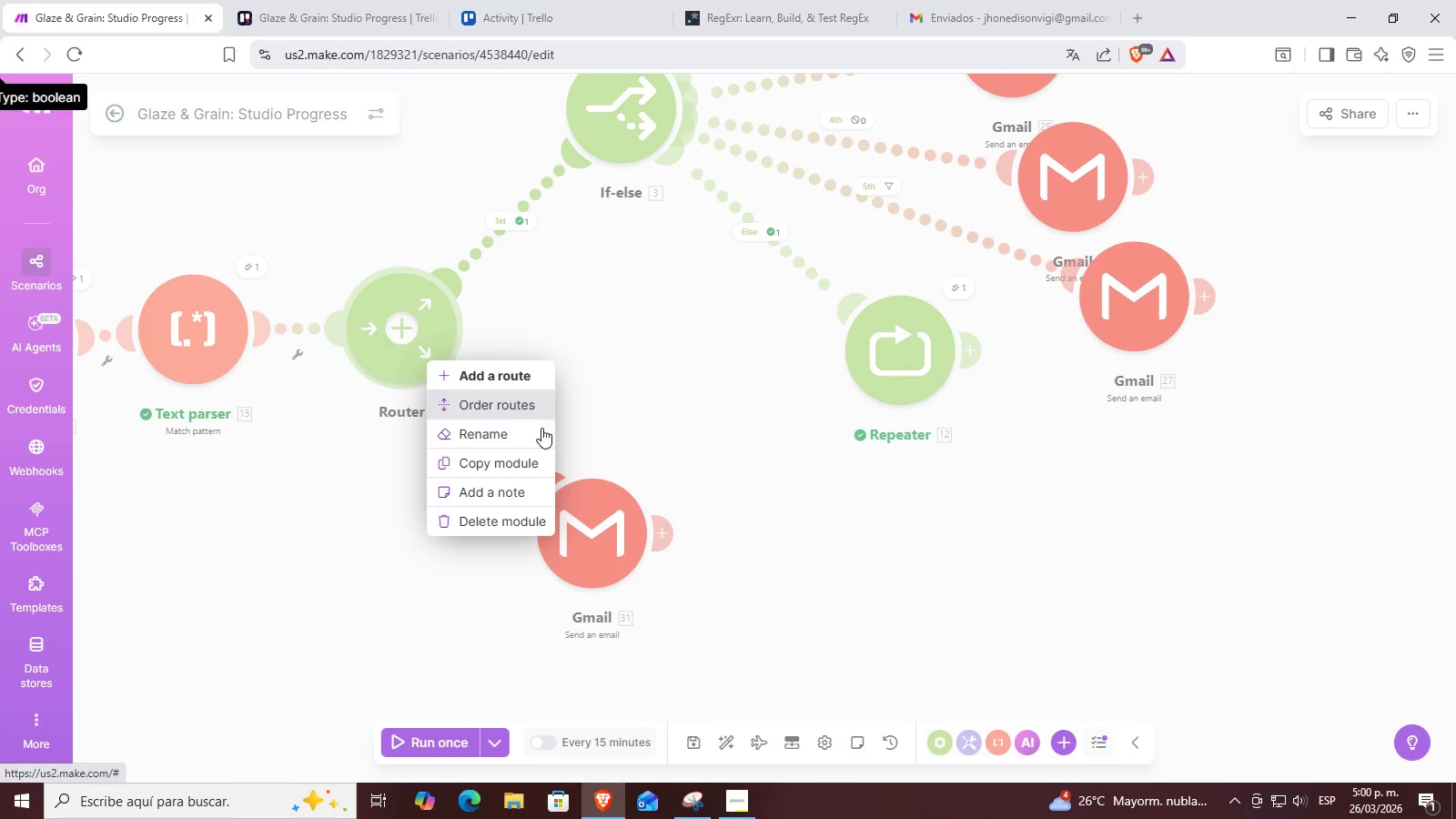 
left_click([520, 515])
 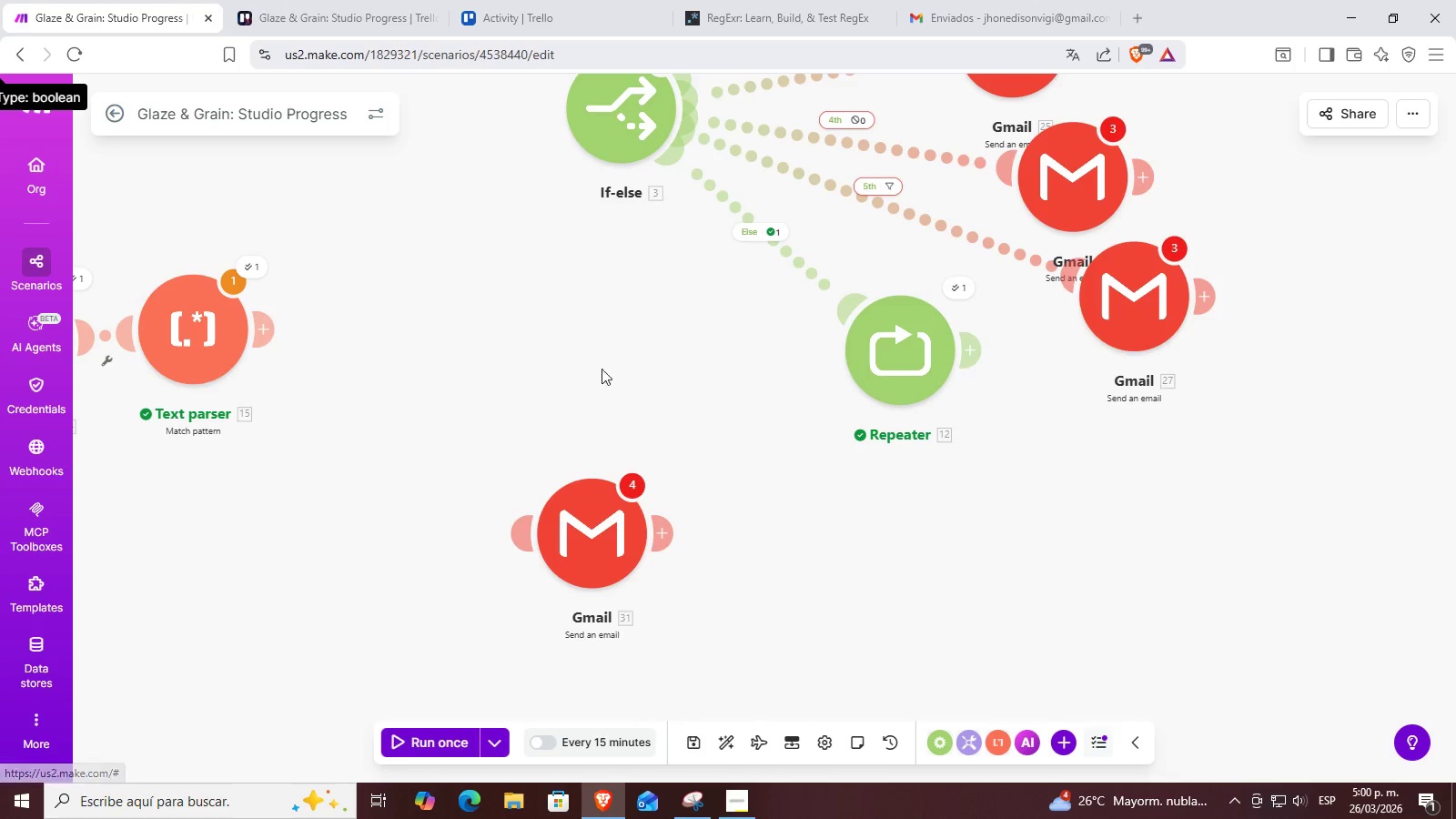 
left_click_drag(start_coordinate=[589, 359], to_coordinate=[647, 479])
 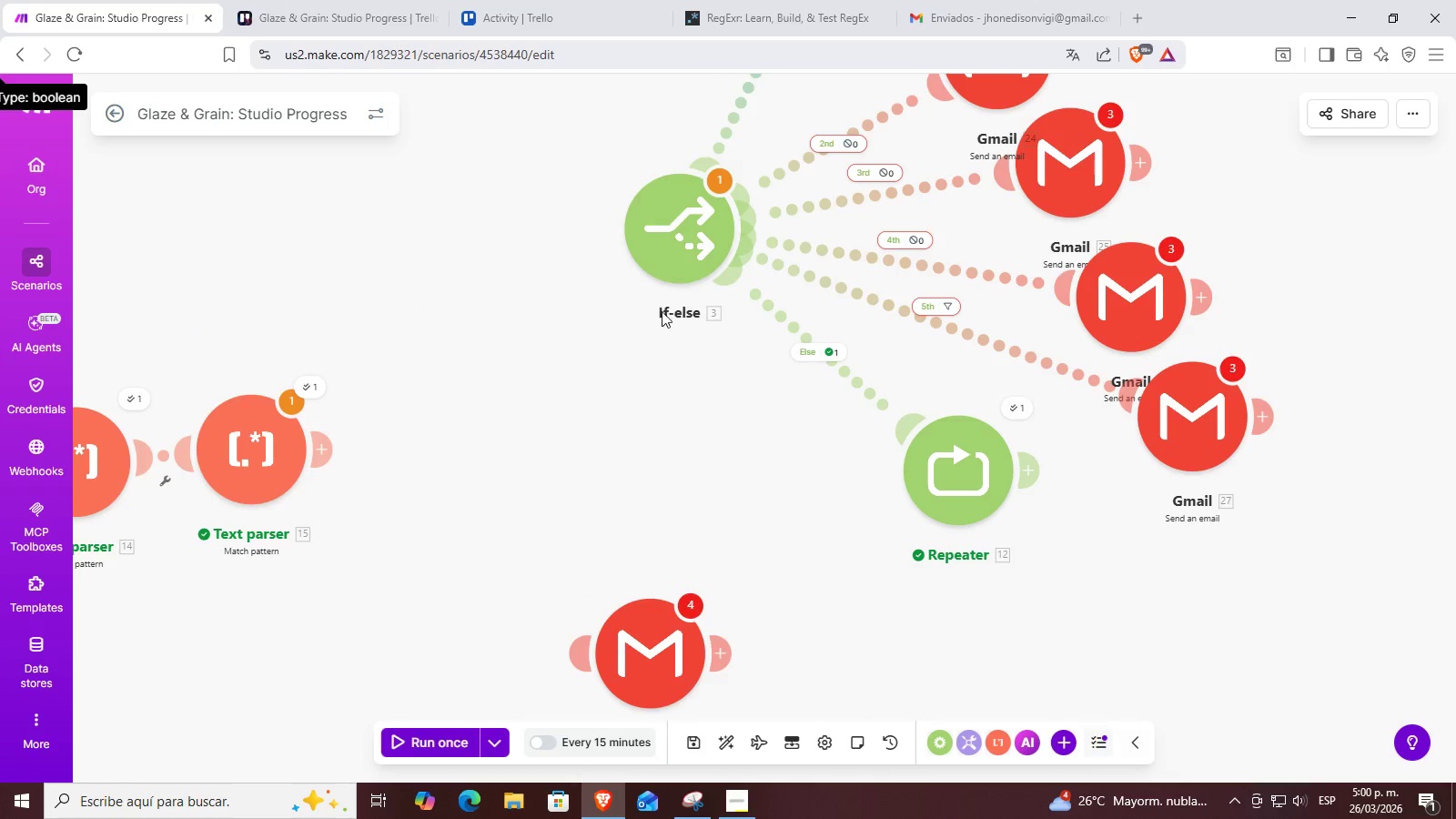 
left_click_drag(start_coordinate=[666, 247], to_coordinate=[493, 401])
 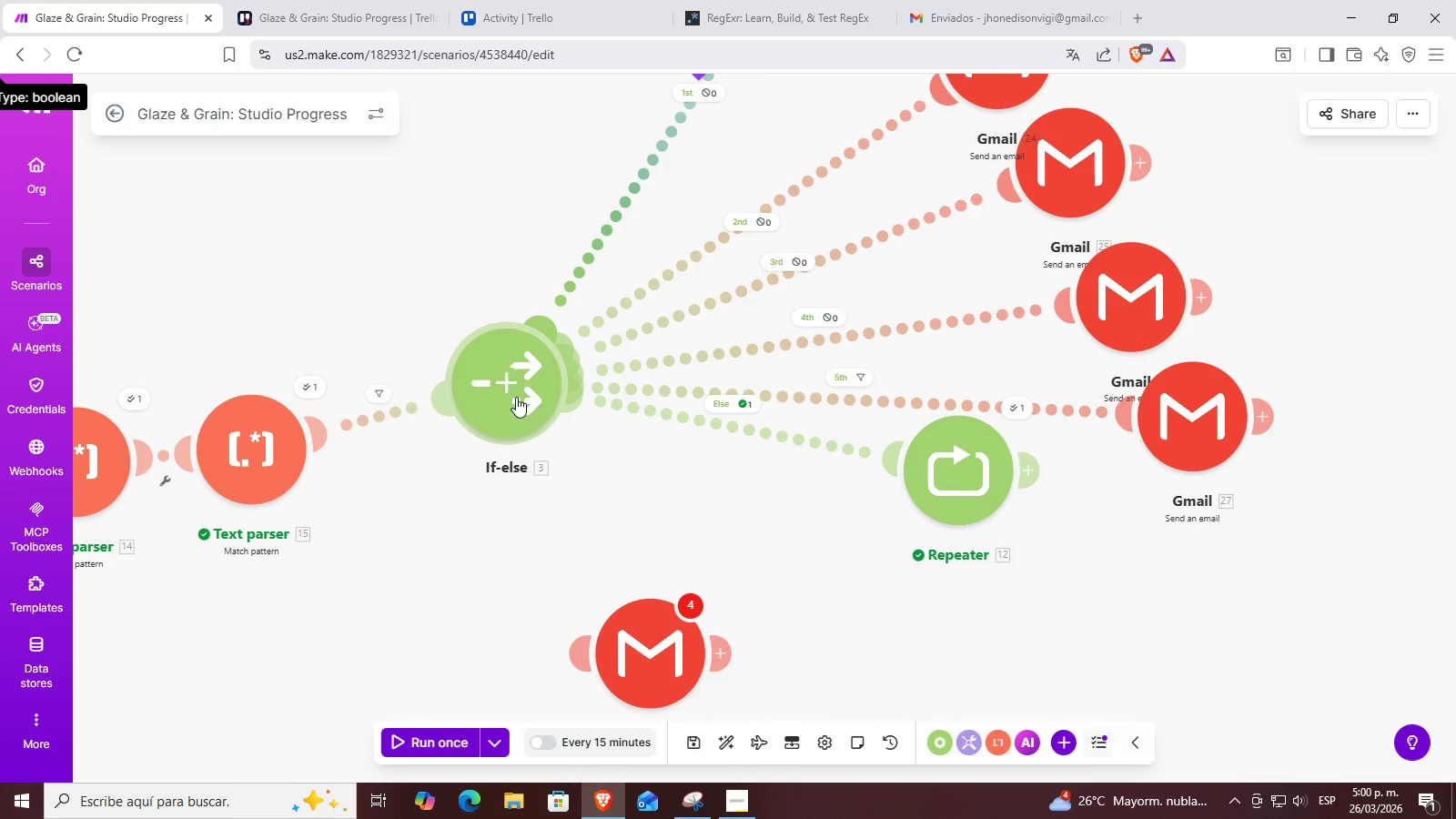 
left_click([509, 381])
 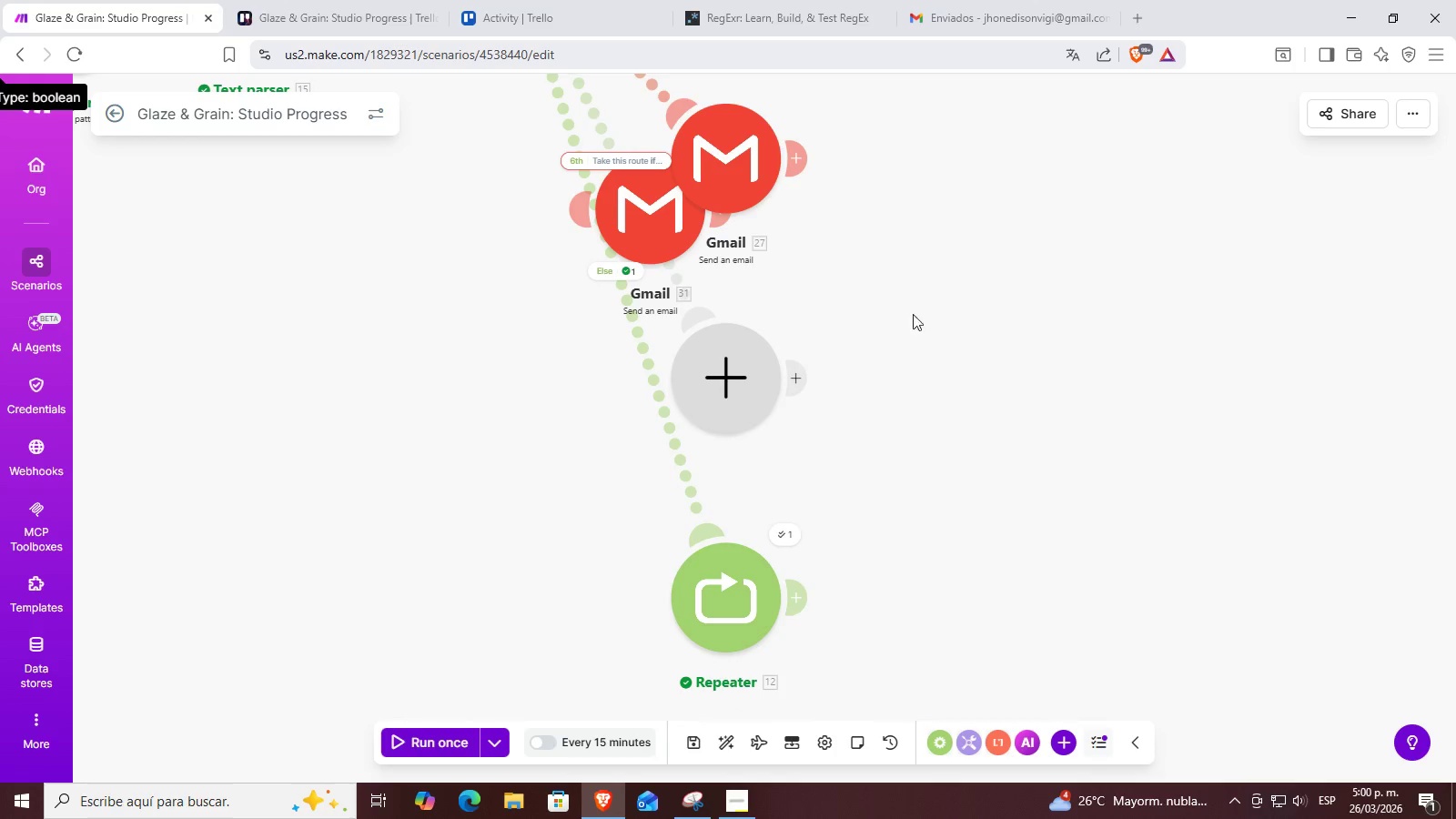 
left_click([995, 305])
 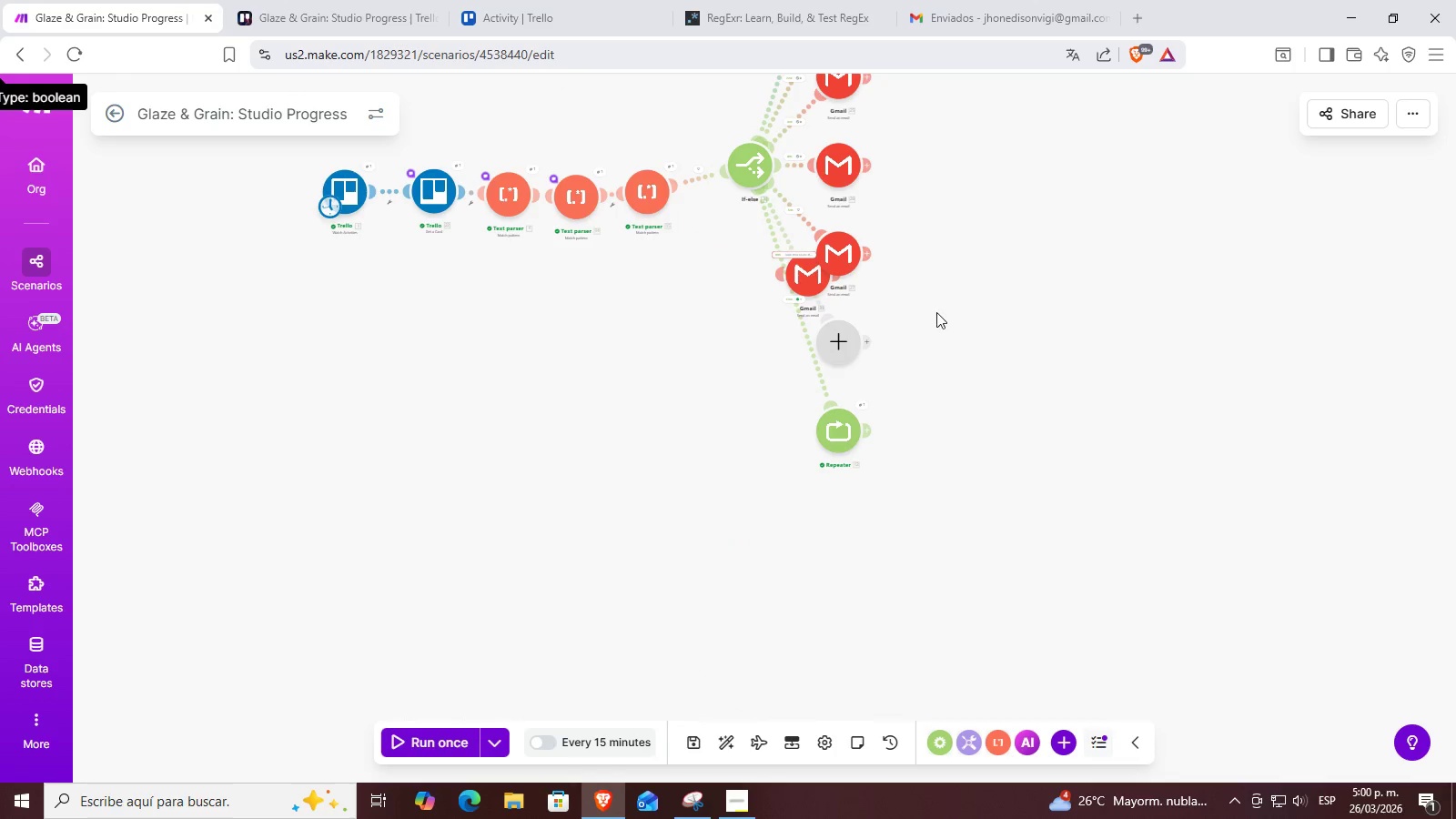 
scroll: coordinate [914, 318], scroll_direction: down, amount: 4.0
 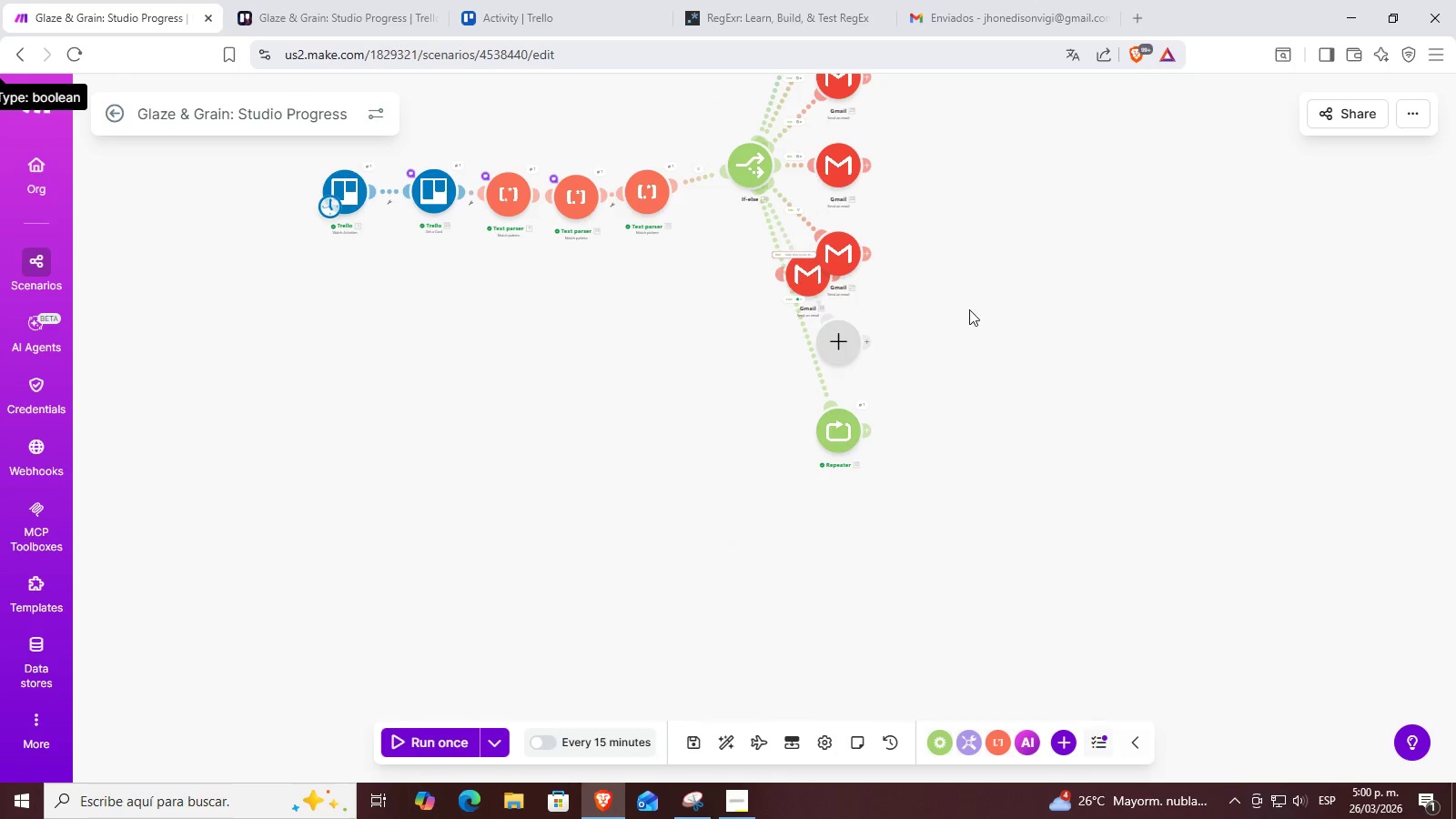 
left_click_drag(start_coordinate=[941, 312], to_coordinate=[804, 450])
 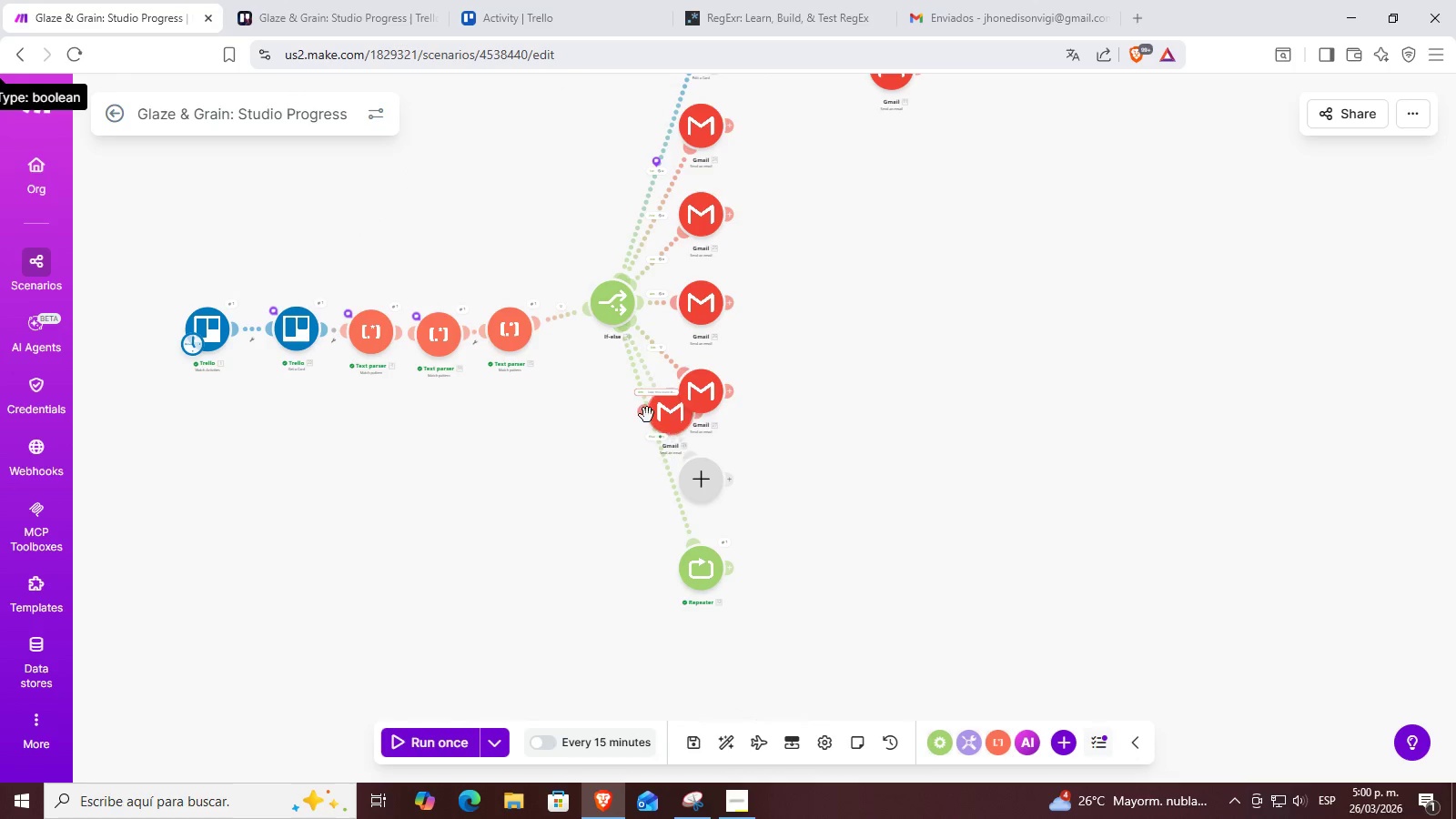 
left_click_drag(start_coordinate=[652, 411], to_coordinate=[611, 444])
 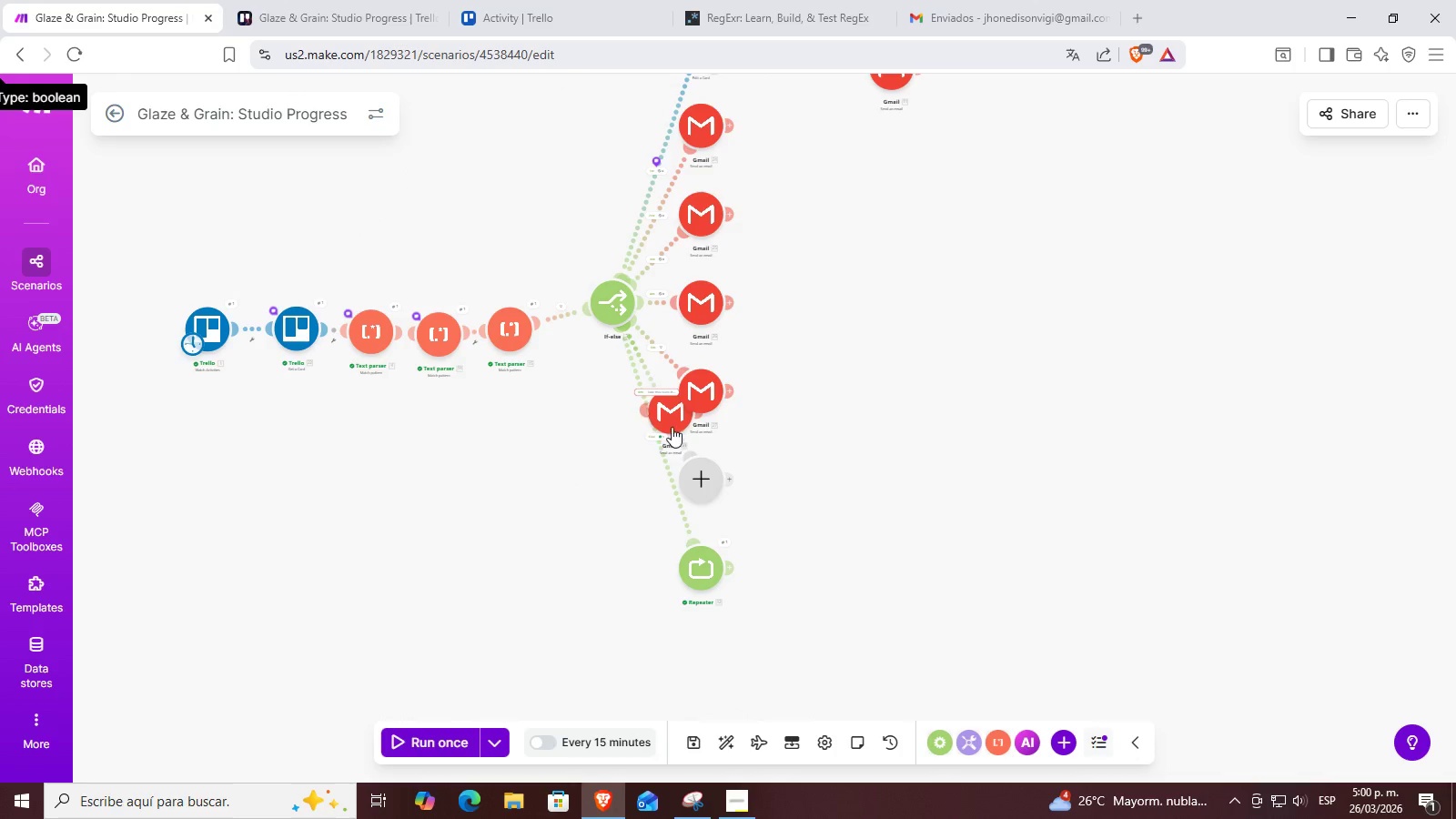 
left_click_drag(start_coordinate=[672, 412], to_coordinate=[591, 470])
 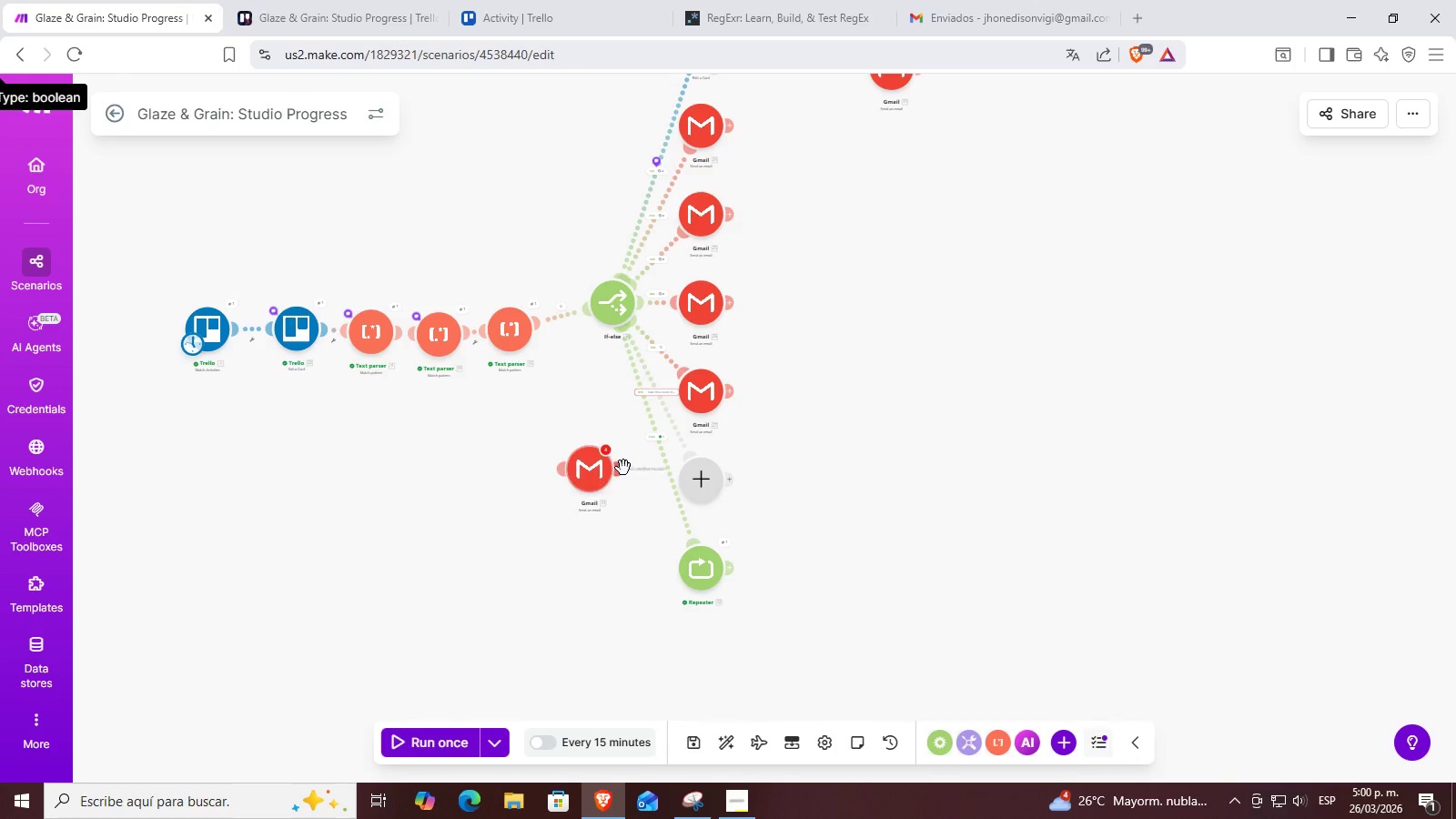 
scroll: coordinate [623, 462], scroll_direction: up, amount: 3.0
 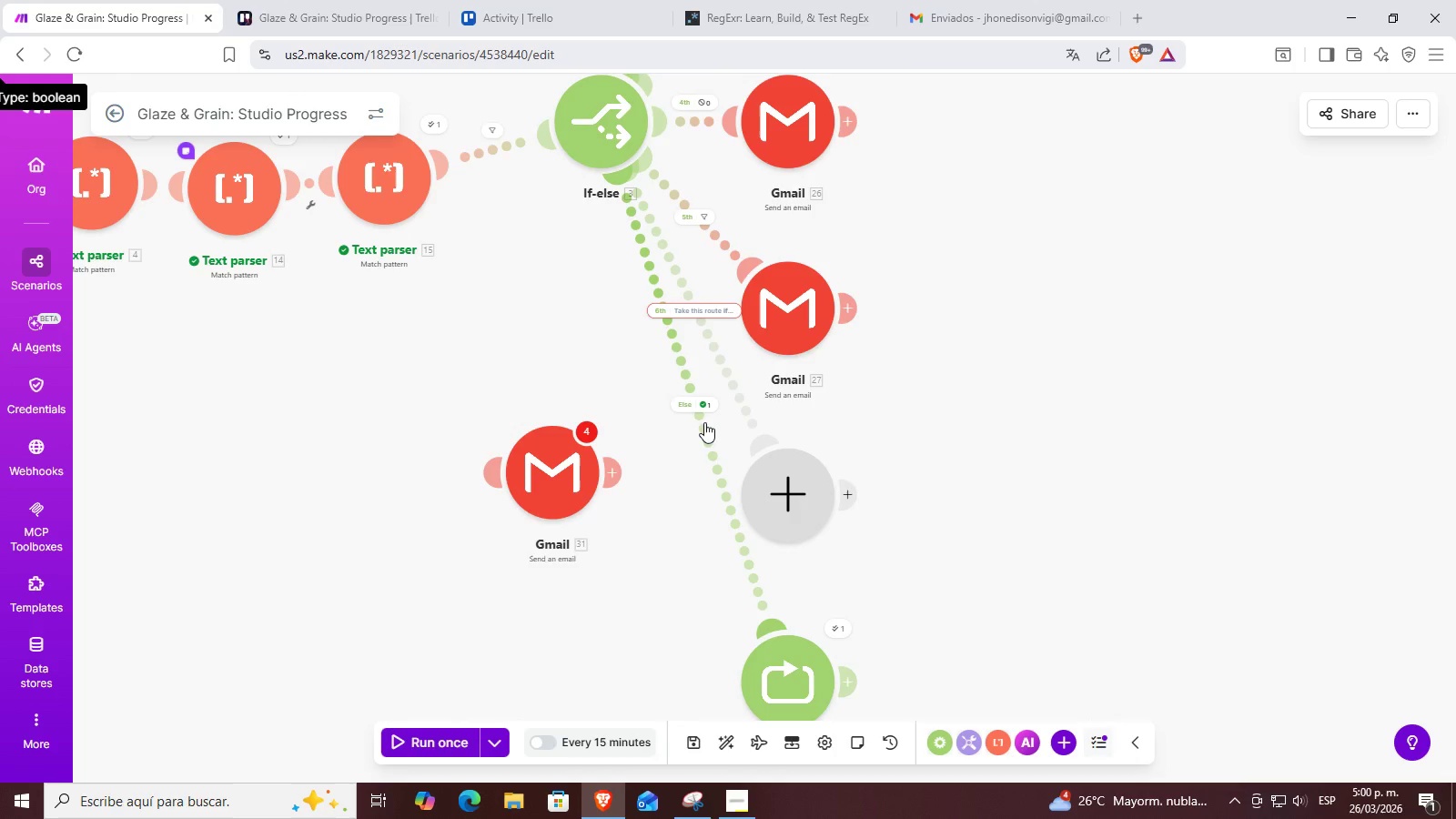 
left_click_drag(start_coordinate=[701, 403], to_coordinate=[651, 409])
 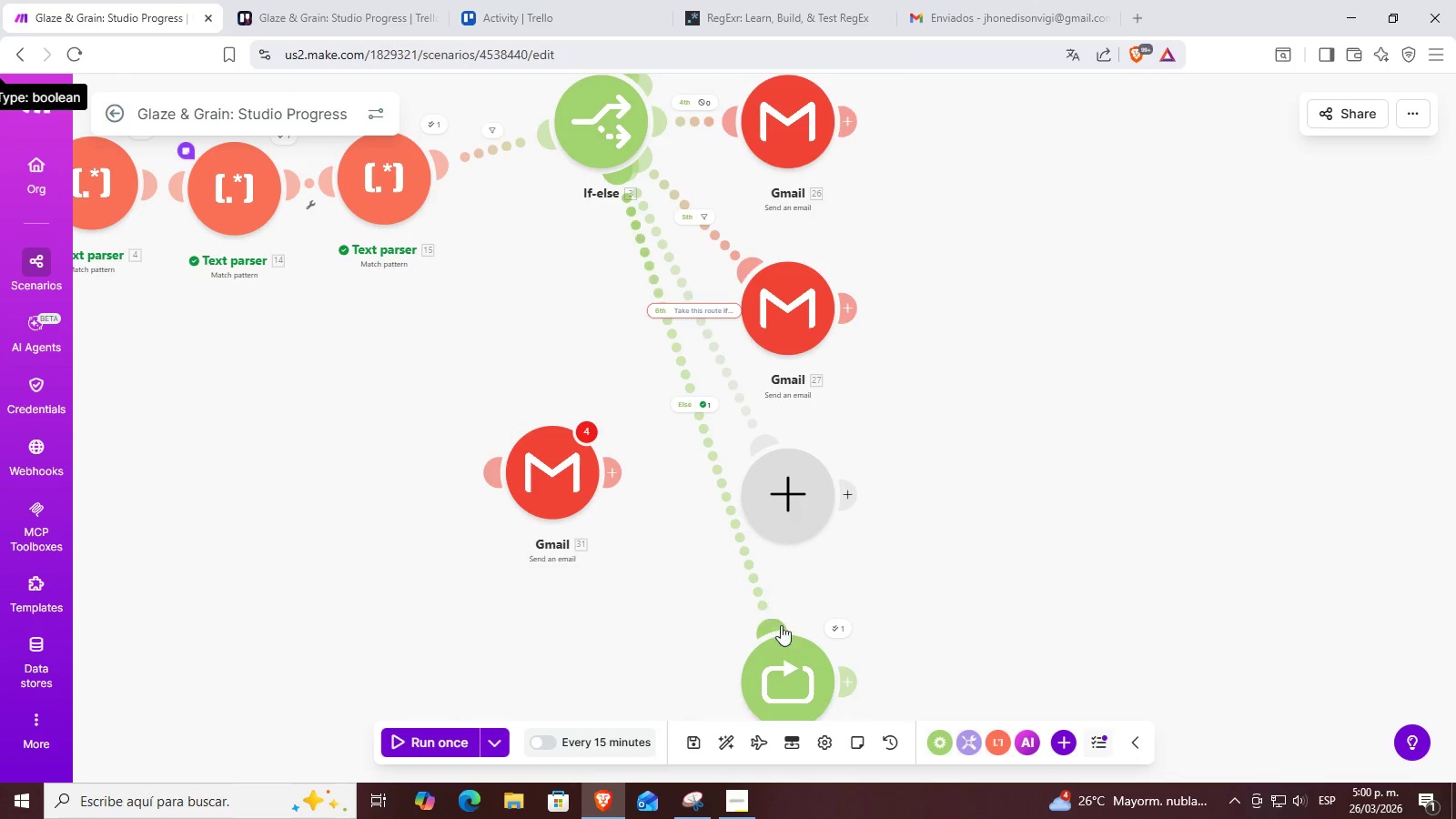 
left_click_drag(start_coordinate=[768, 657], to_coordinate=[641, 599])
 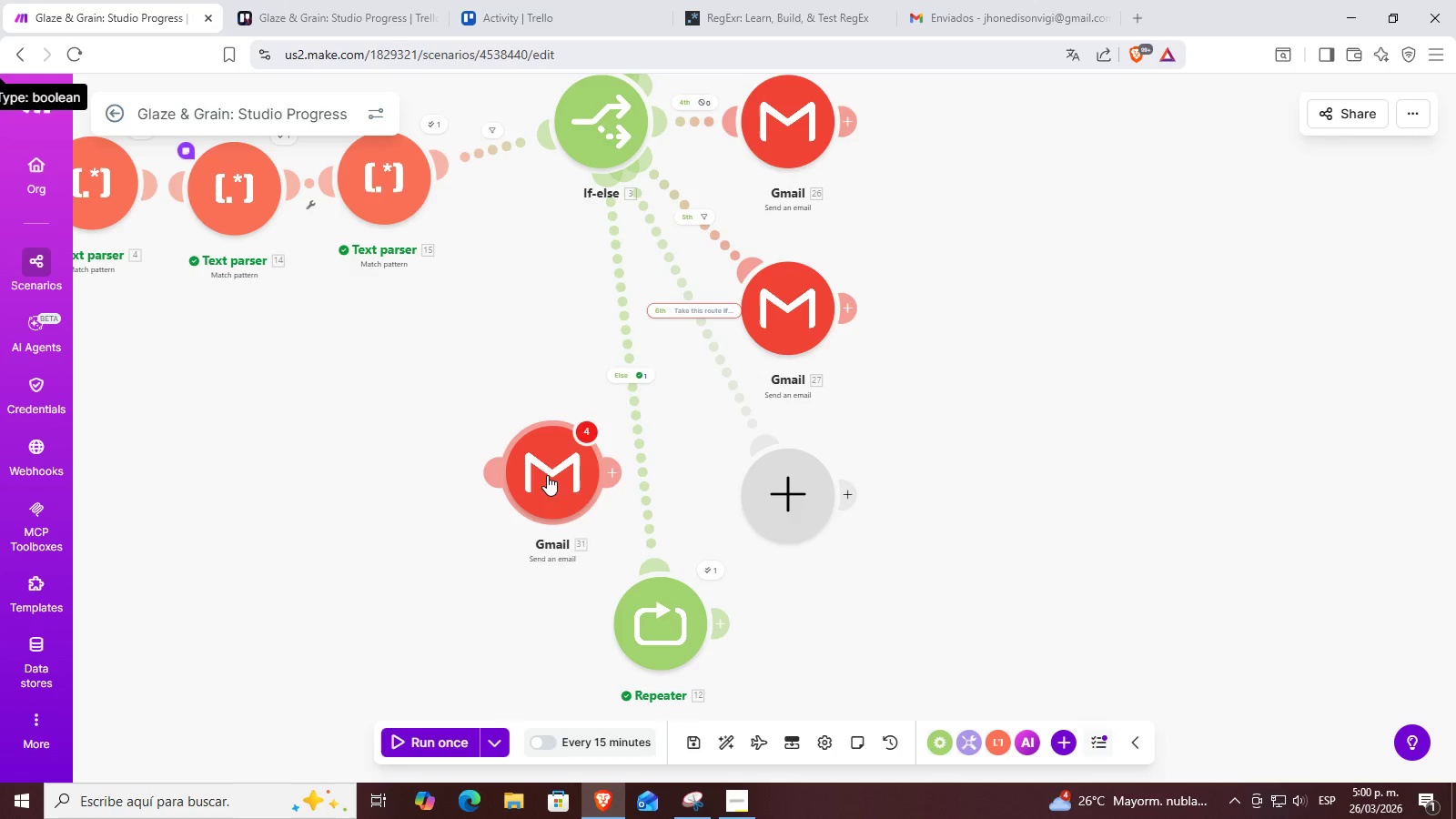 
left_click_drag(start_coordinate=[572, 470], to_coordinate=[631, 366])
 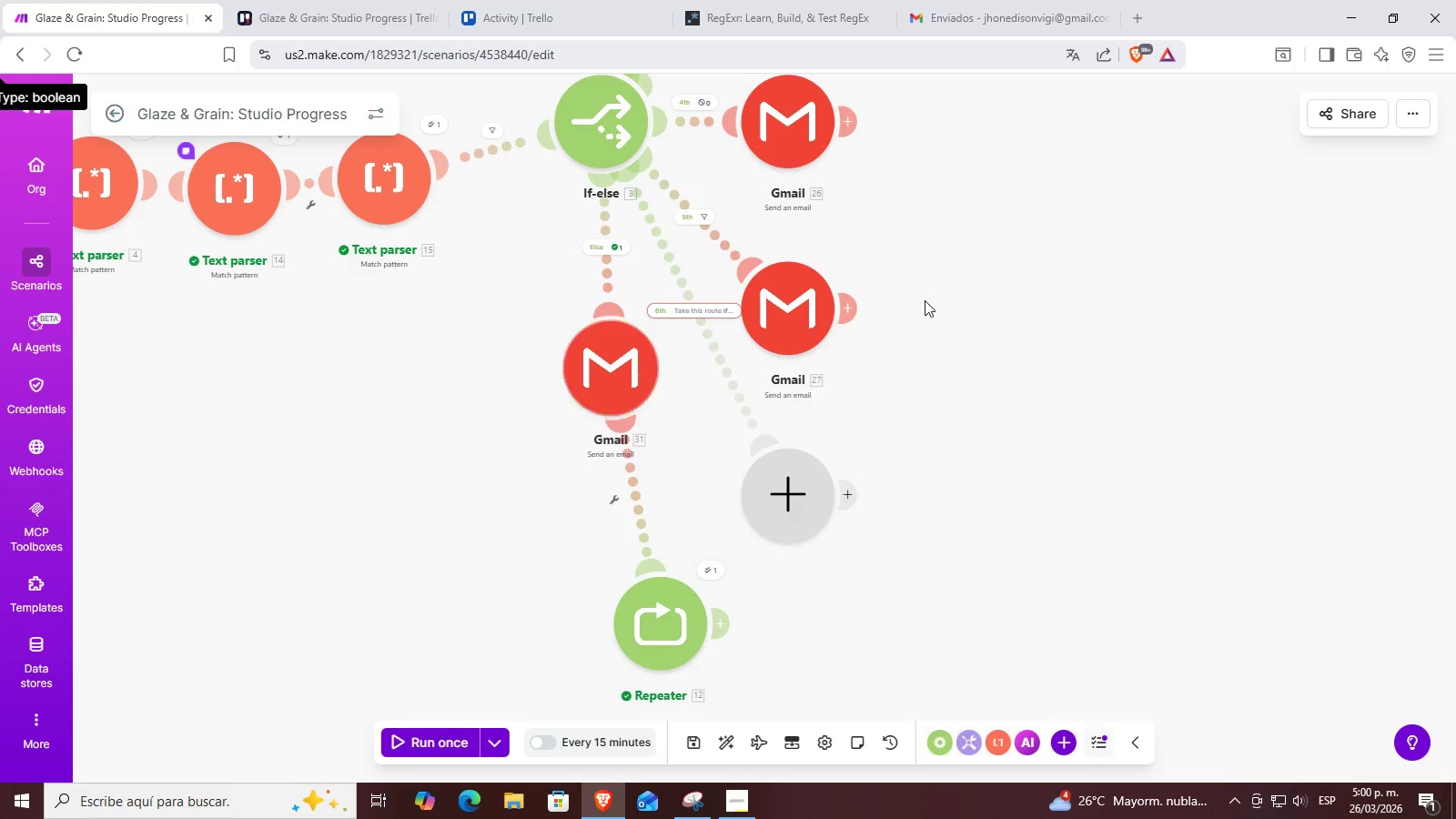 
left_click_drag(start_coordinate=[933, 300], to_coordinate=[938, 412])
 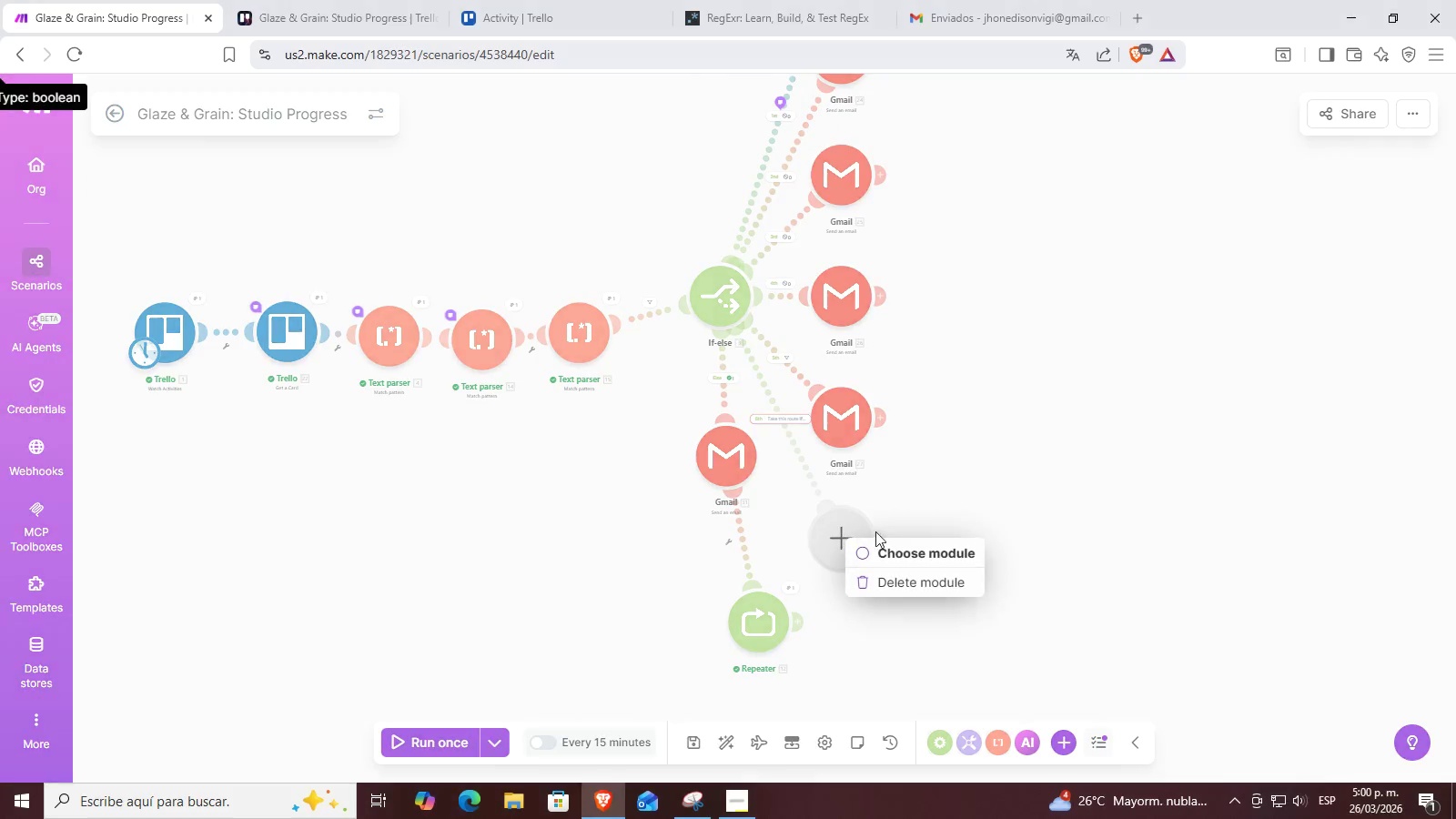 
scroll: coordinate [925, 300], scroll_direction: down, amount: 2.0
 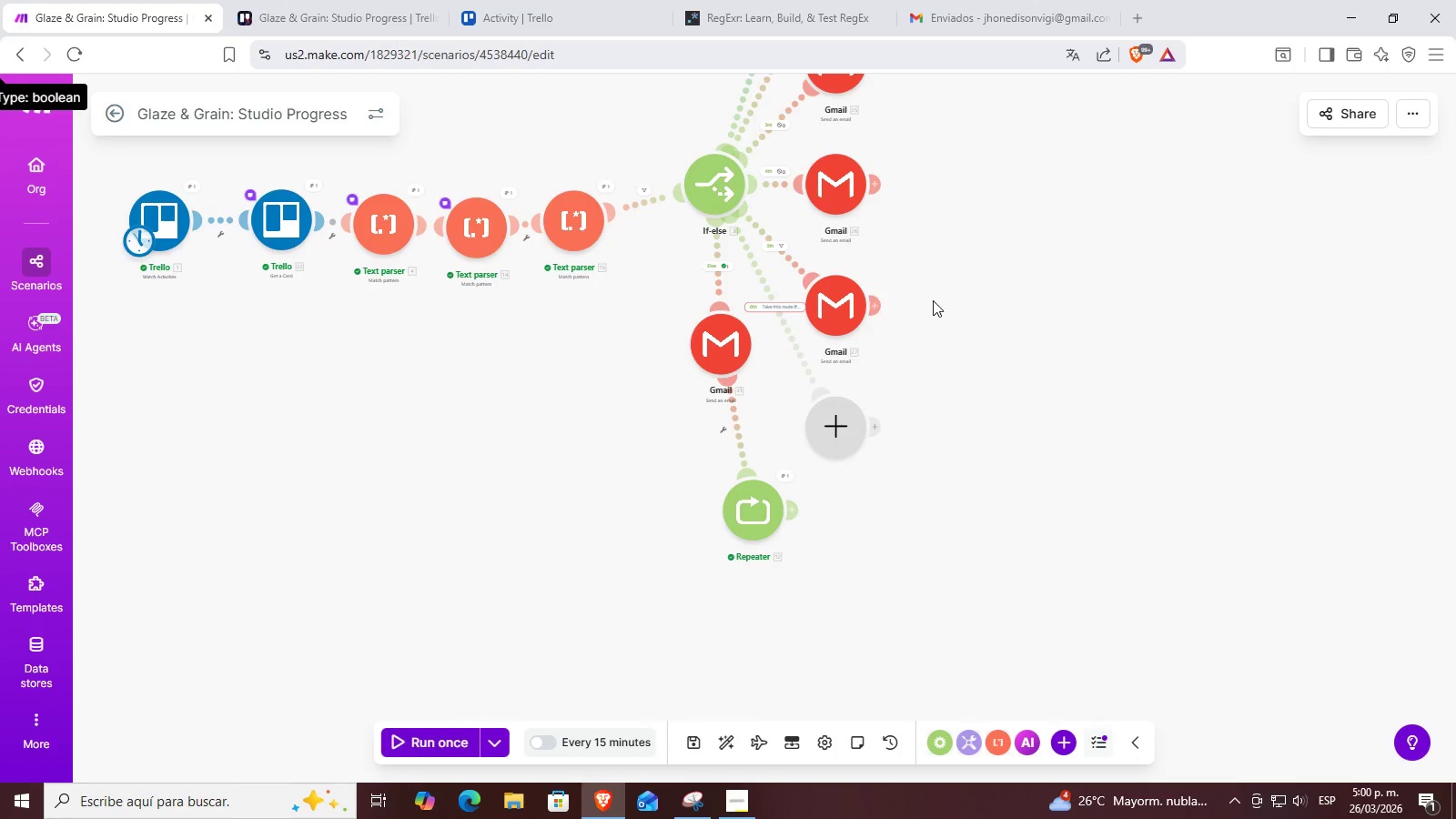 
left_click([905, 581])
 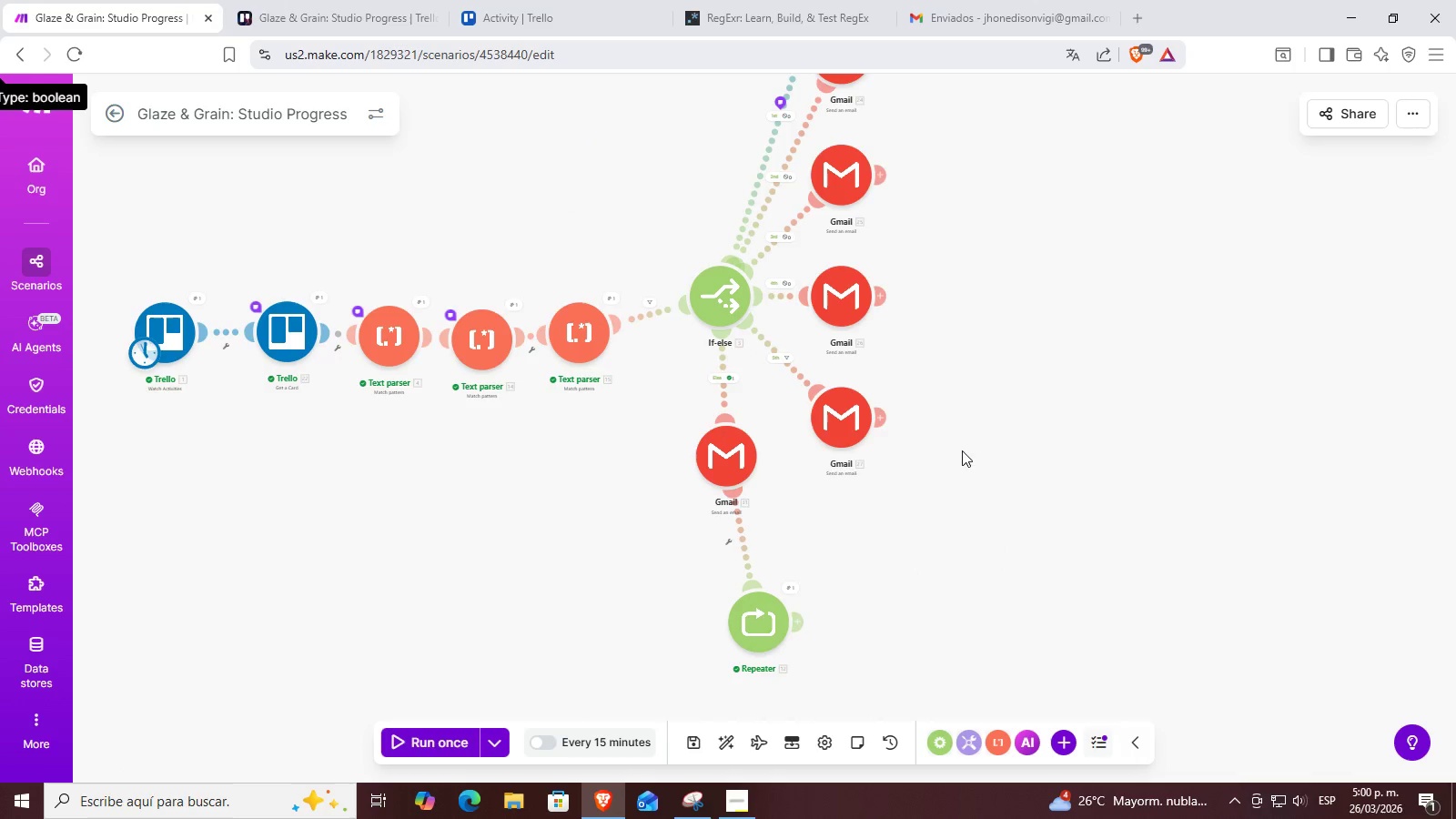 
left_click_drag(start_coordinate=[969, 439], to_coordinate=[952, 473])
 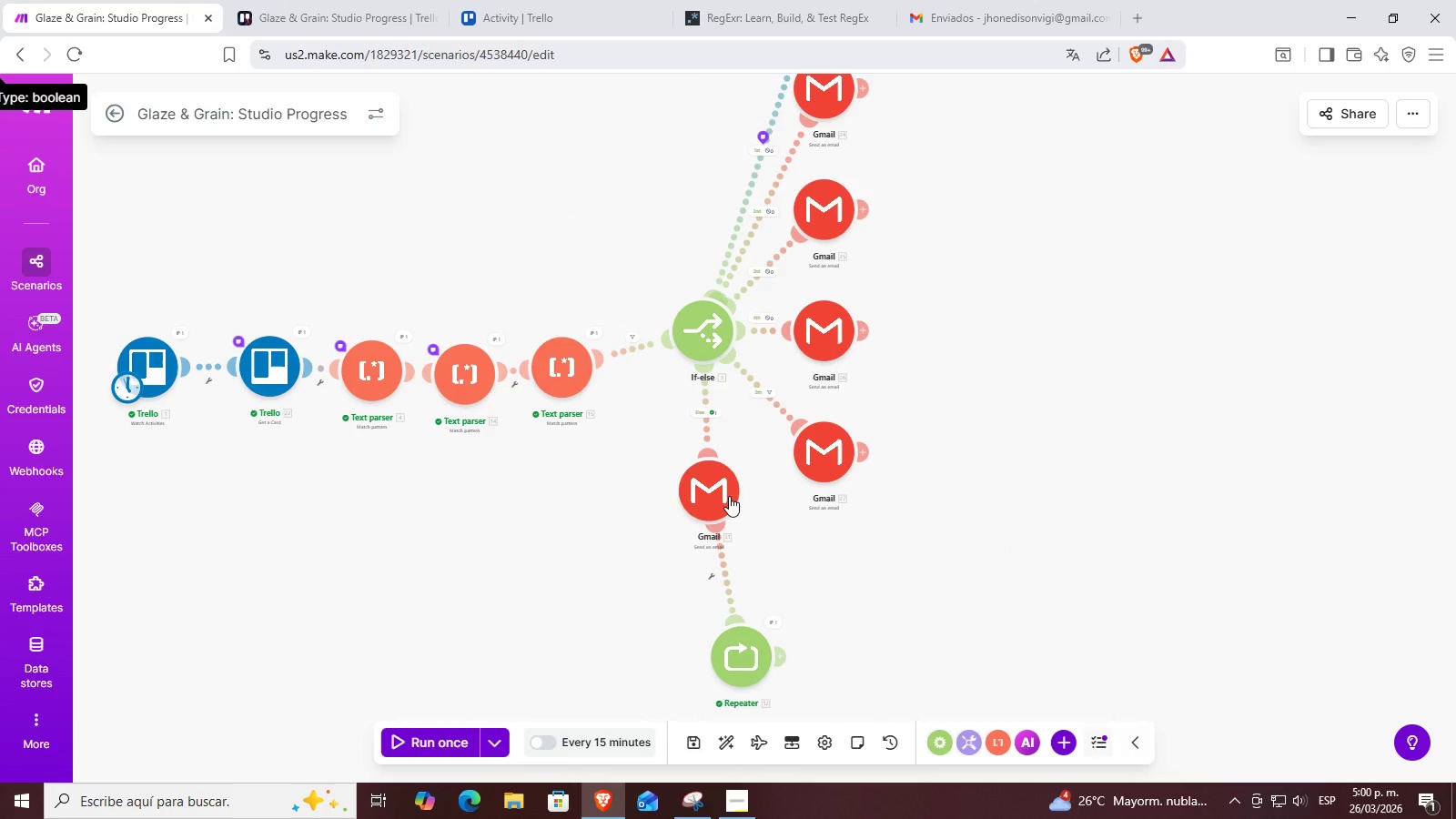 
left_click_drag(start_coordinate=[727, 495], to_coordinate=[750, 495])
 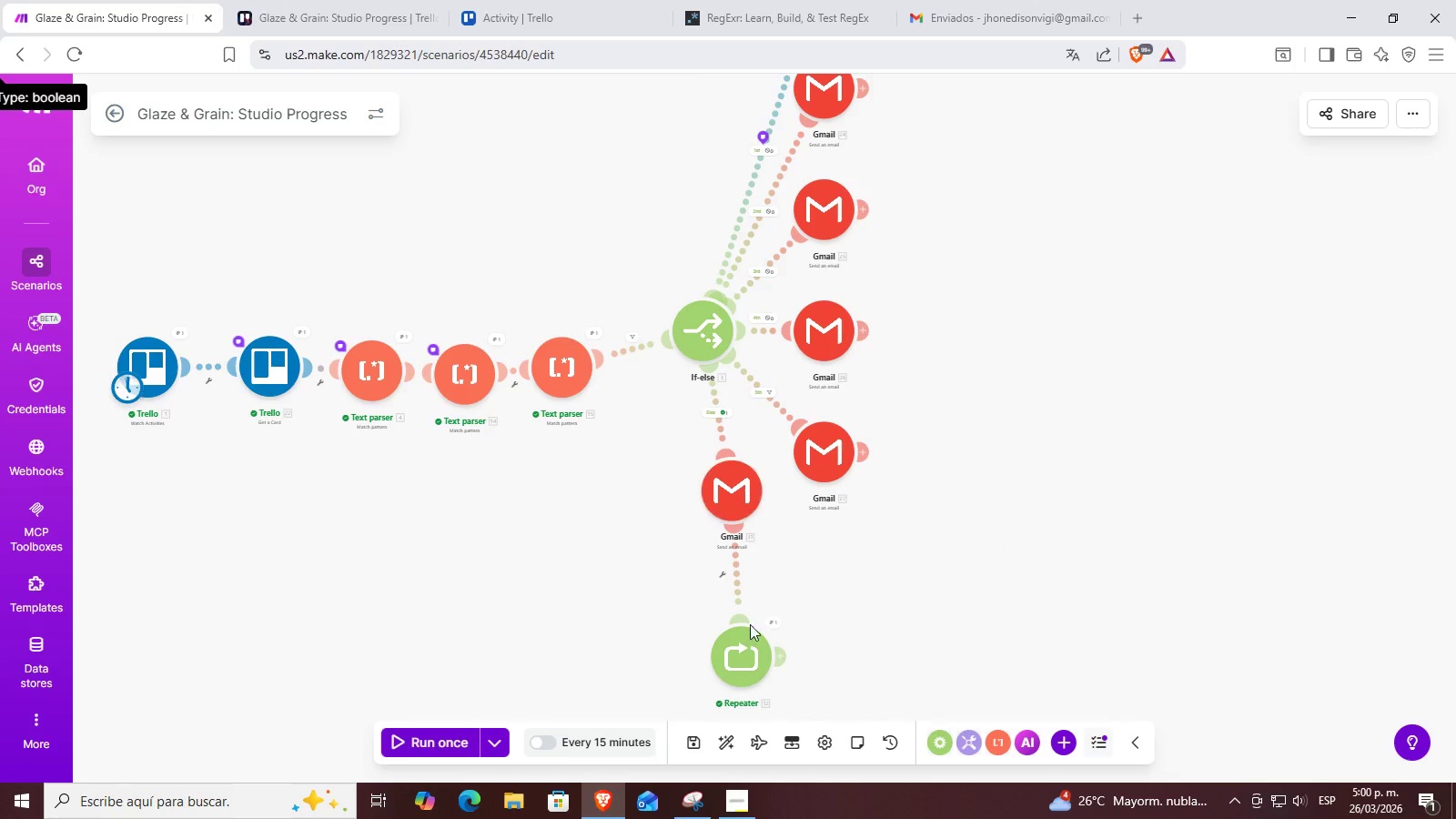 
left_click_drag(start_coordinate=[740, 644], to_coordinate=[785, 646])
 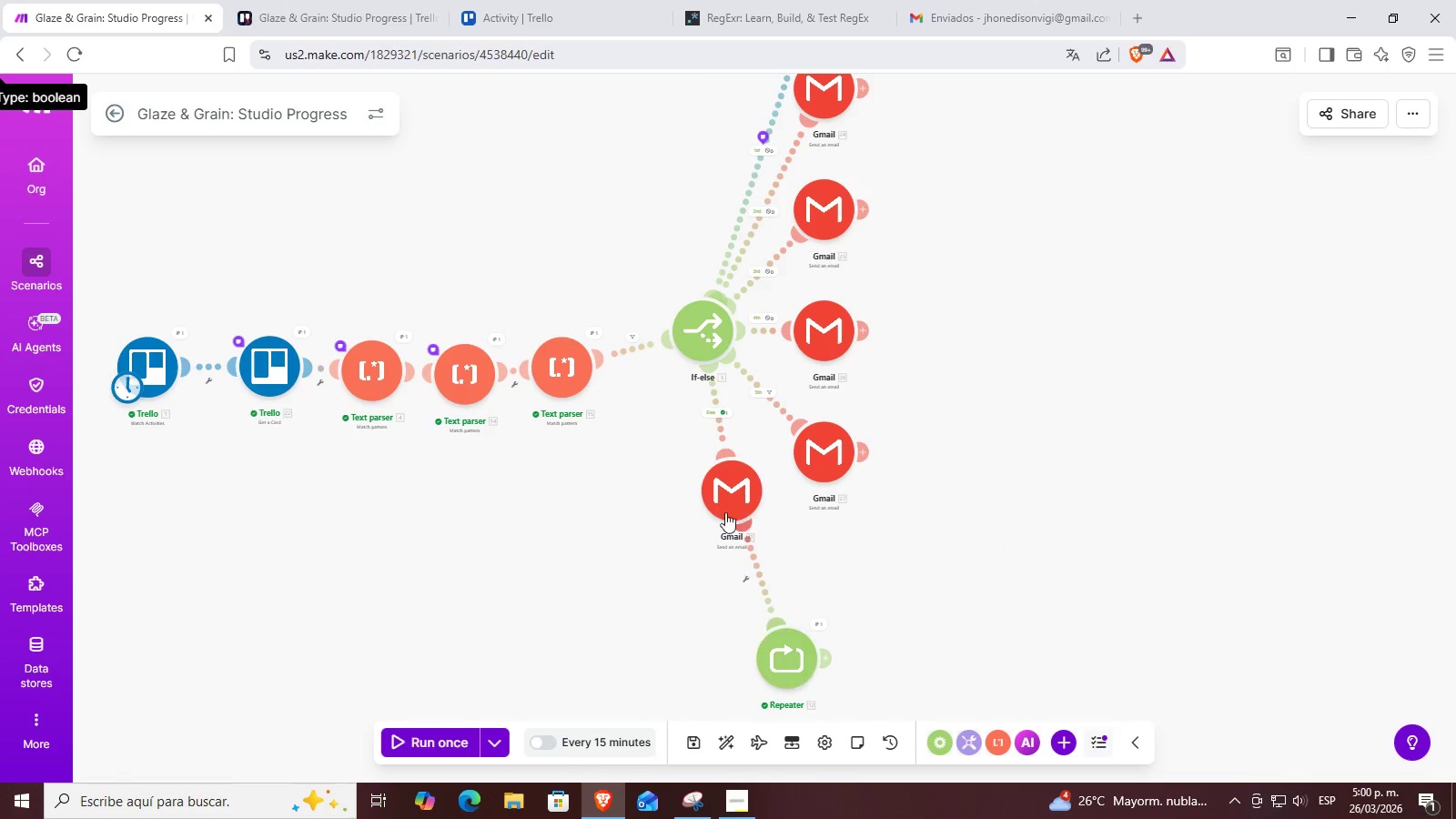 
left_click_drag(start_coordinate=[733, 500], to_coordinate=[758, 510])
 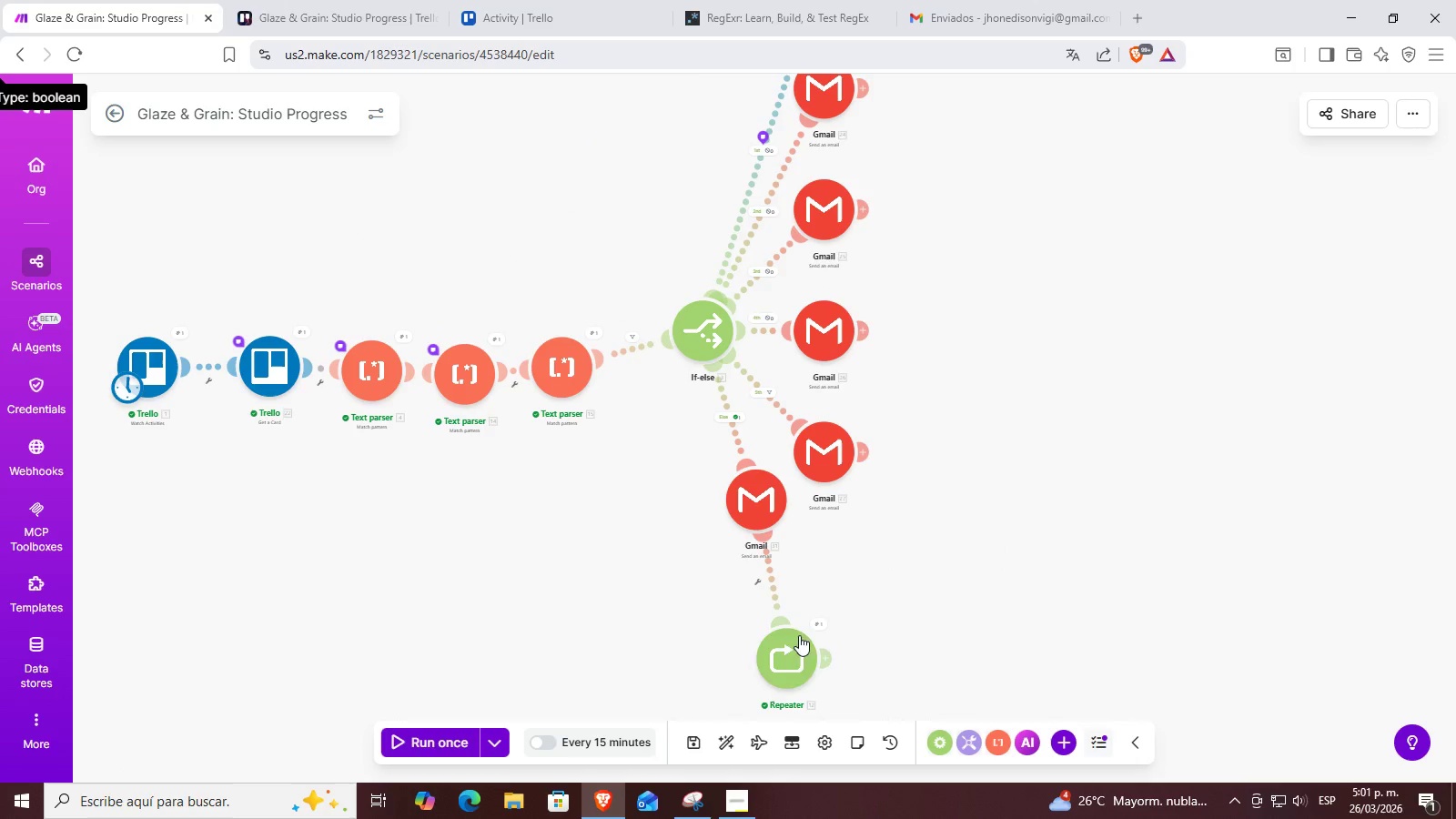 
left_click_drag(start_coordinate=[786, 646], to_coordinate=[834, 640])
 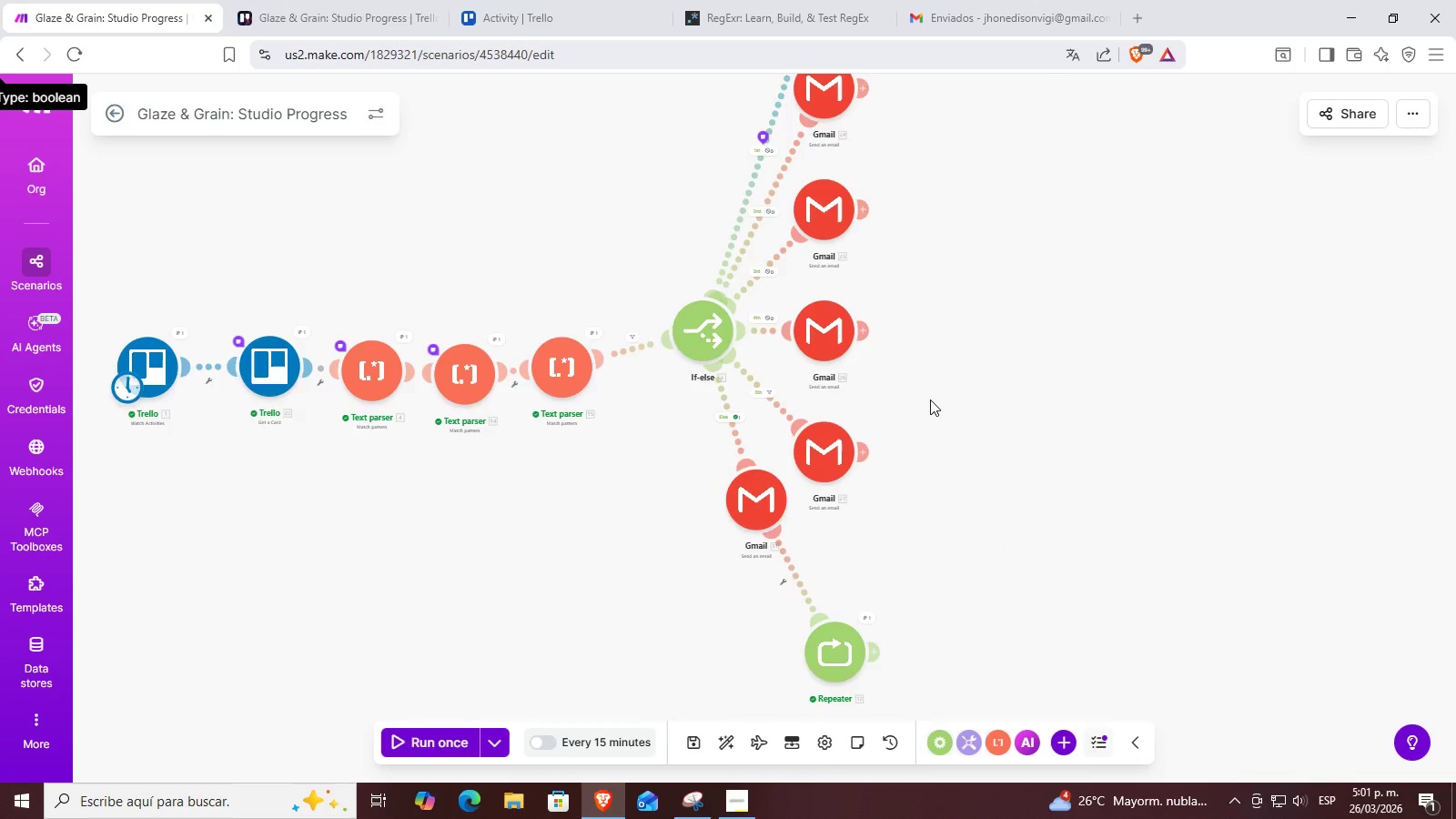 
scroll: coordinate [930, 399], scroll_direction: up, amount: 3.0
 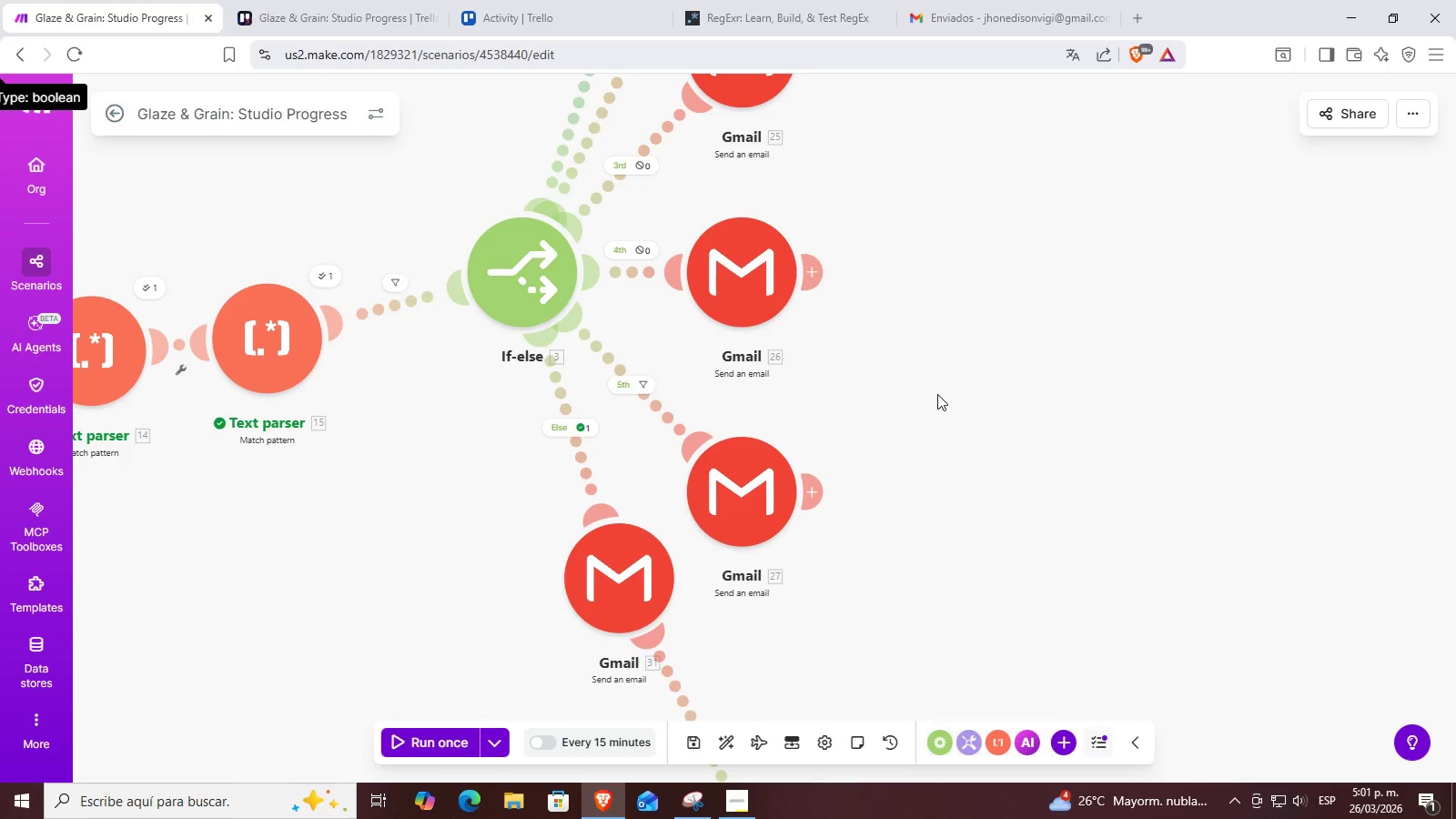 
left_click_drag(start_coordinate=[945, 394], to_coordinate=[1180, 408])
 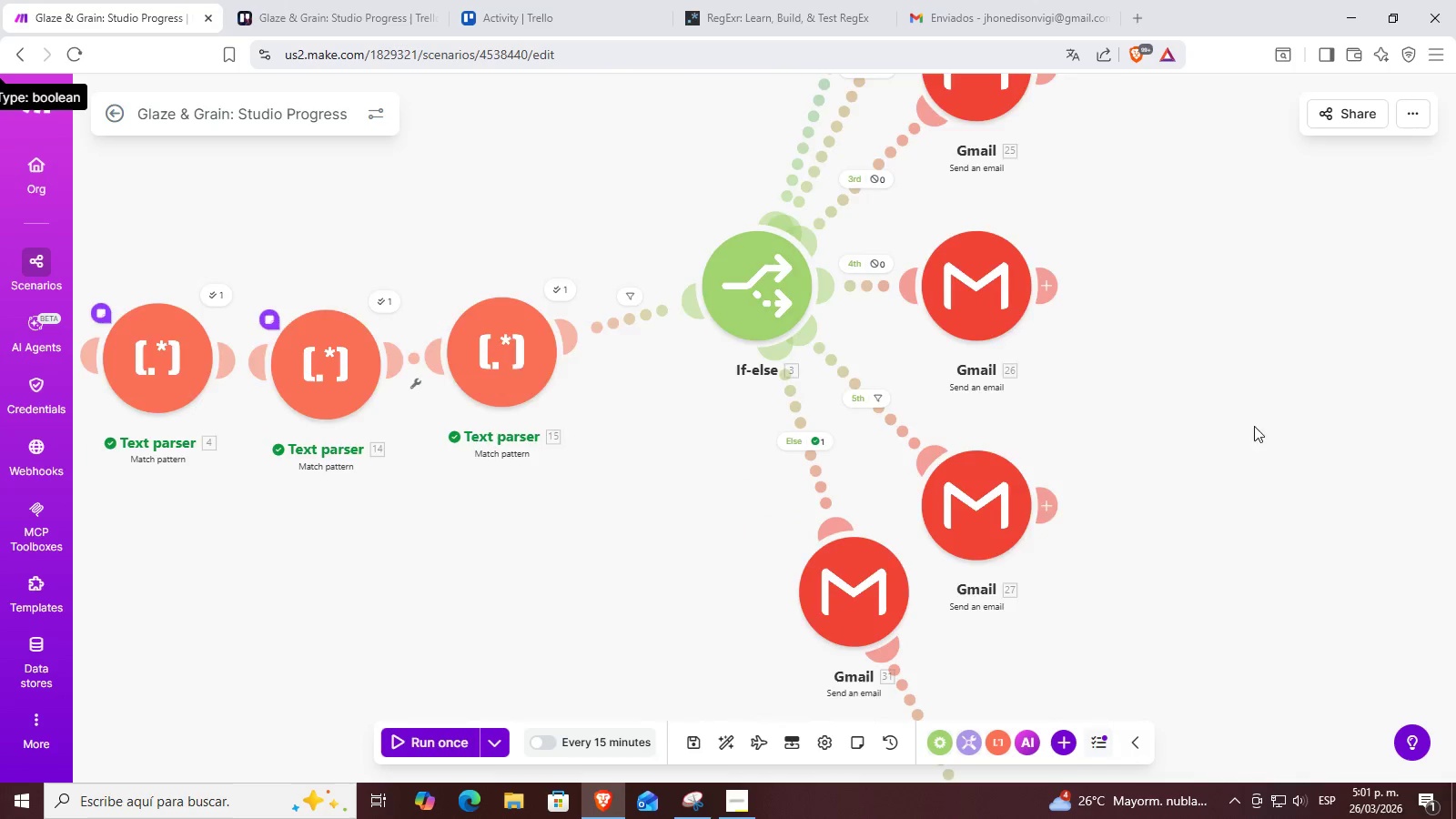 
left_click_drag(start_coordinate=[642, 552], to_coordinate=[768, 531])
 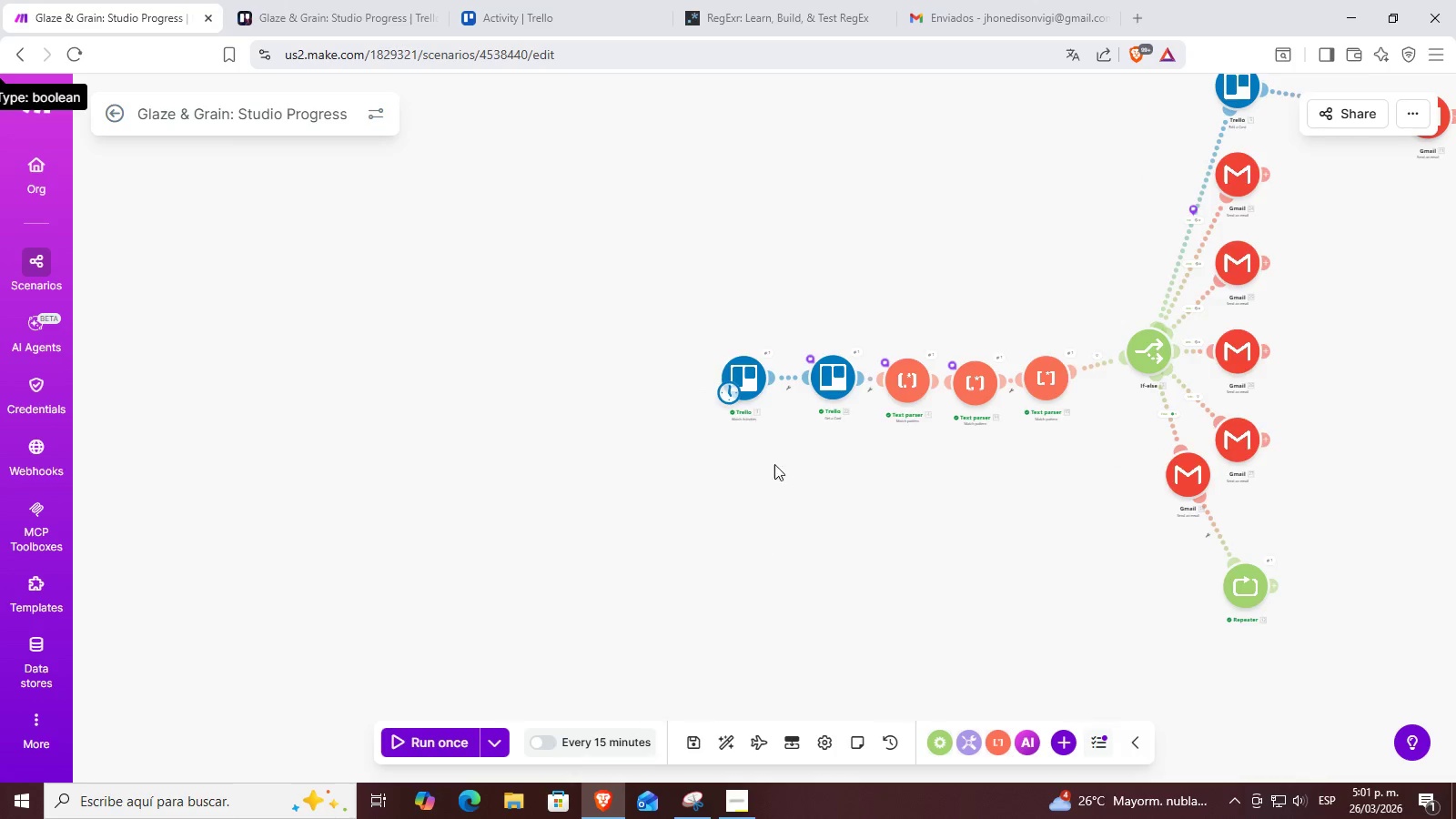 
scroll: coordinate [1194, 431], scroll_direction: down, amount: 4.0
 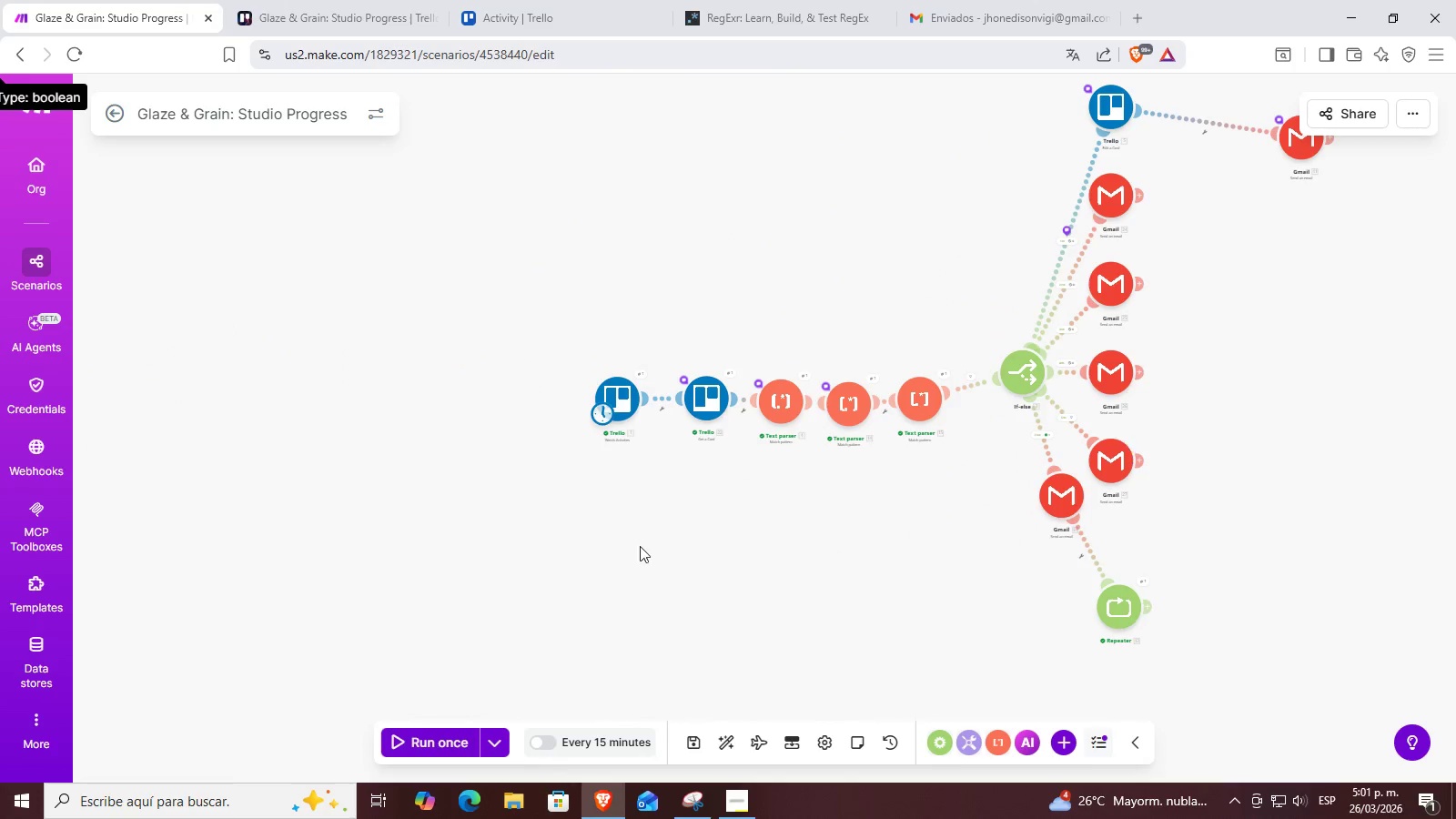 
scroll: coordinate [774, 462], scroll_direction: up, amount: 4.0
 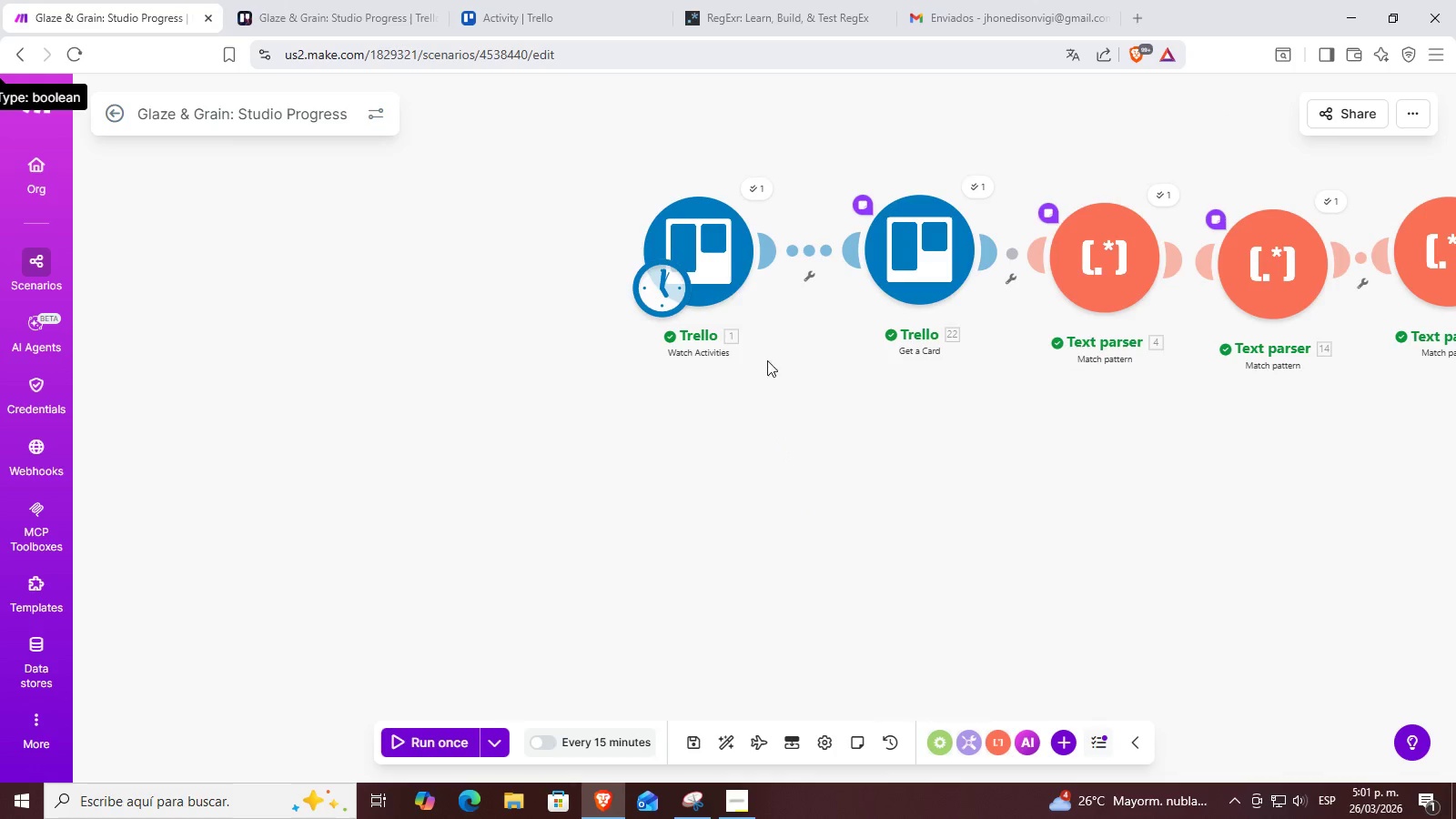 
left_click([611, 0])
 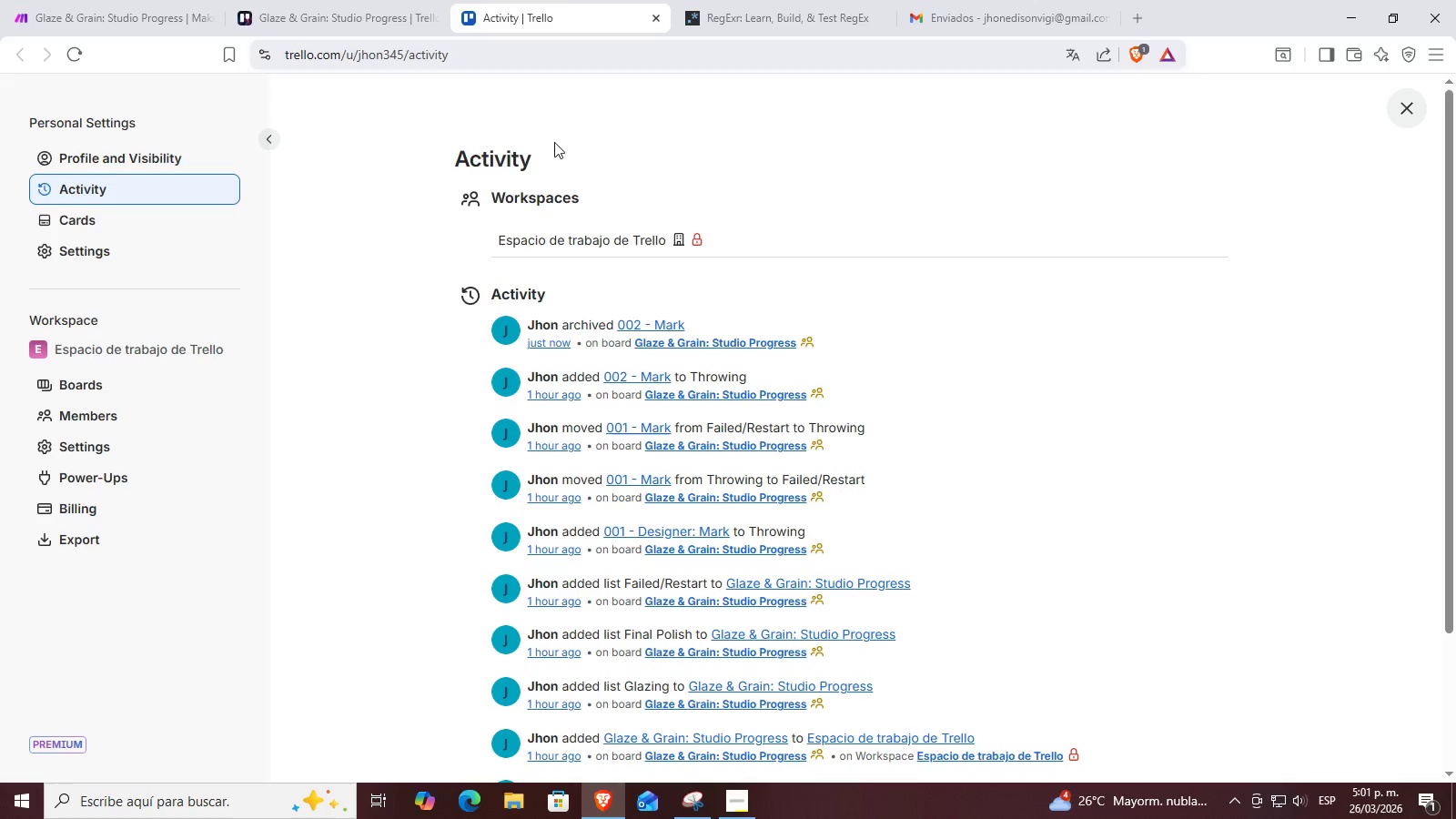 
left_click([868, 0])
 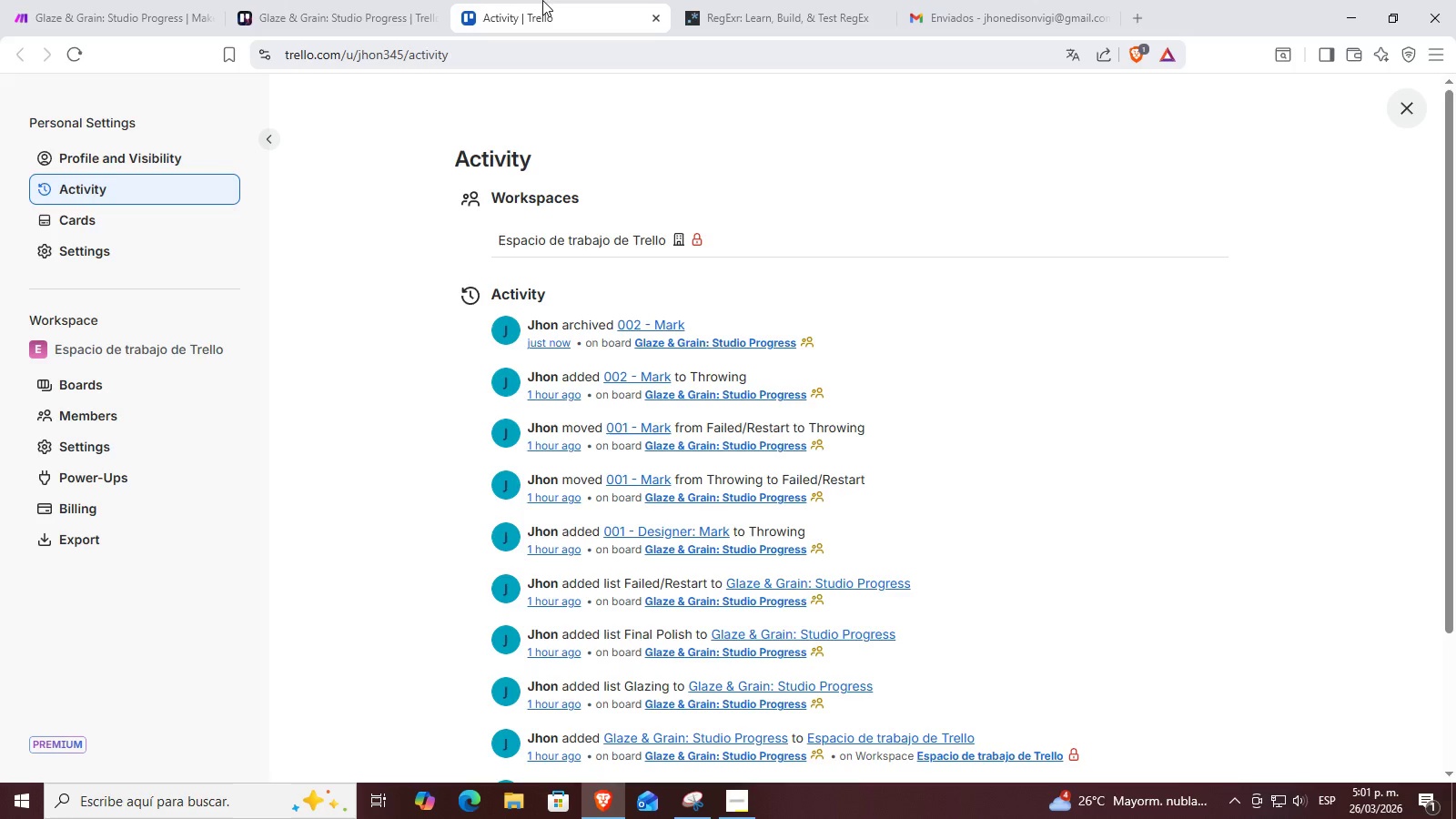 
double_click([157, 0])
 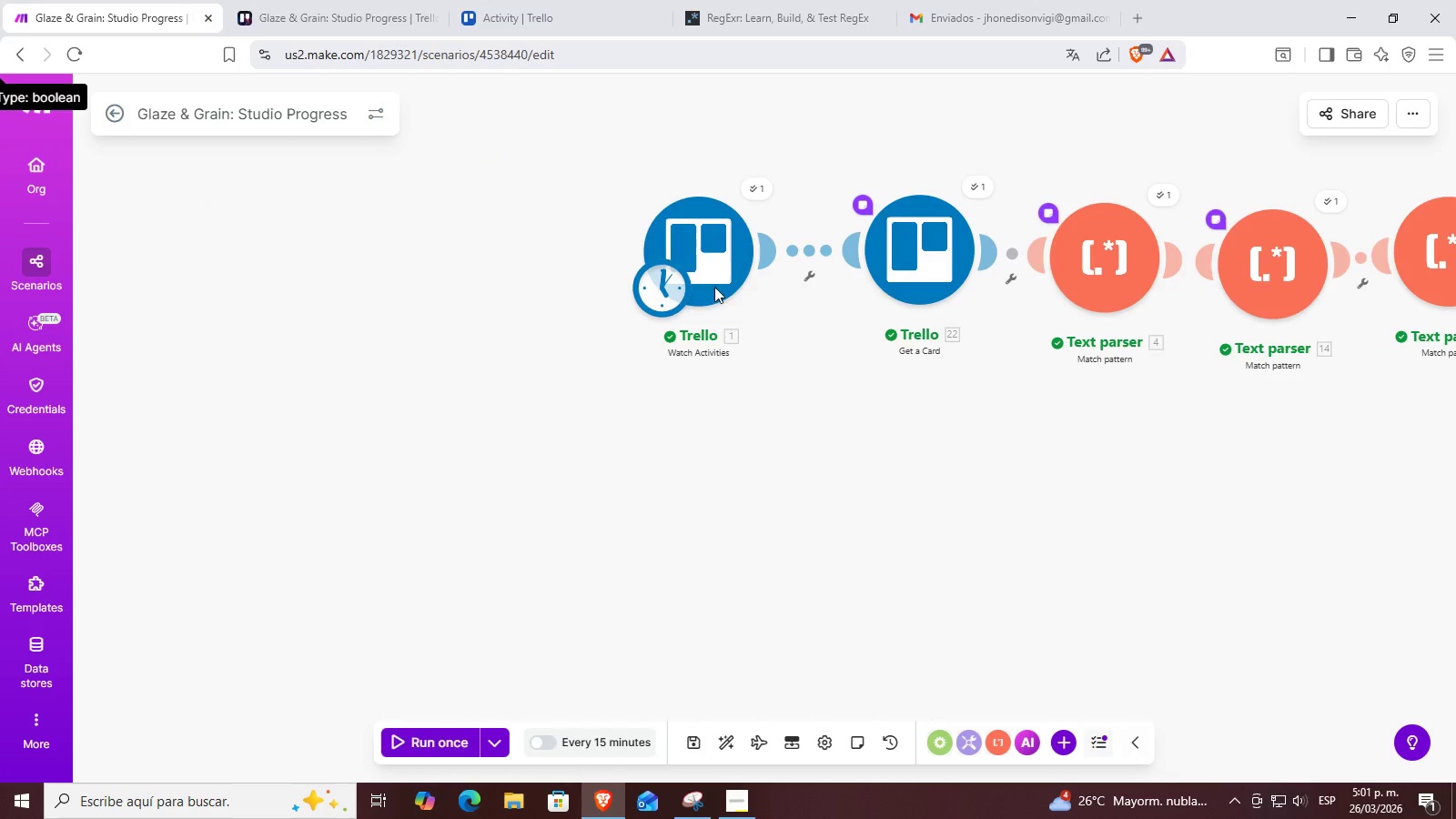 
left_click([695, 210])
 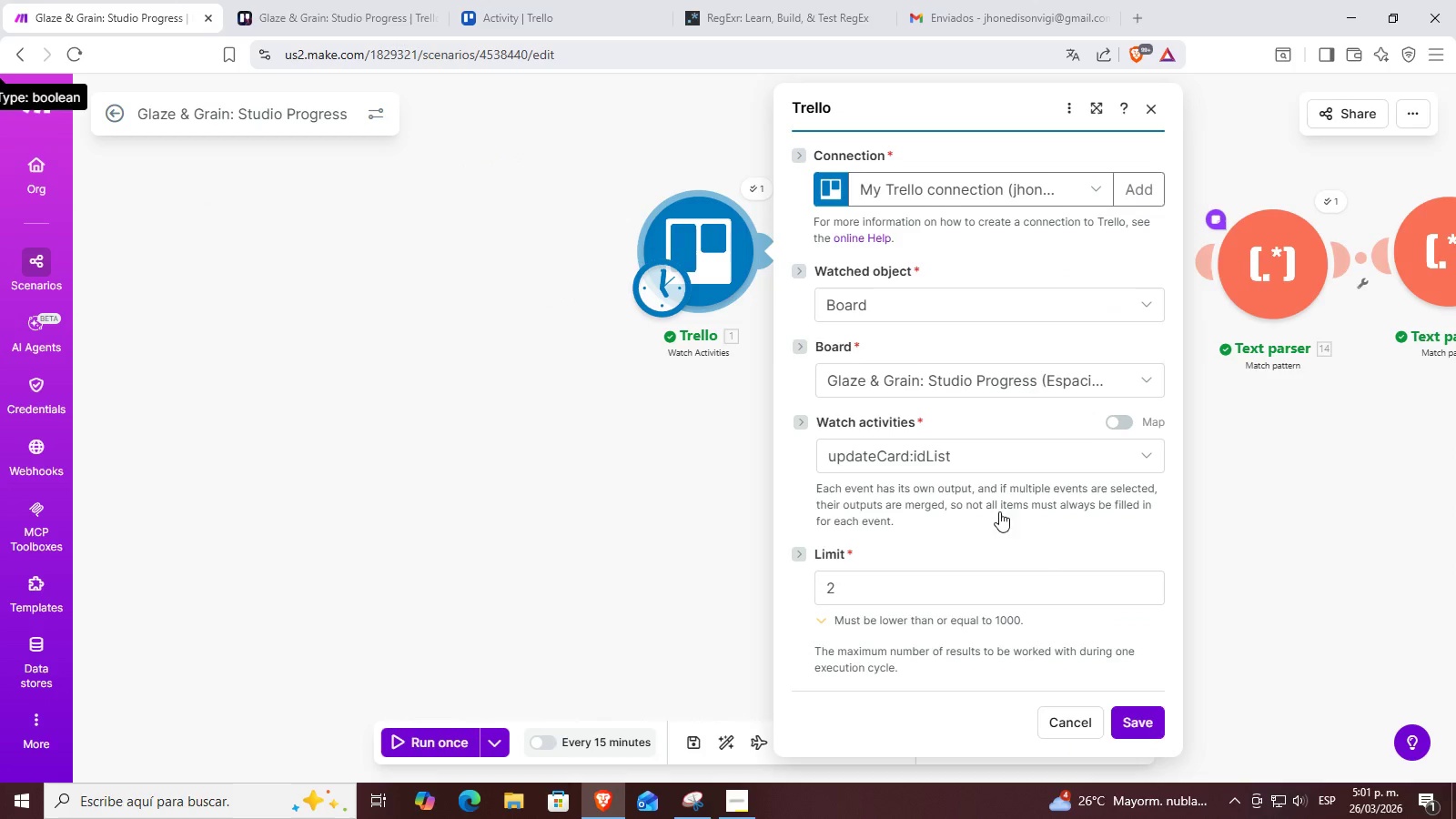 
left_click([674, 267])
 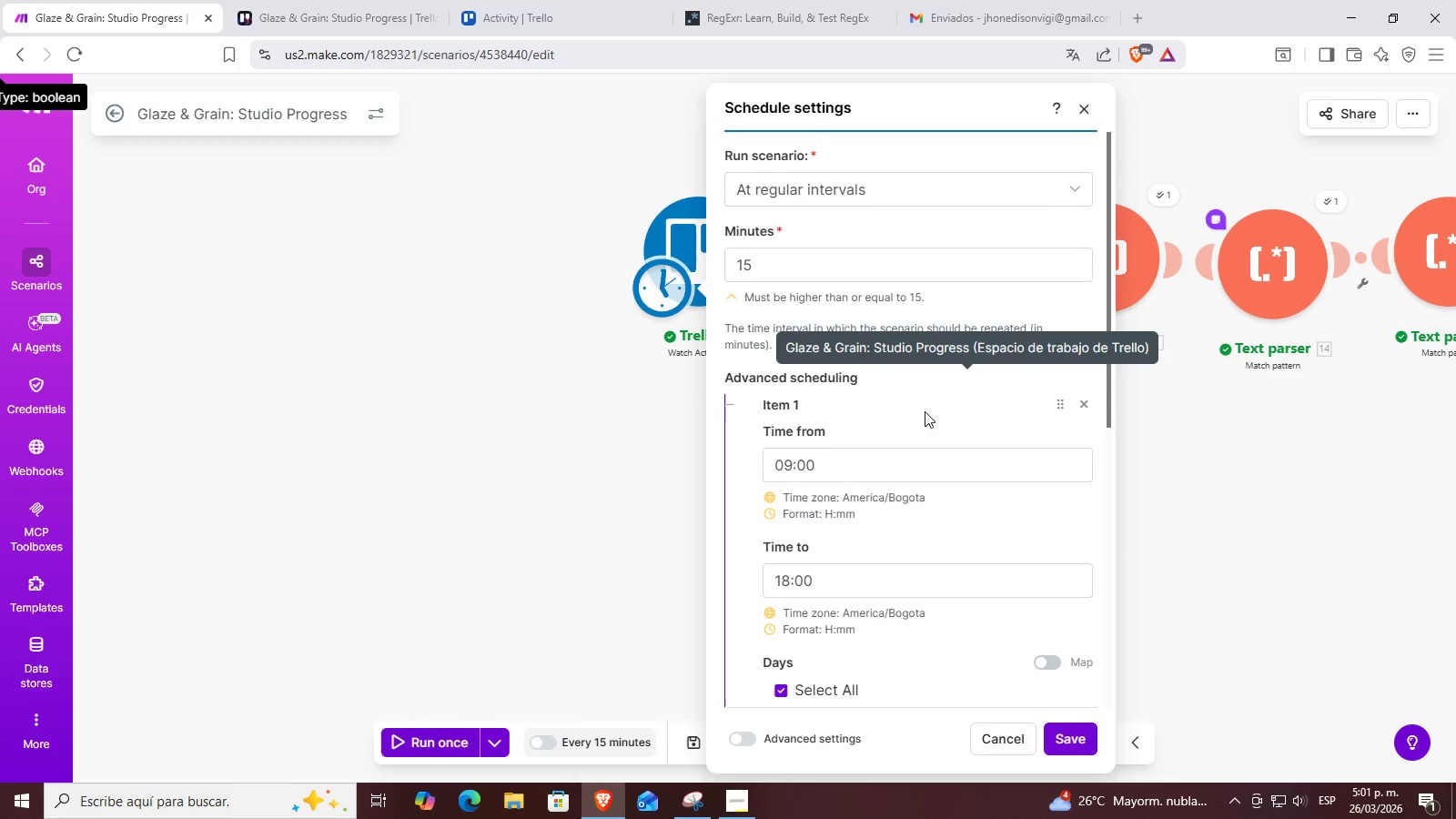 
scroll: coordinate [1050, 680], scroll_direction: down, amount: 4.0
 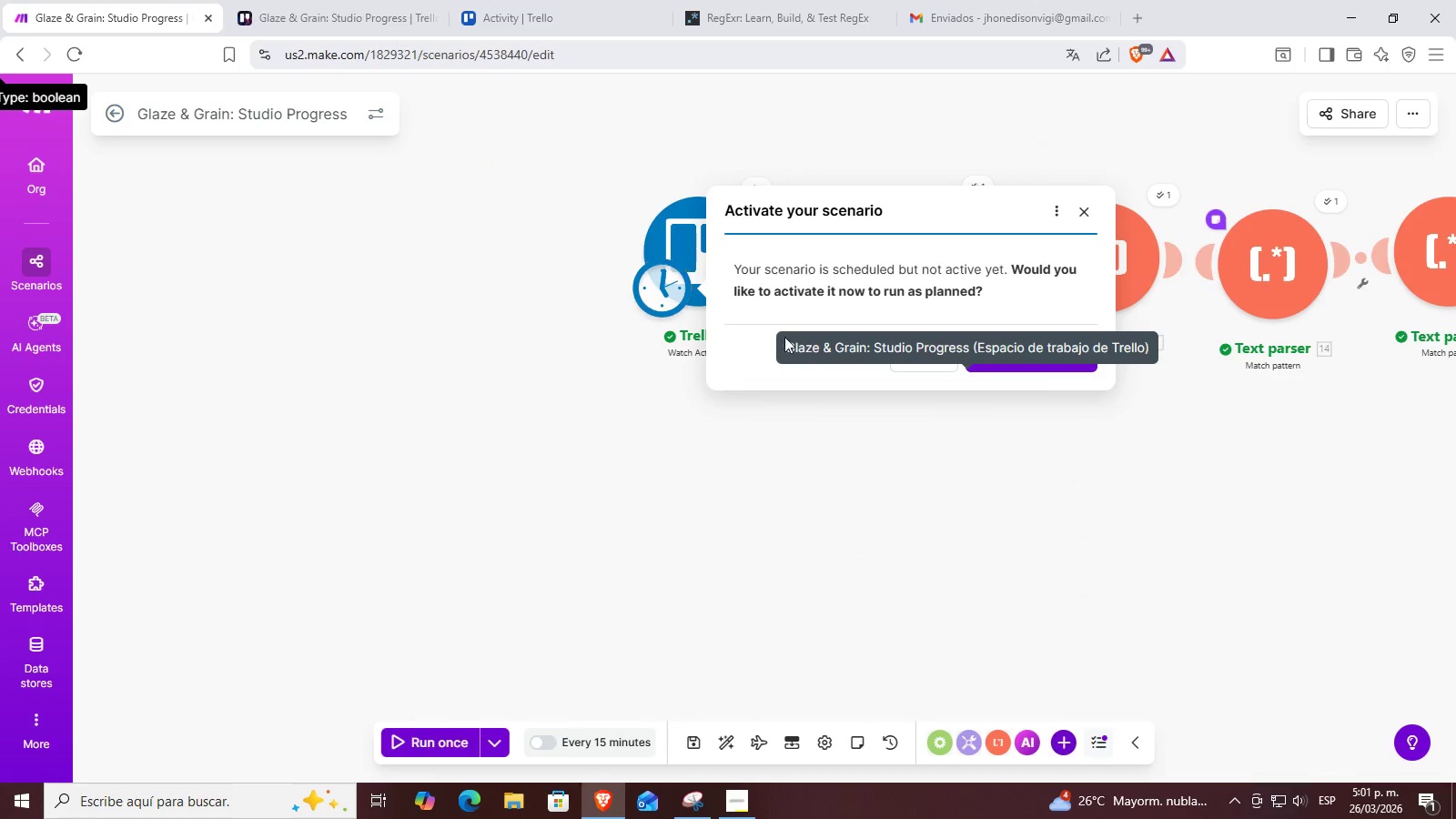 
left_click([885, 241])
 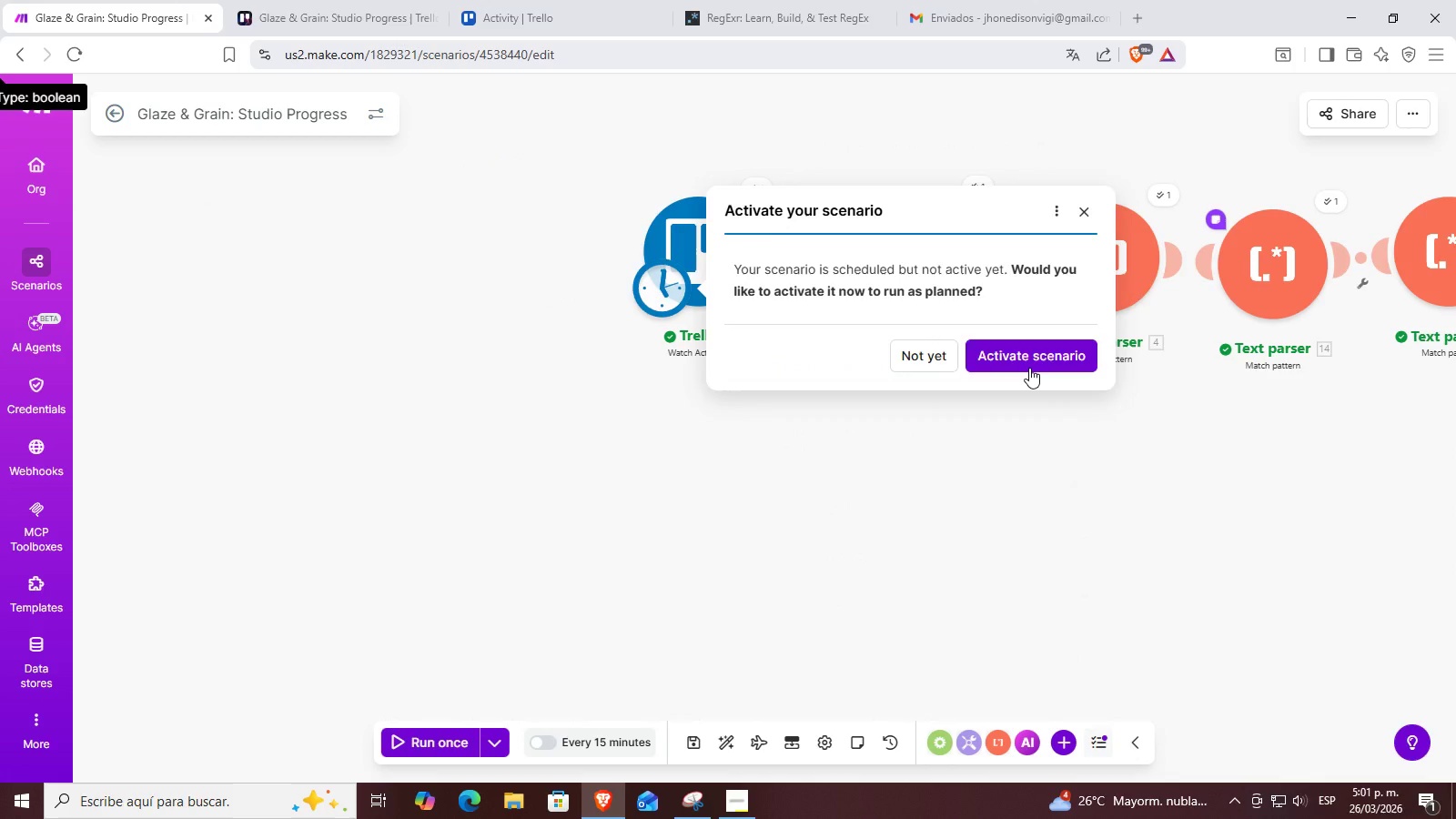 
left_click([1029, 368])
 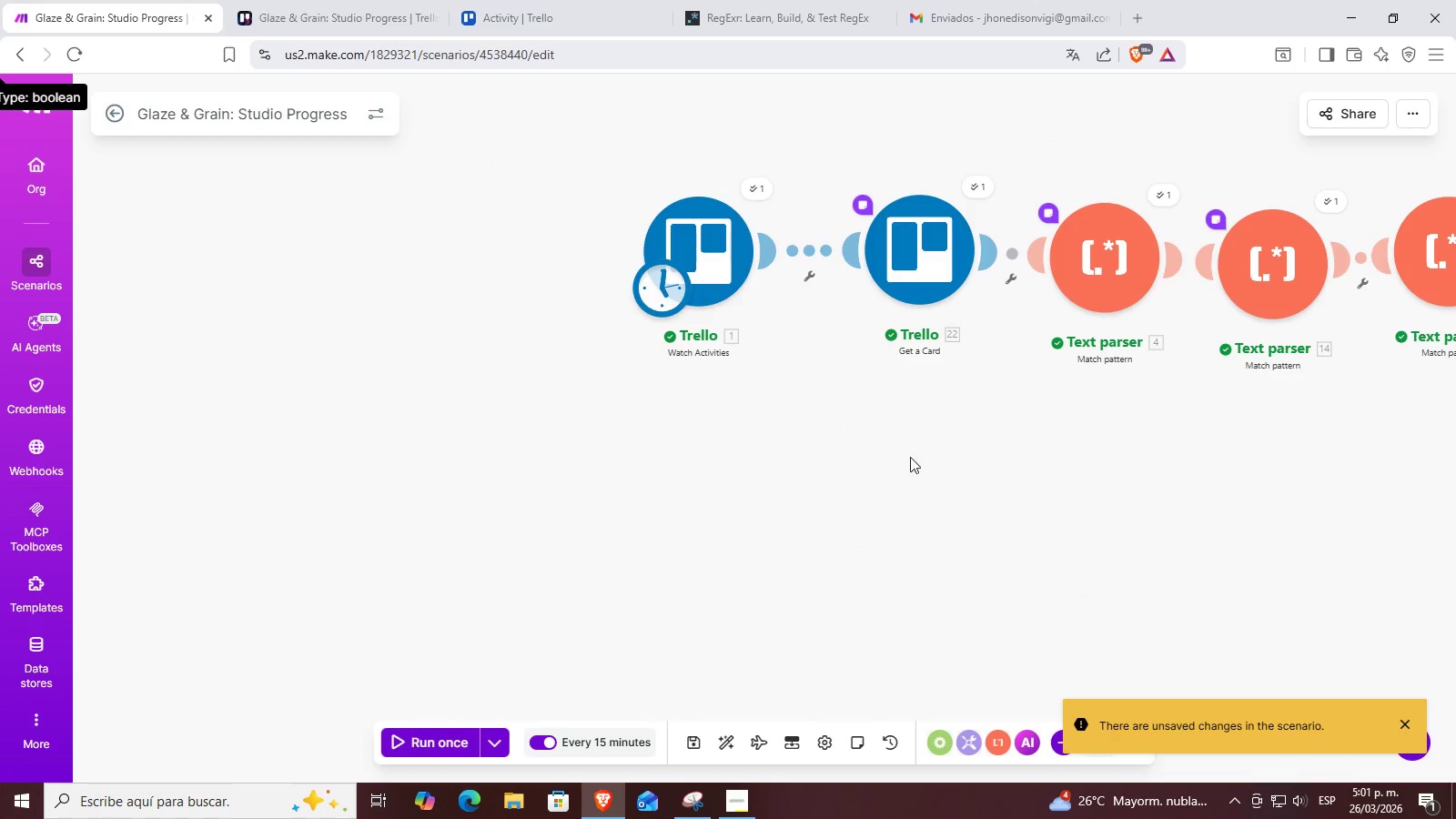 
left_click_drag(start_coordinate=[805, 500], to_coordinate=[590, 559])
 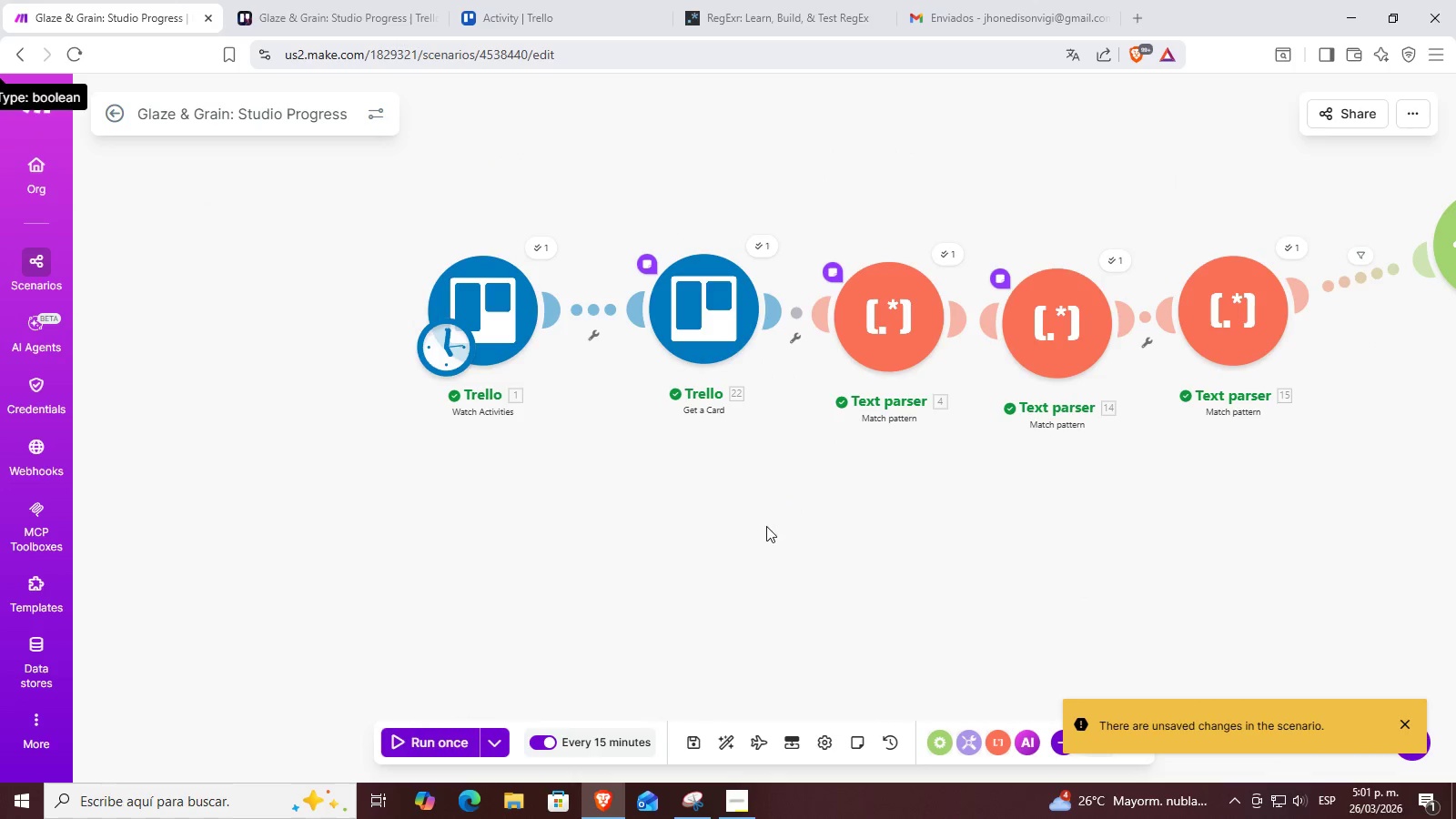 
scroll: coordinate [763, 525], scroll_direction: down, amount: 1.0
 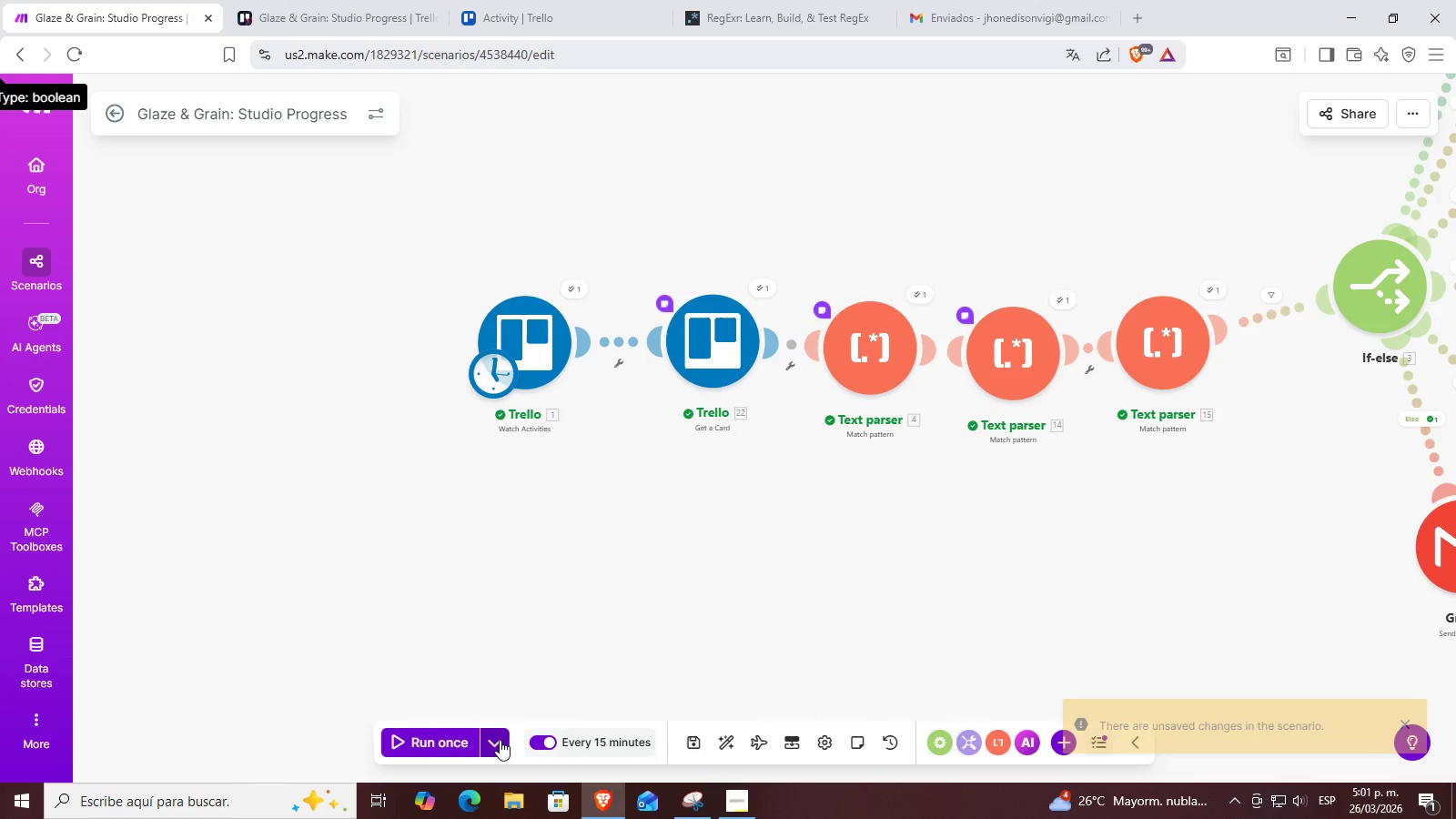 
left_click([687, 743])
 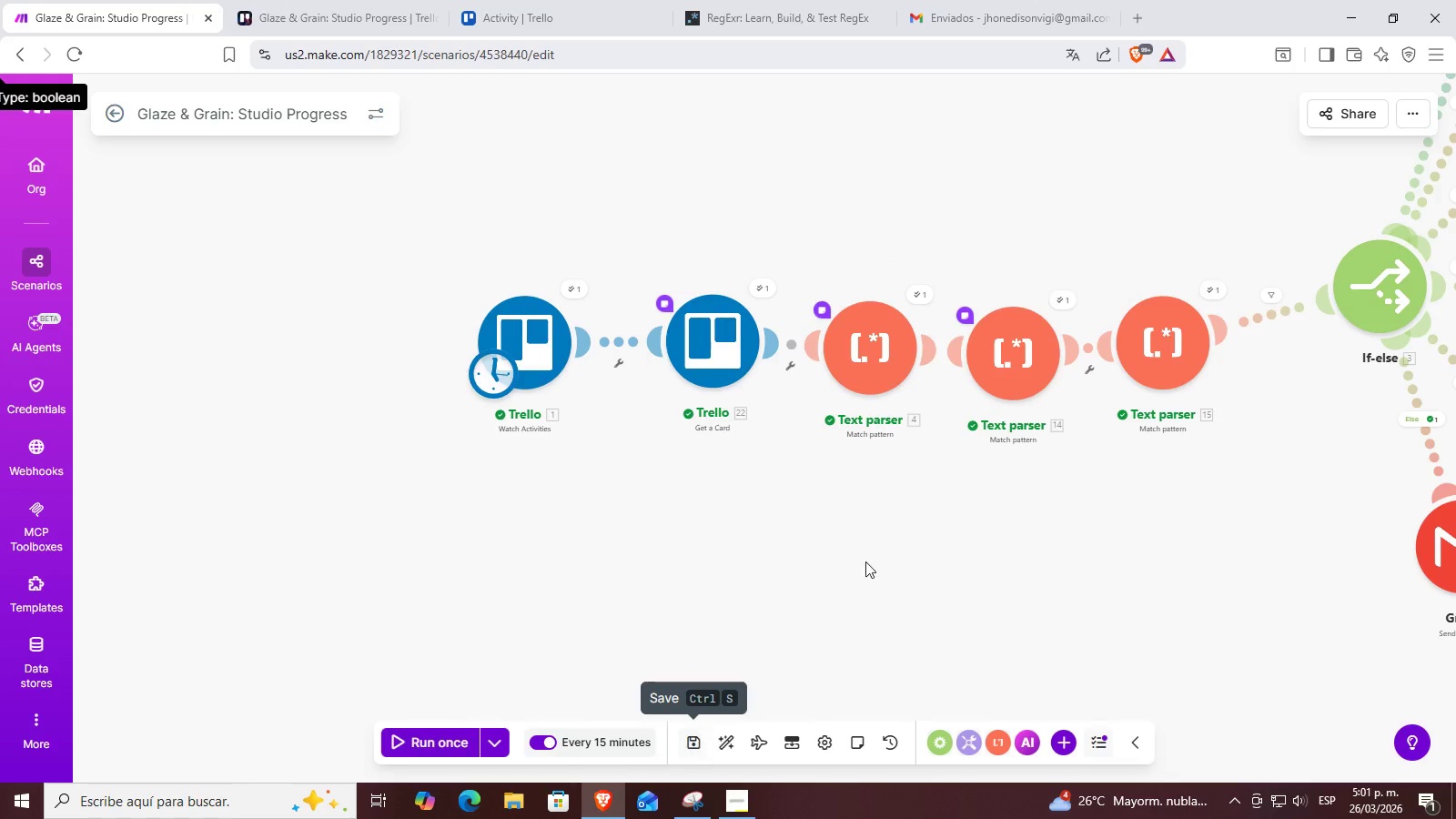 
left_click_drag(start_coordinate=[878, 551], to_coordinate=[709, 568])
 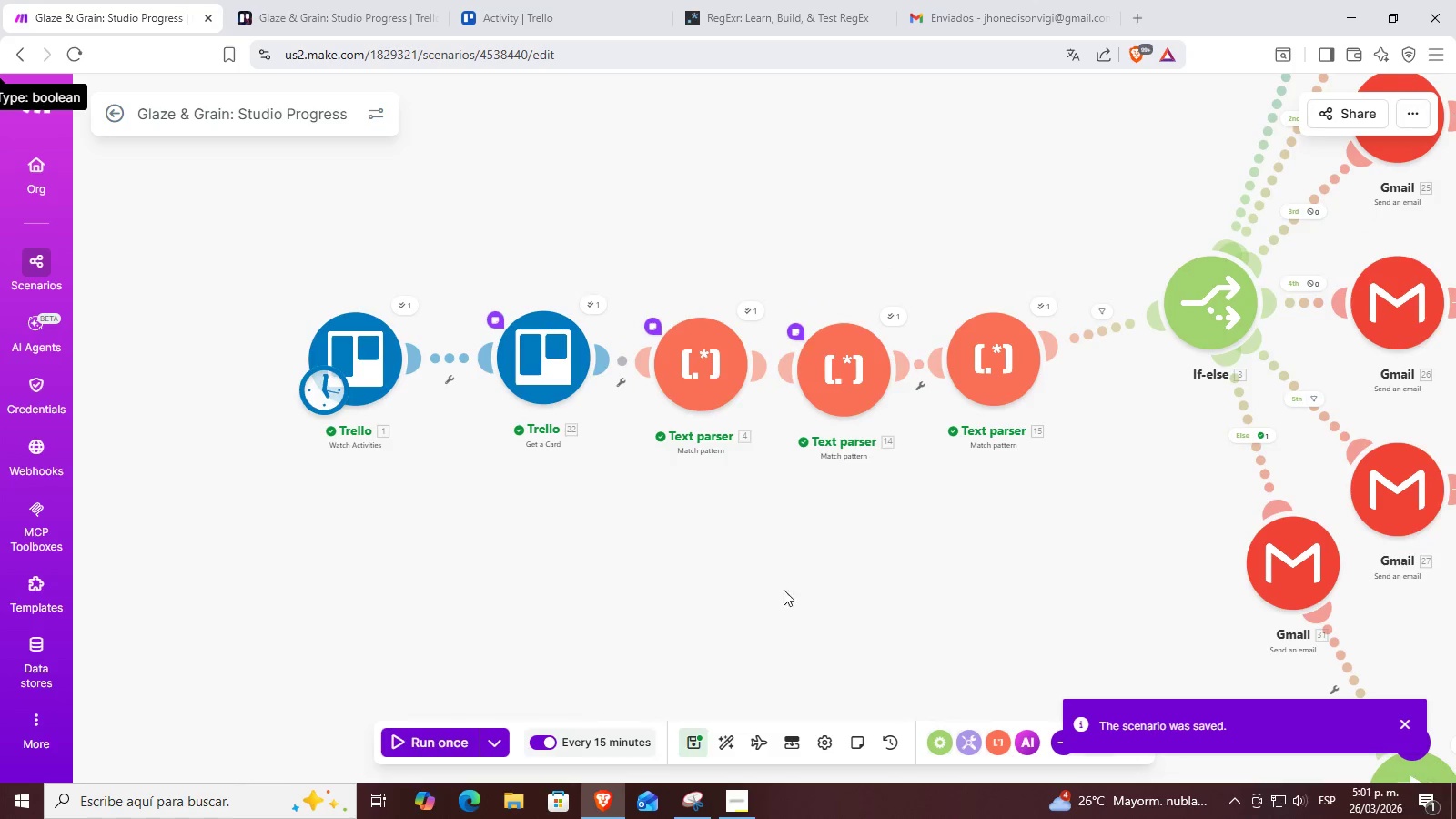 
left_click_drag(start_coordinate=[815, 596], to_coordinate=[589, 569])
 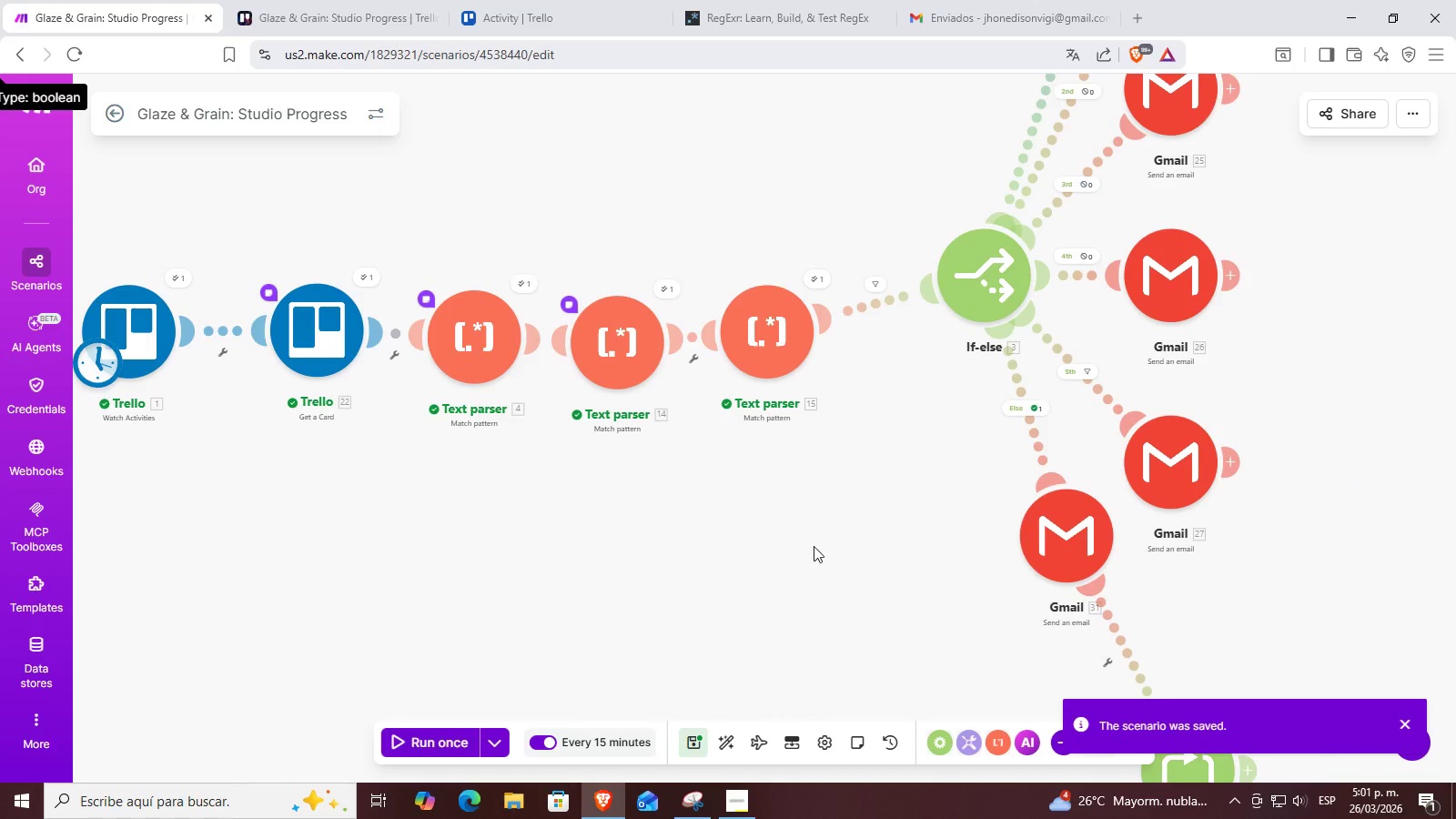 
left_click_drag(start_coordinate=[814, 546], to_coordinate=[754, 465])
 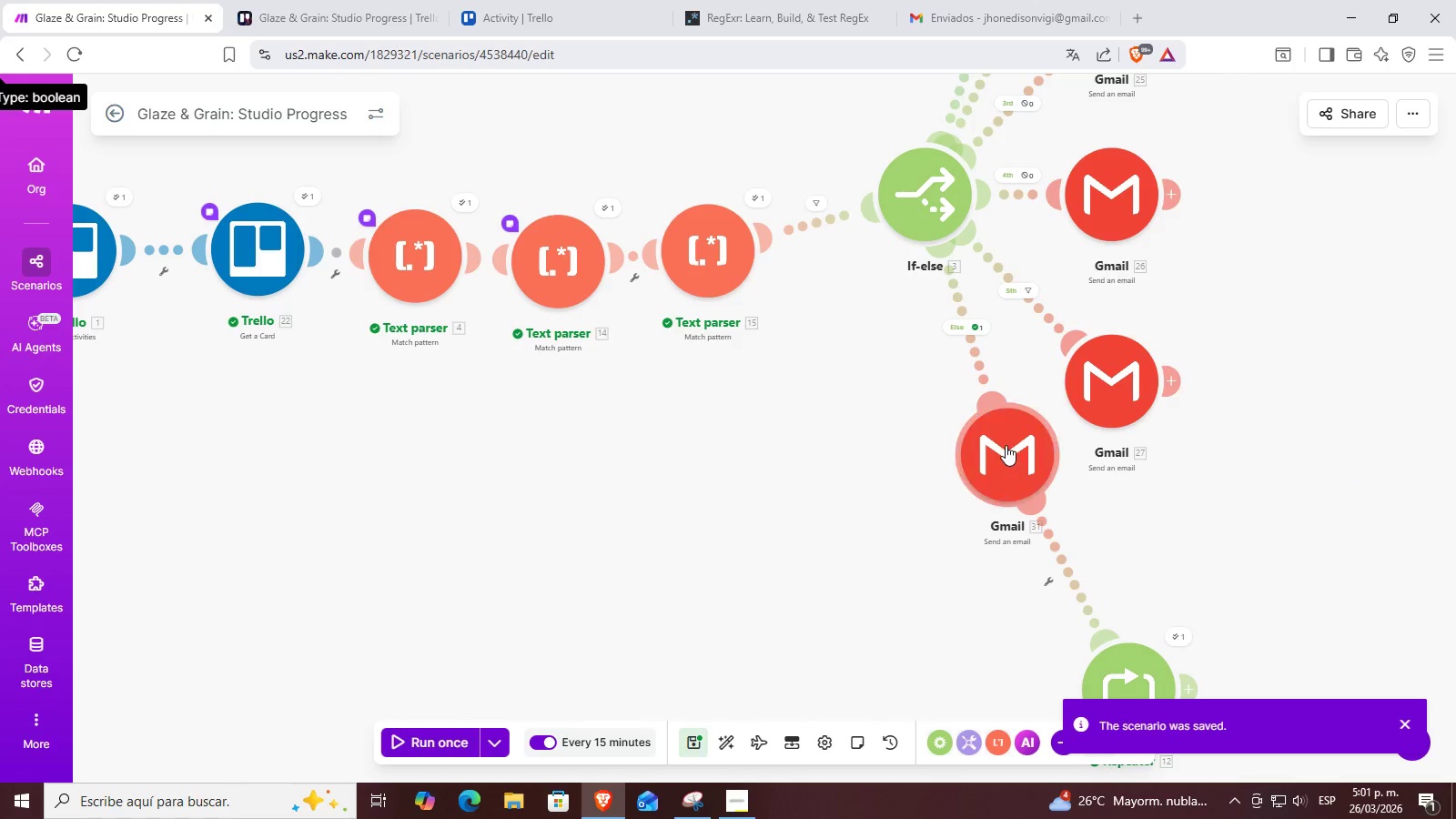 
left_click_drag(start_coordinate=[1006, 445], to_coordinate=[1016, 441])
 